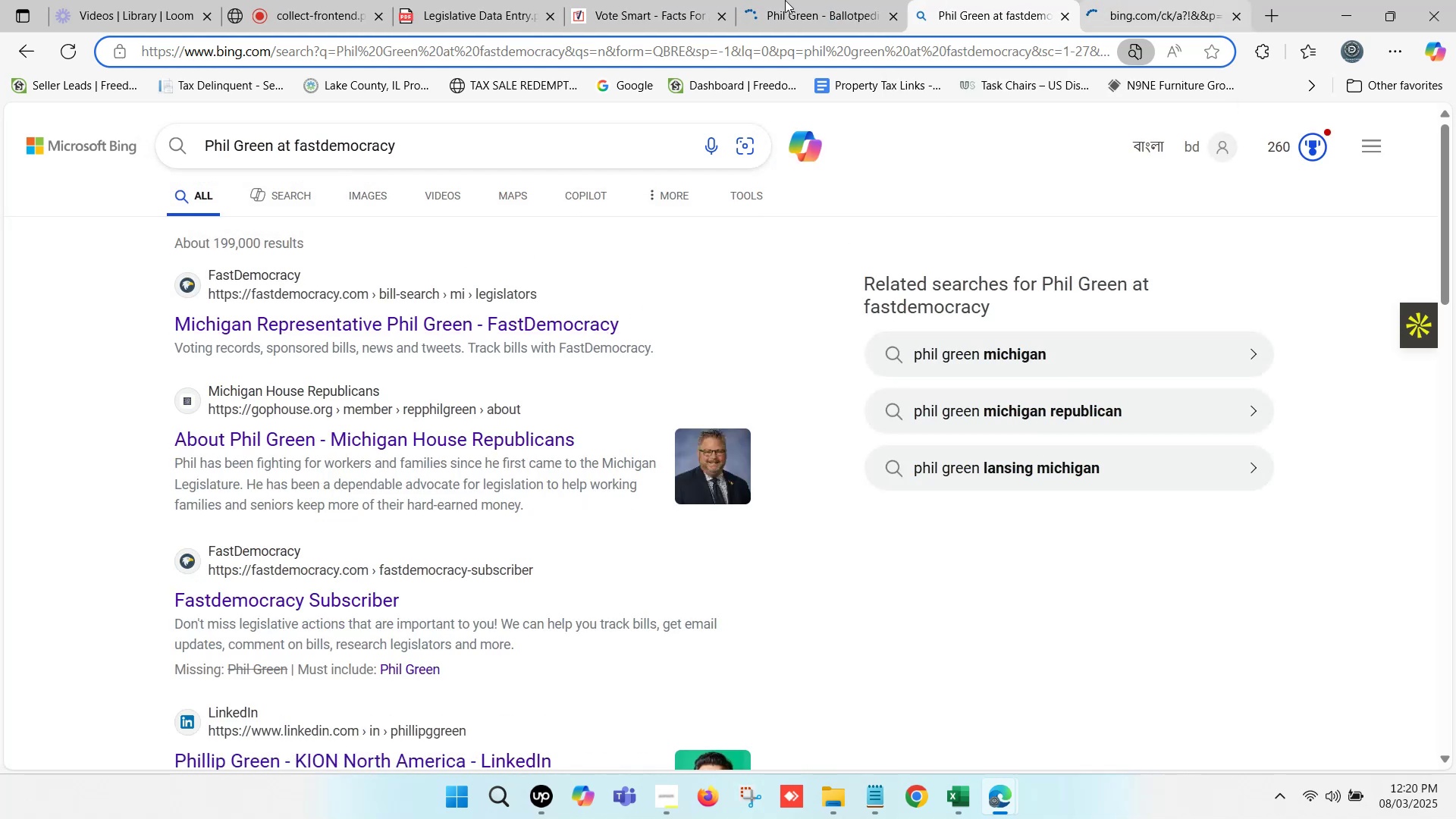 
left_click([776, 0])
 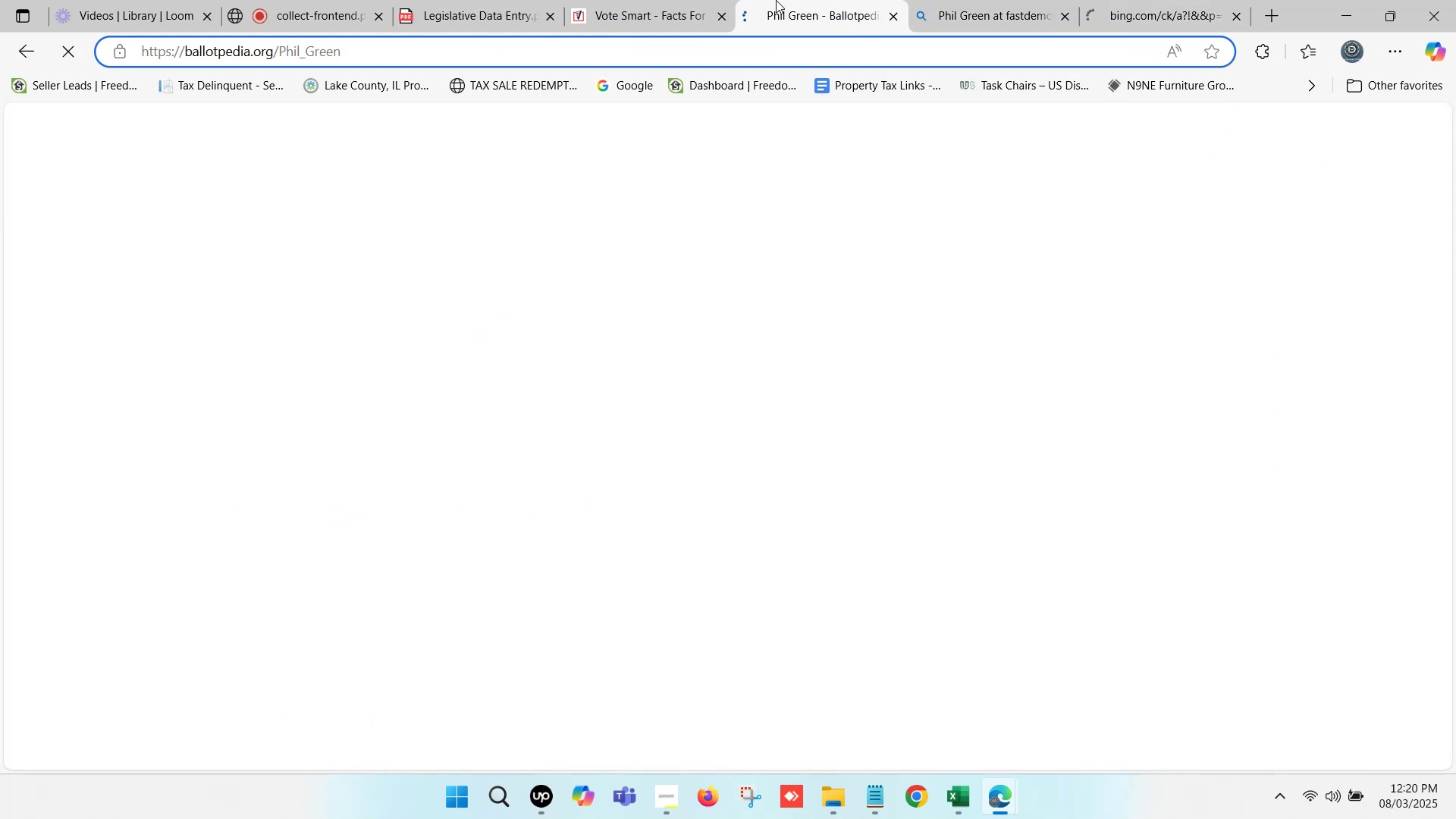 
left_click([606, 0])
 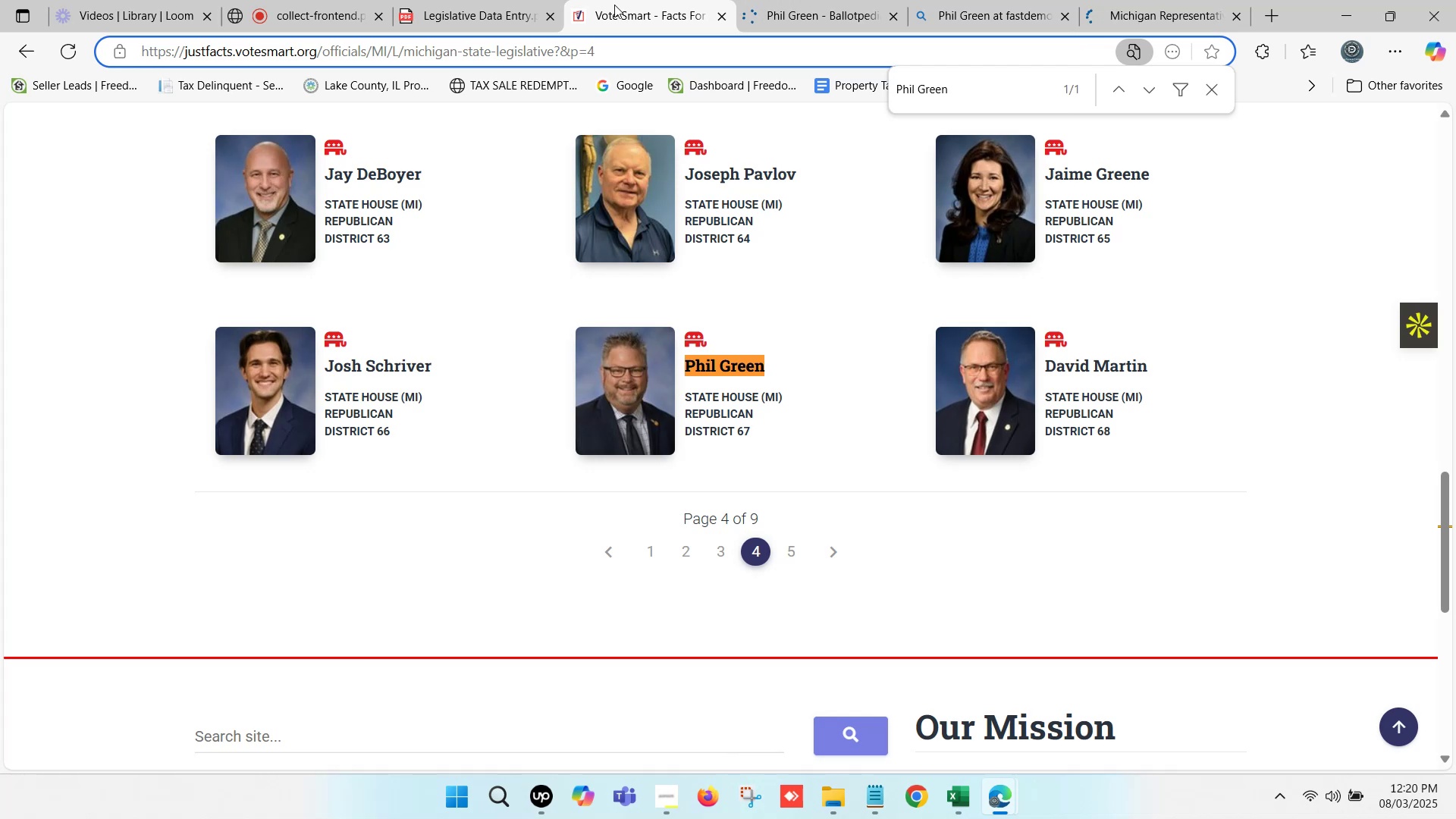 
left_click([809, 0])
 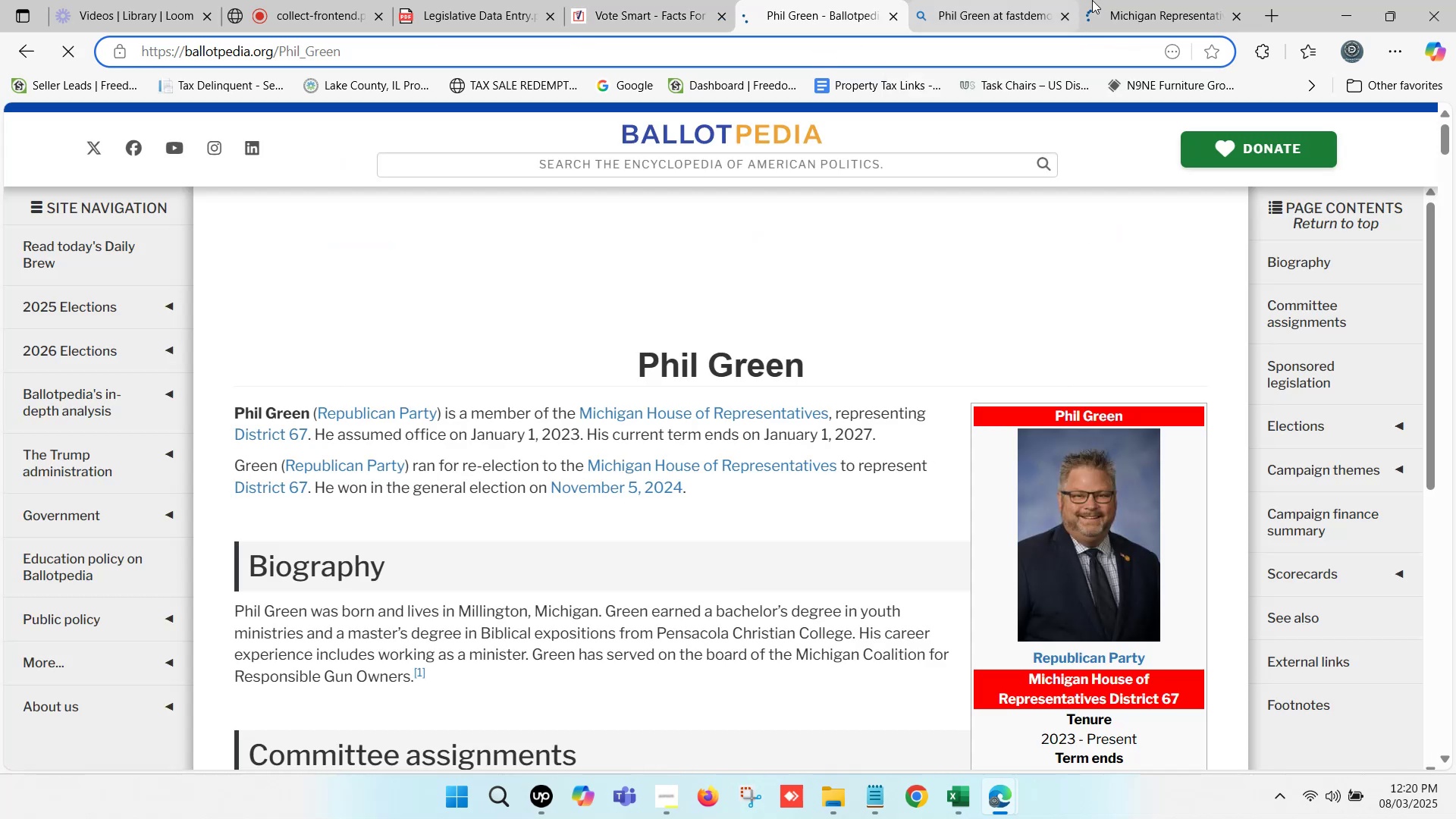 
left_click([1122, 2])
 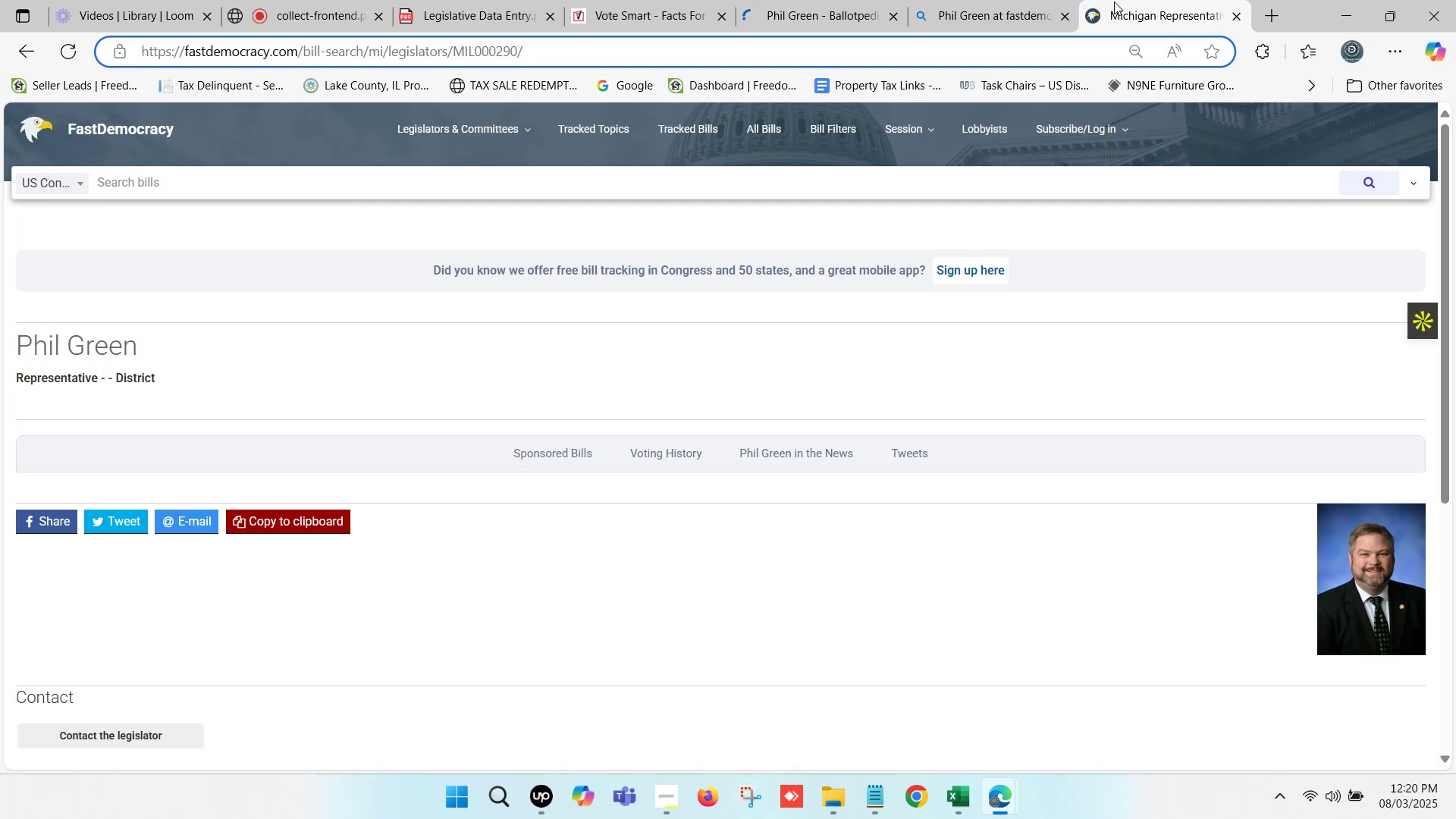 
wait(15.22)
 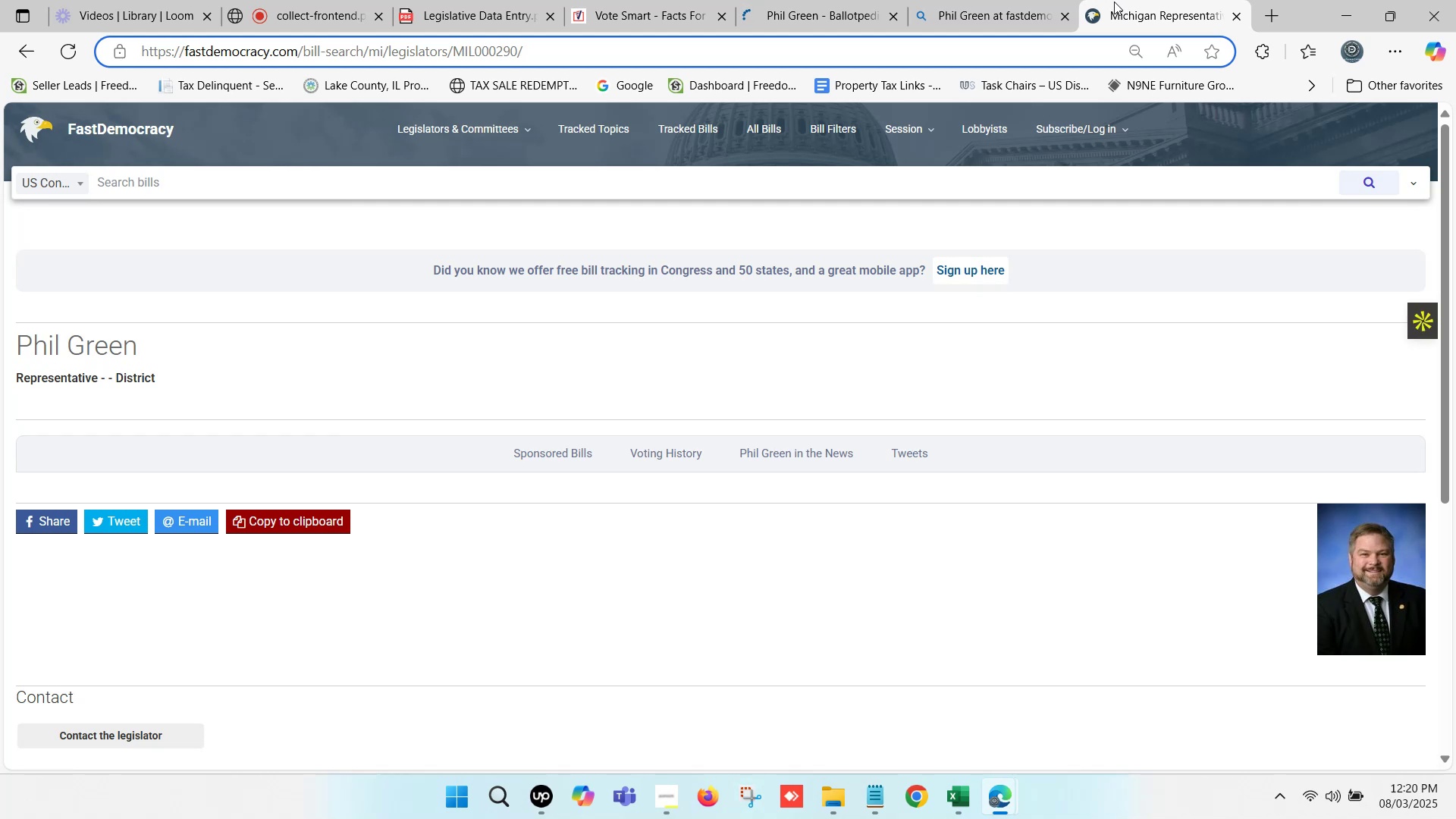 
scroll: coordinate [300, 400], scroll_direction: down, amount: 4.0
 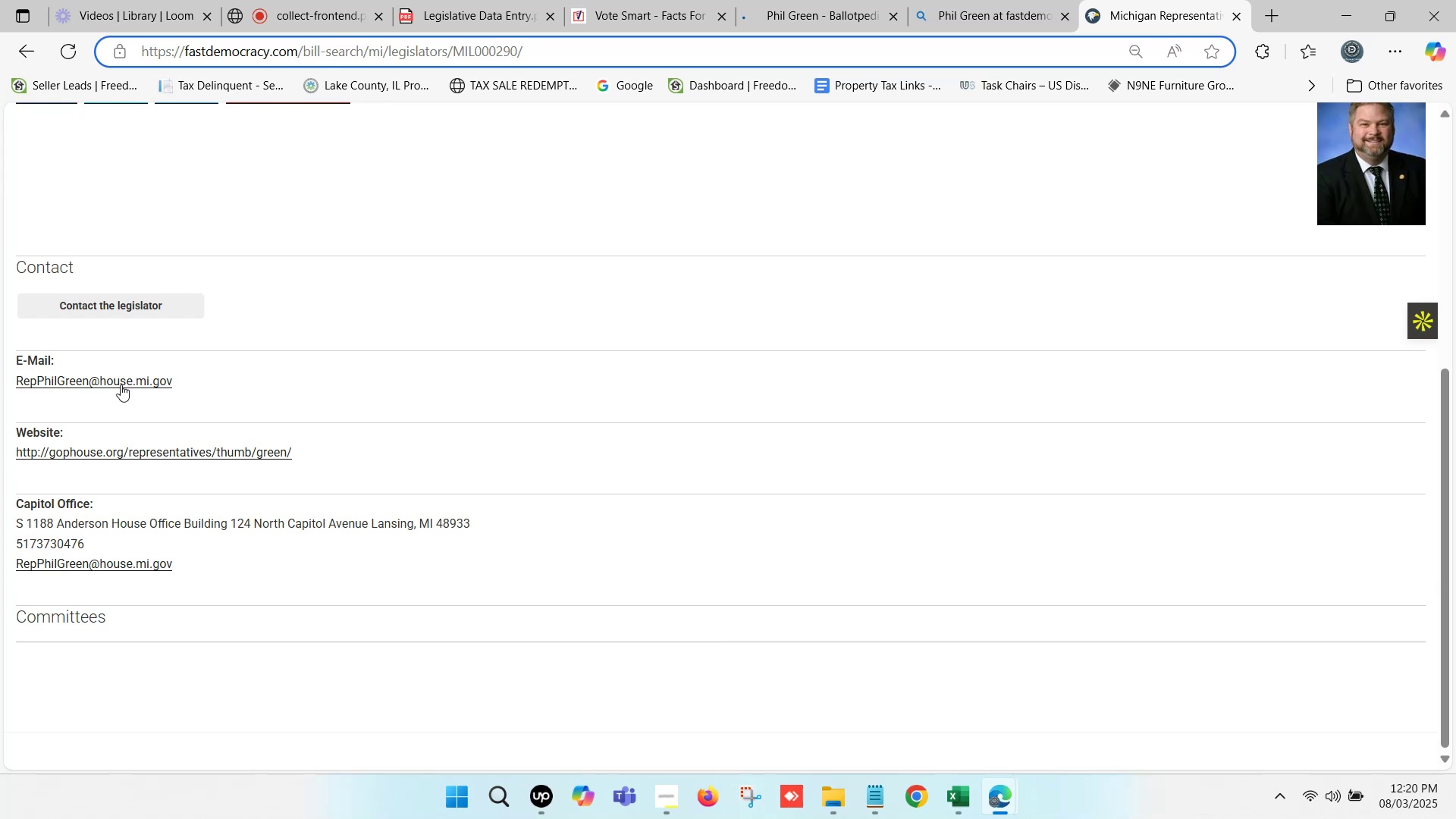 
right_click([121, 383])
 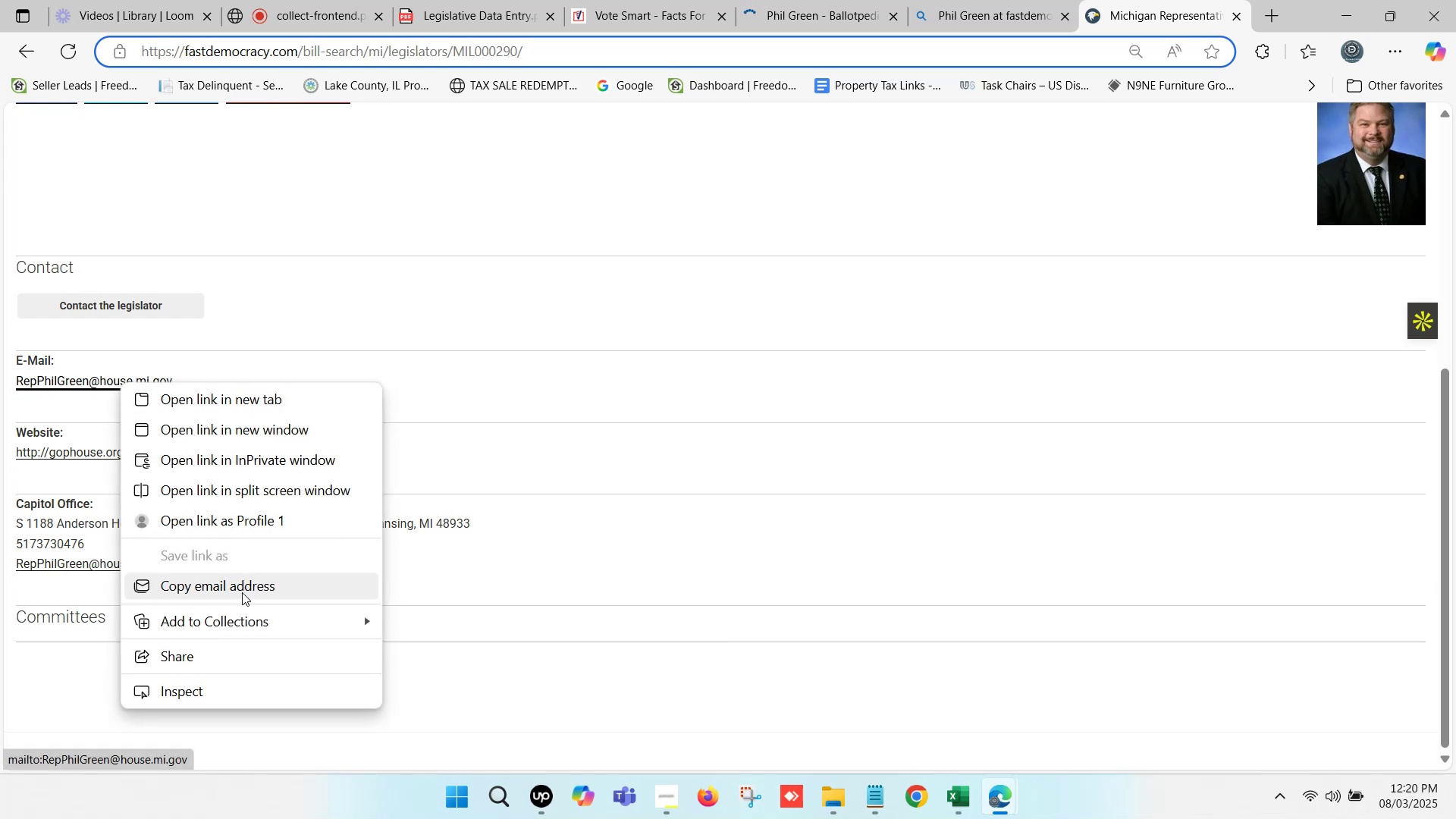 
left_click([243, 592])
 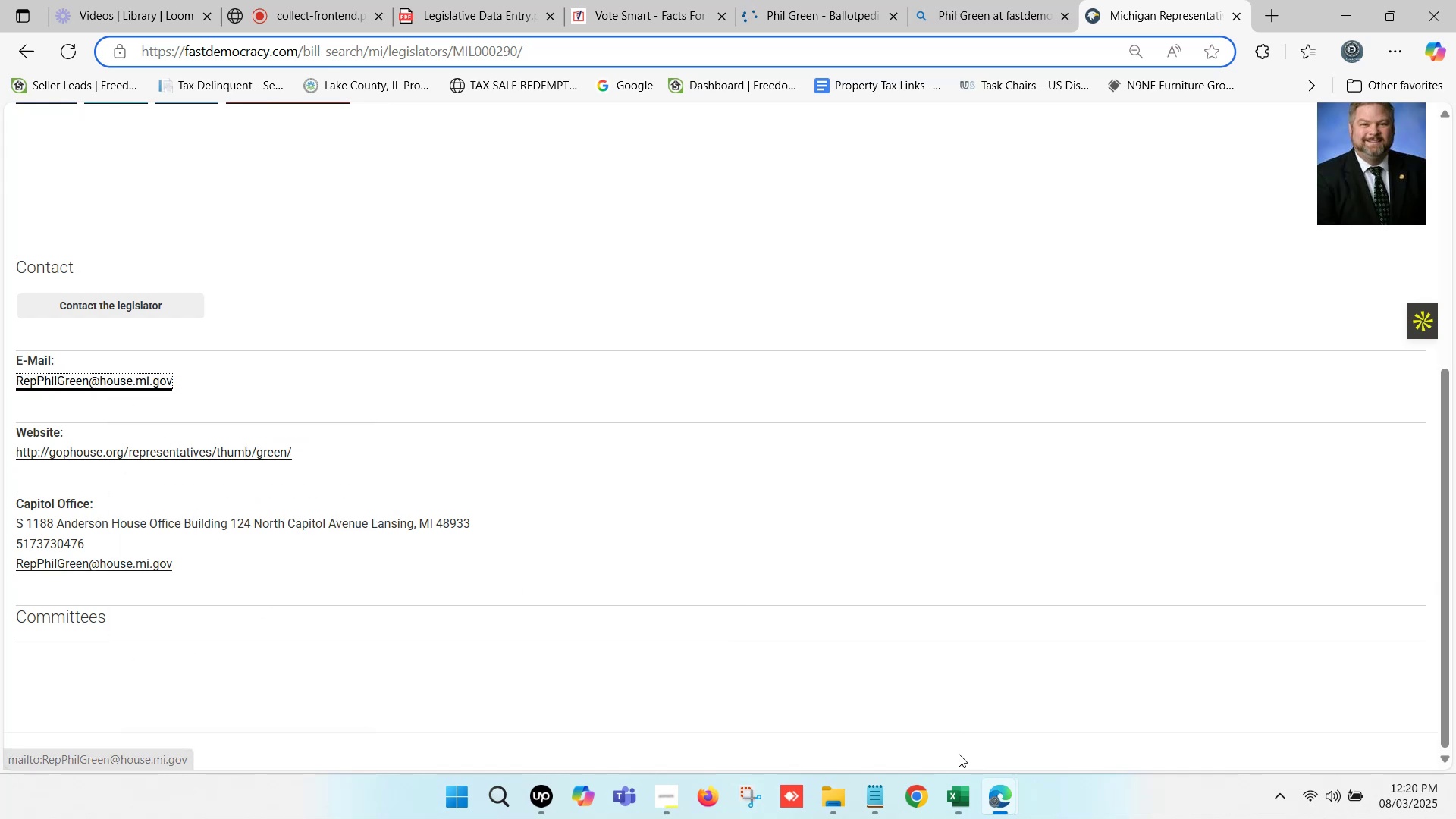 
left_click([946, 812])
 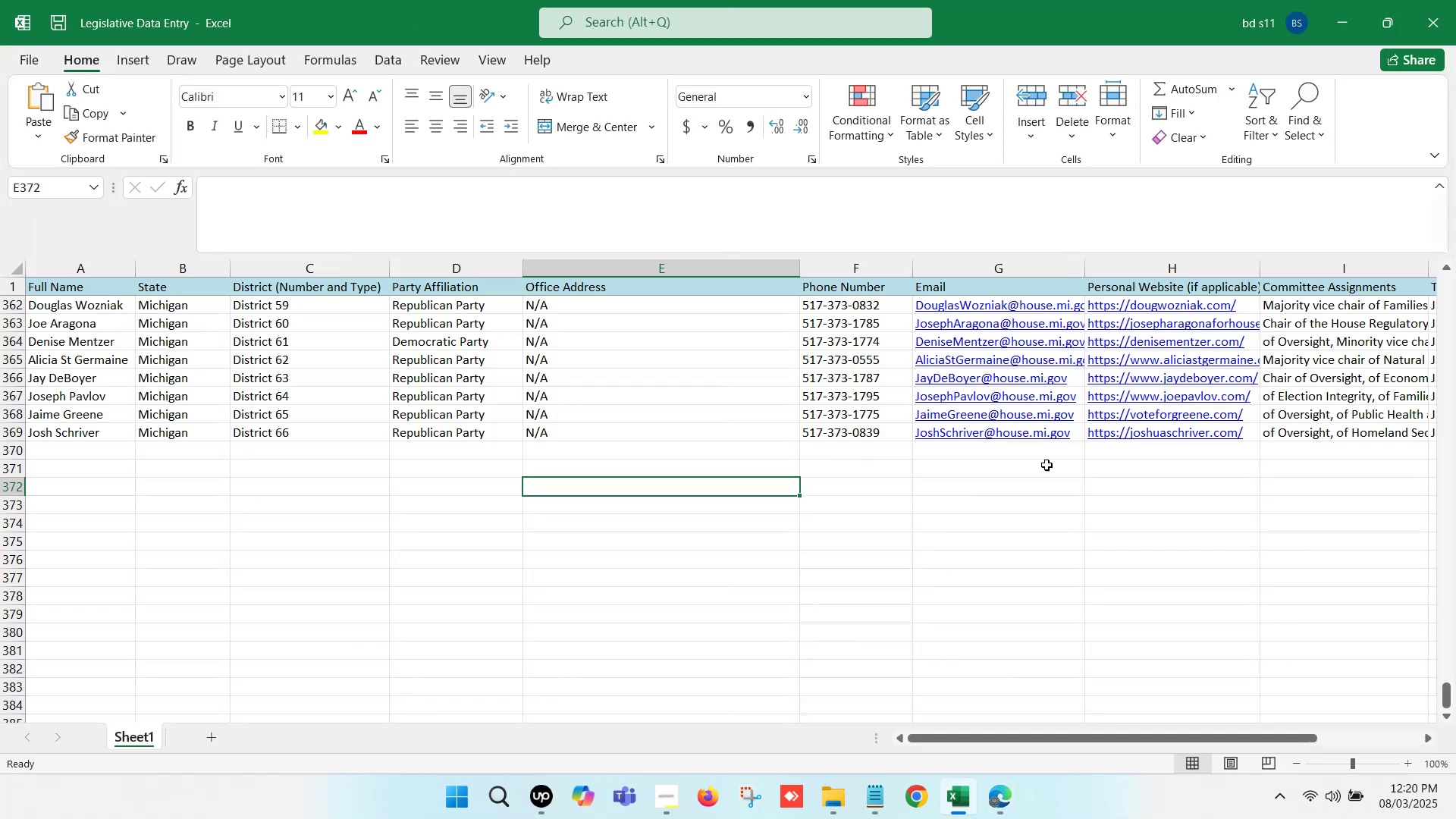 
left_click([1152, 447])
 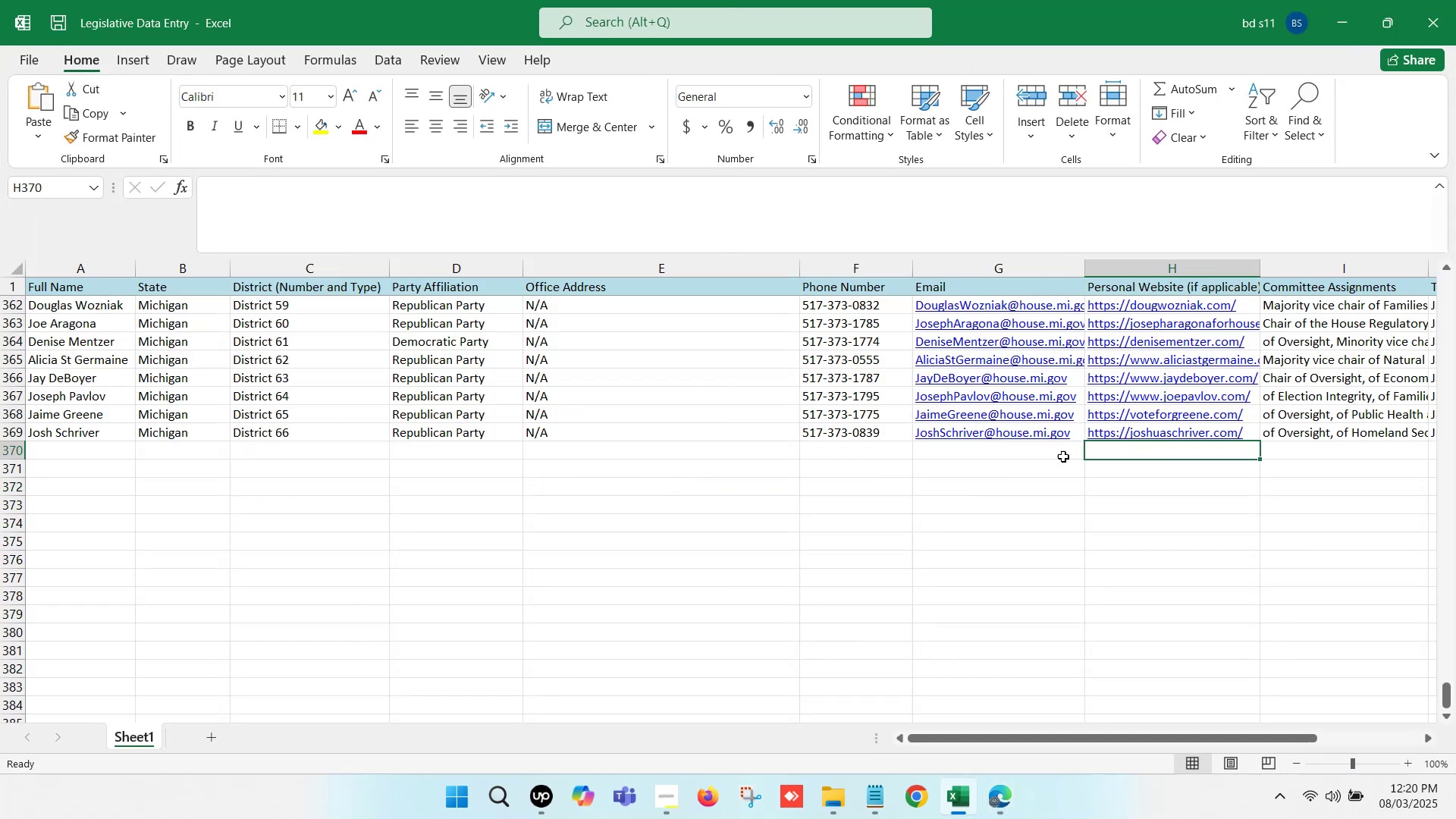 
double_click([1045, 453])
 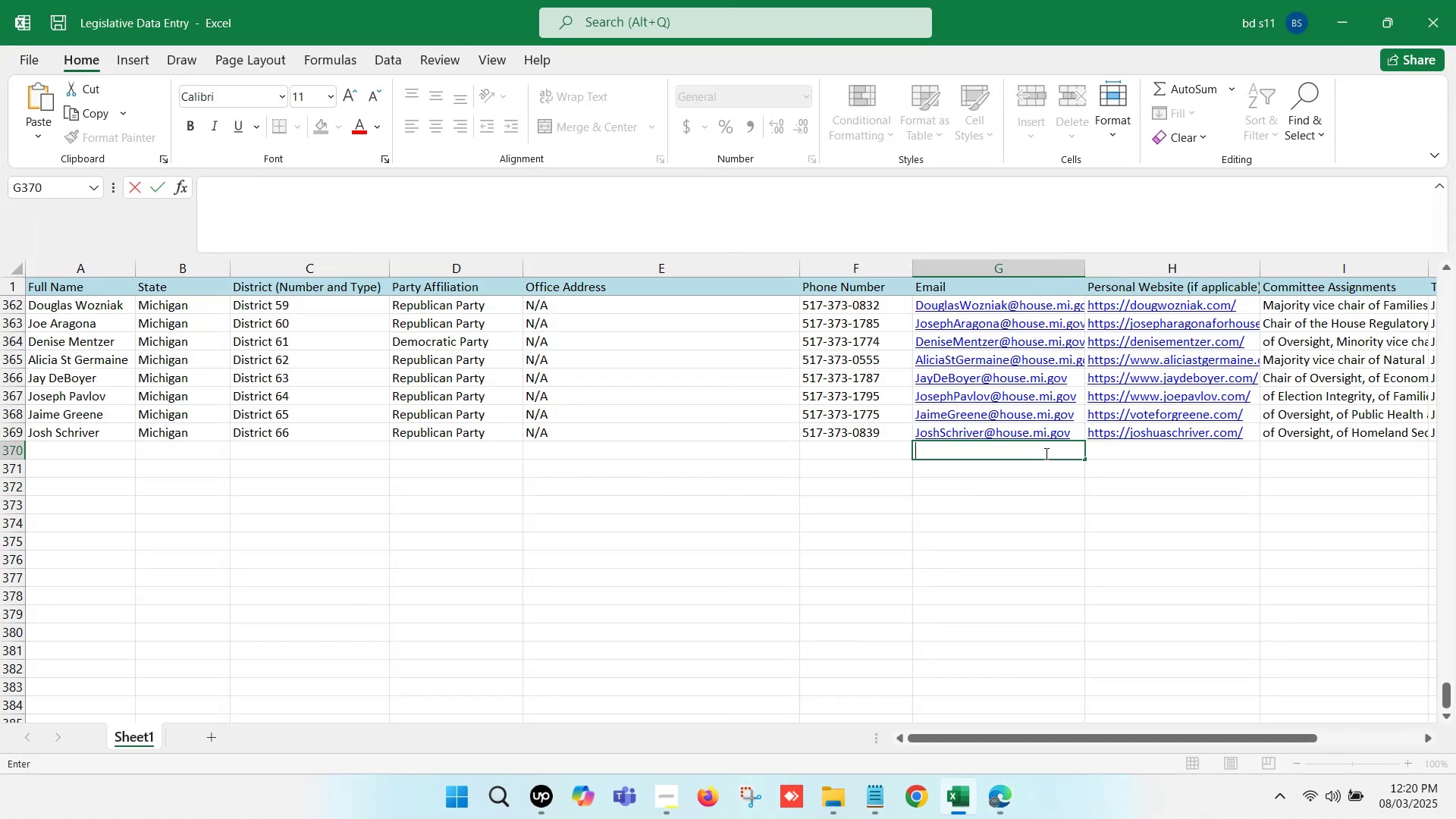 
key(Control+V)
 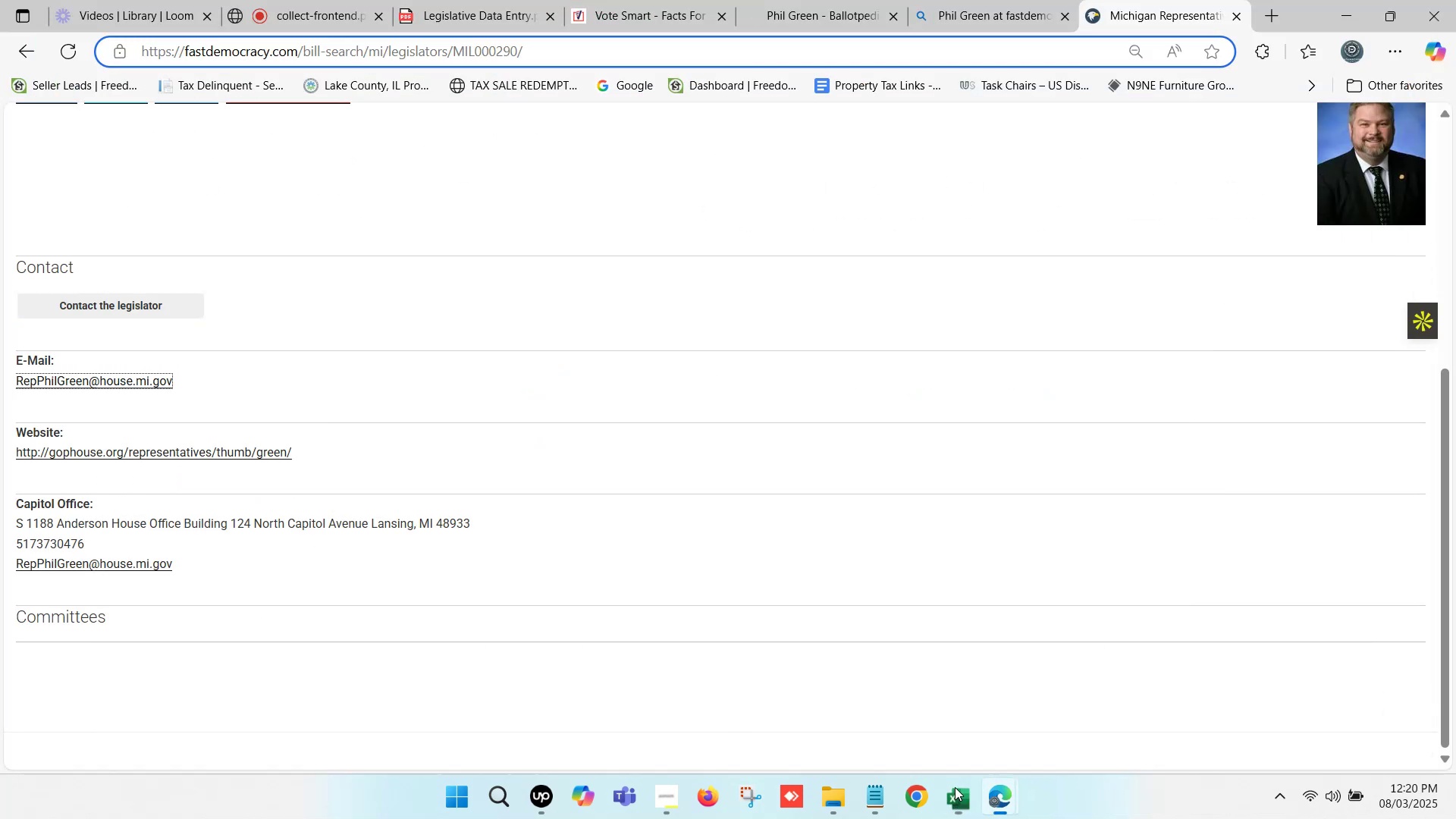 
scroll: coordinate [419, 354], scroll_direction: down, amount: 1.0
 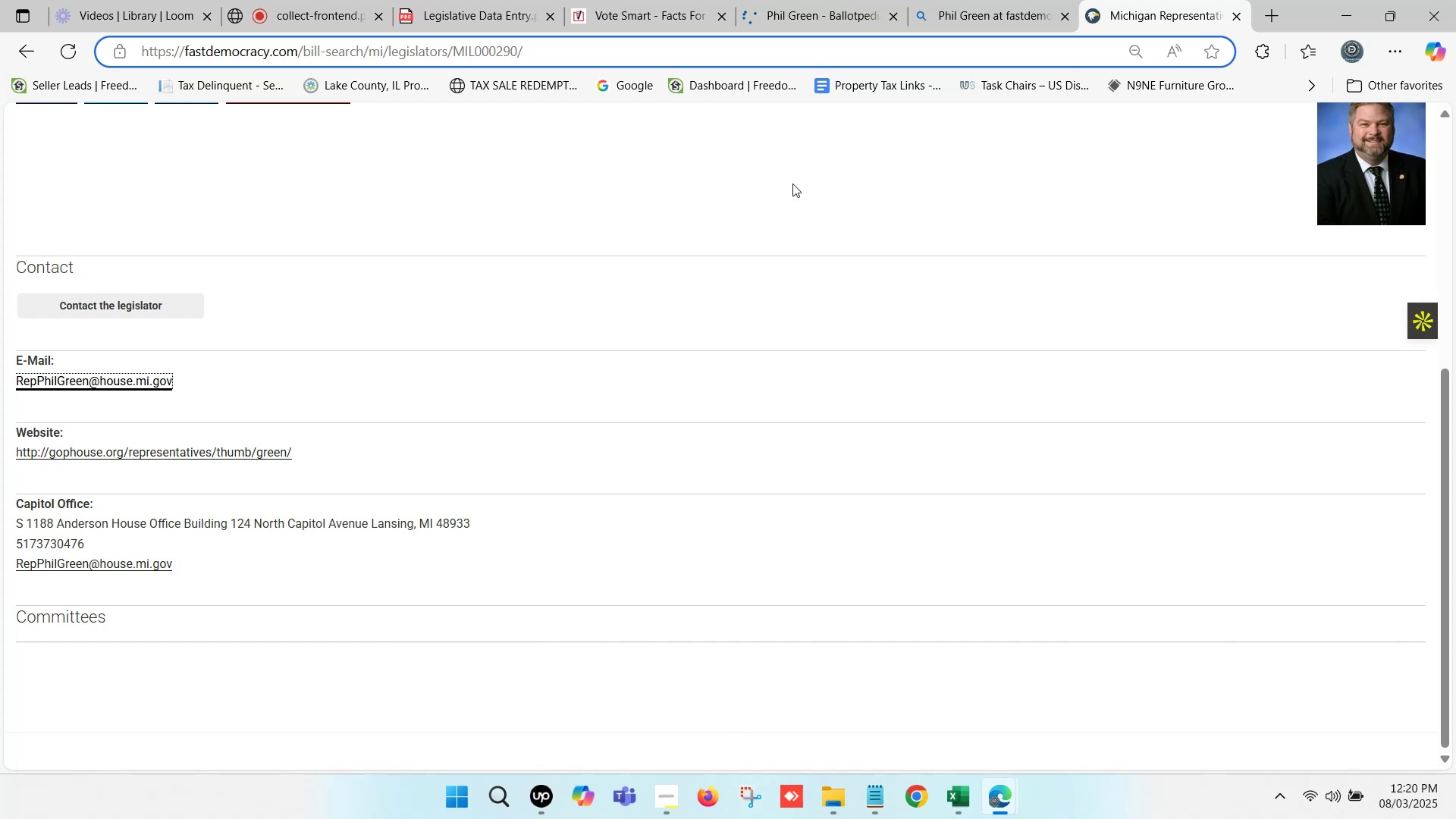 
double_click([827, 0])
 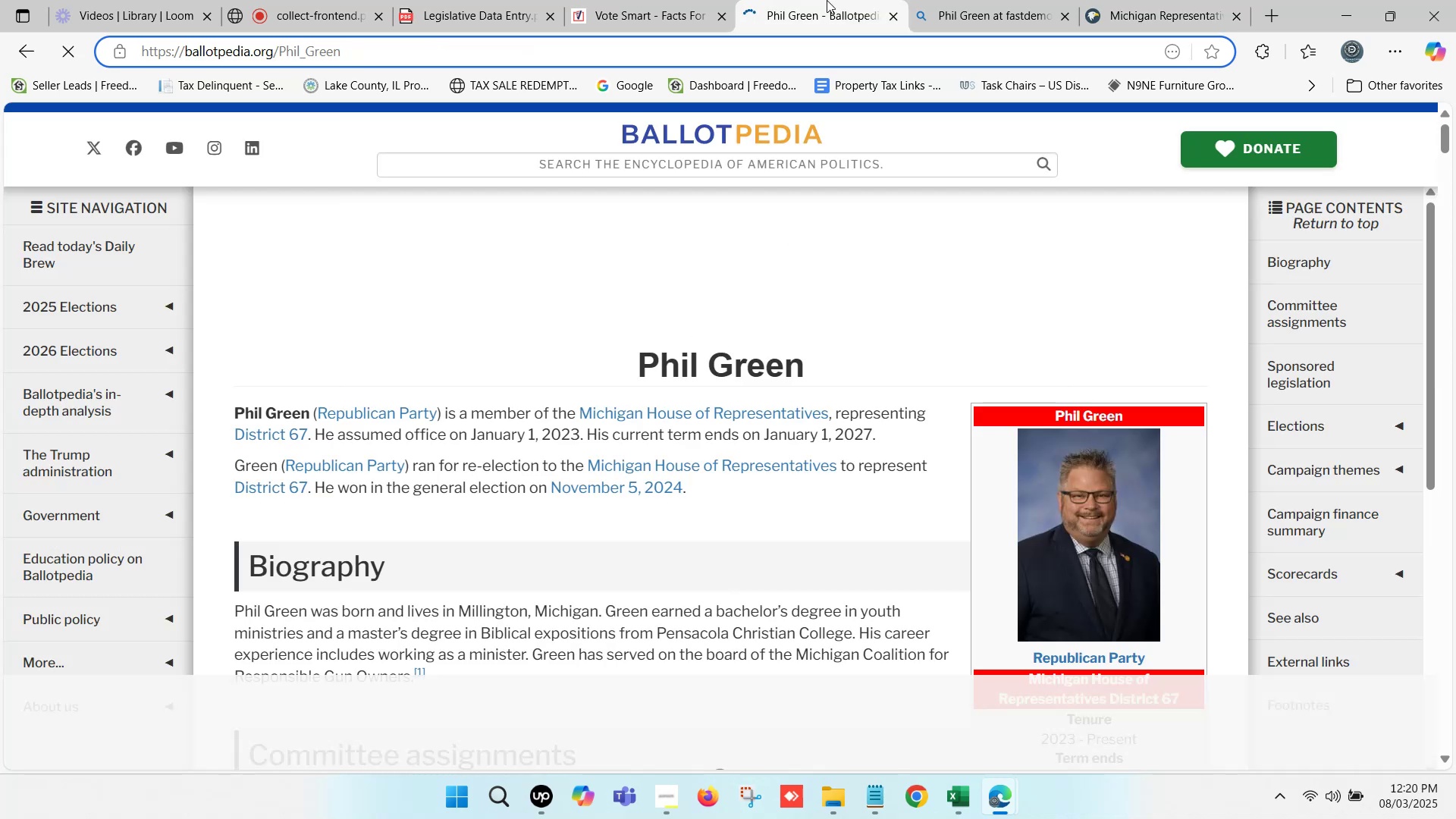 
triple_click([827, 0])
 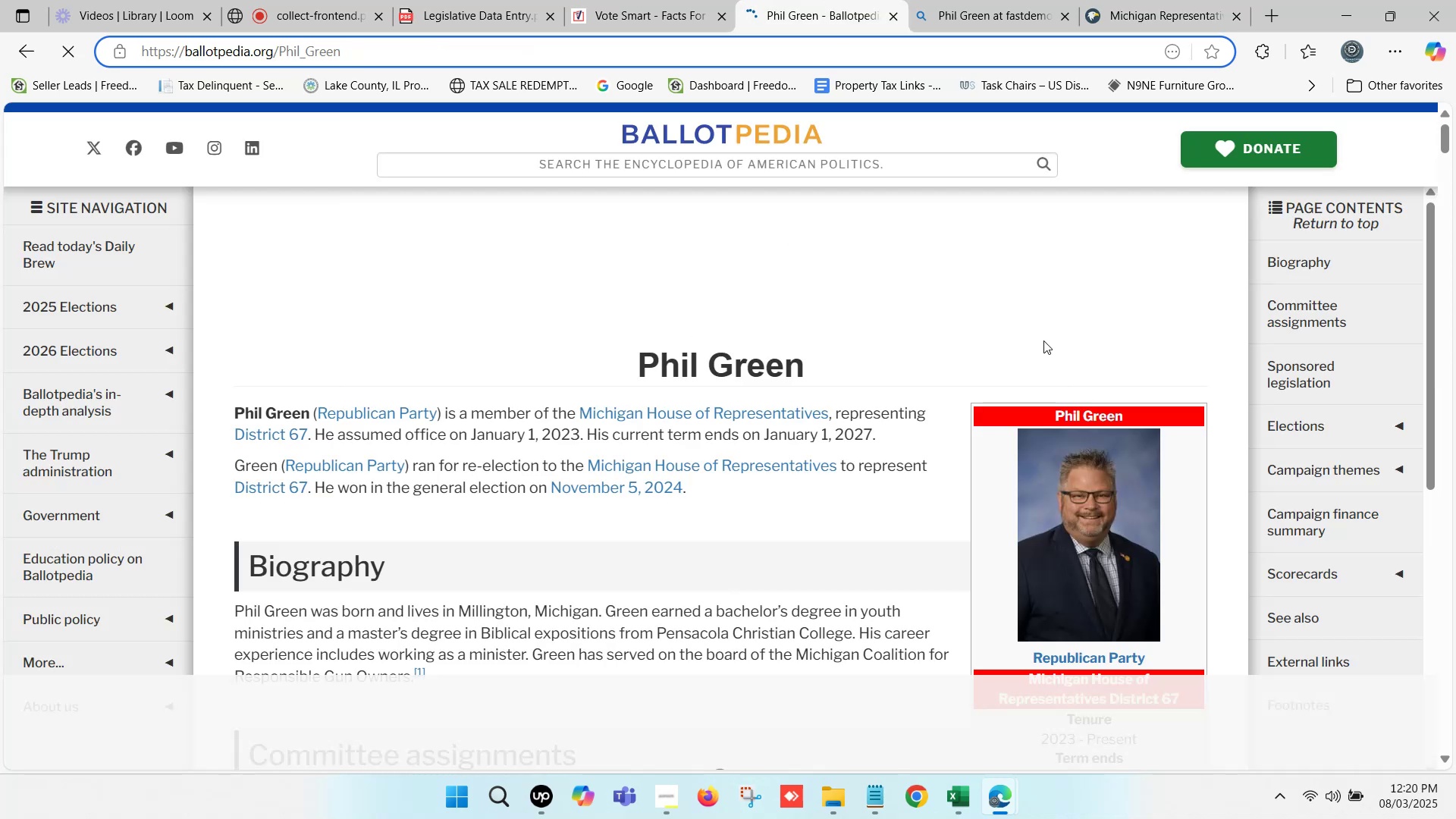 
scroll: coordinate [1086, 497], scroll_direction: down, amount: 8.0
 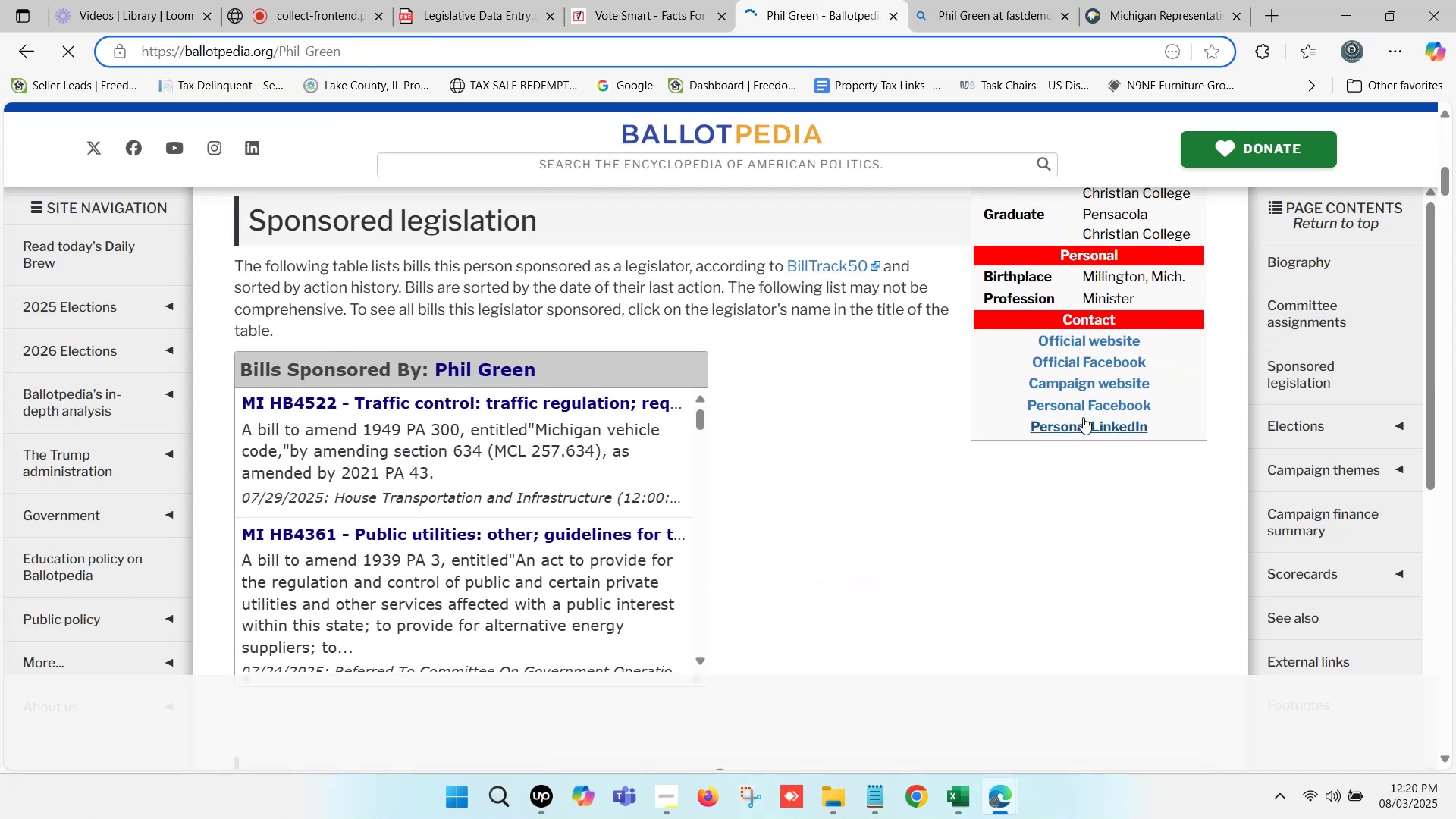 
hold_key(key=ControlLeft, duration=1.54)
left_click([1072, 377])
 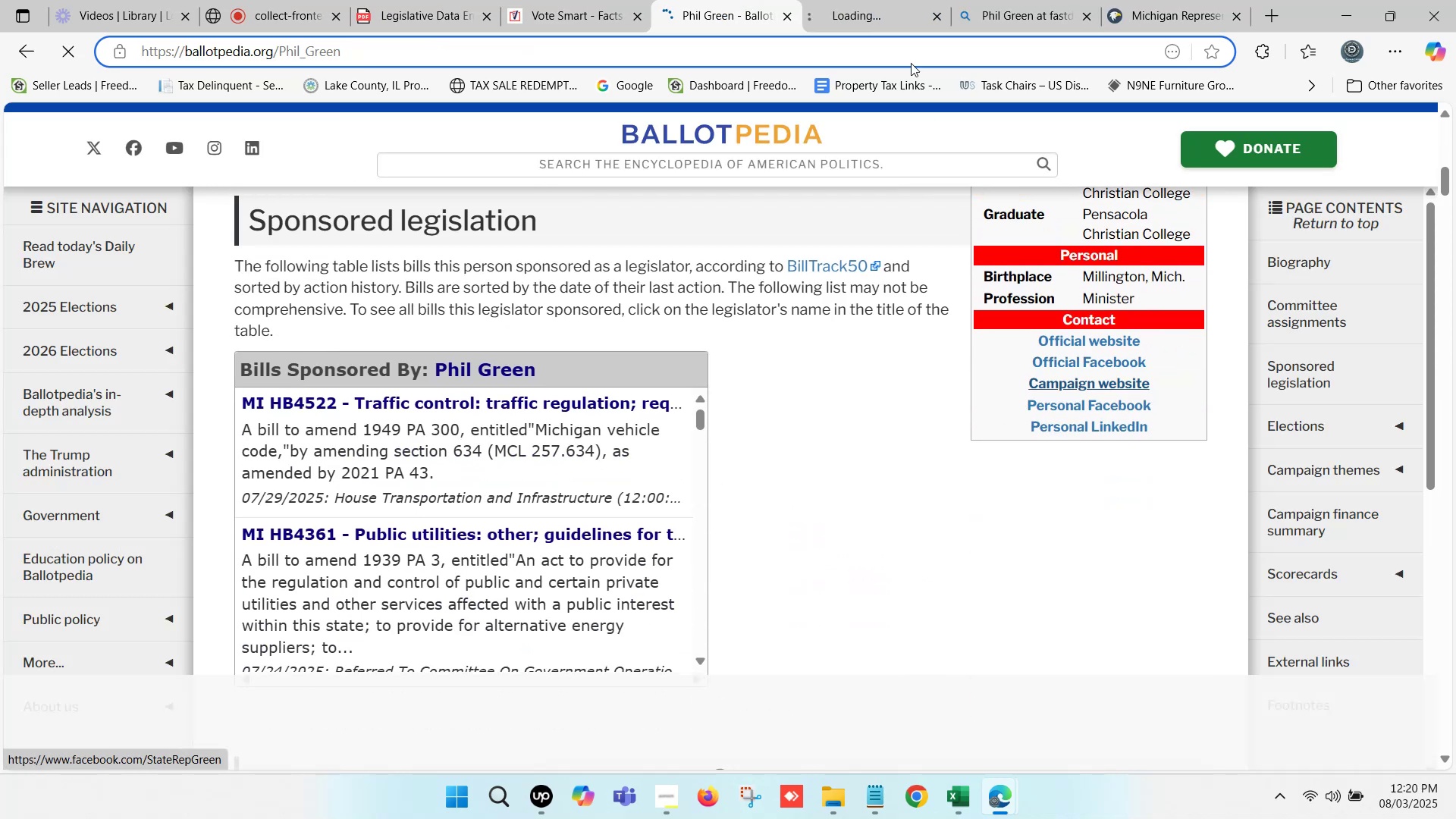 
left_click([875, 0])
 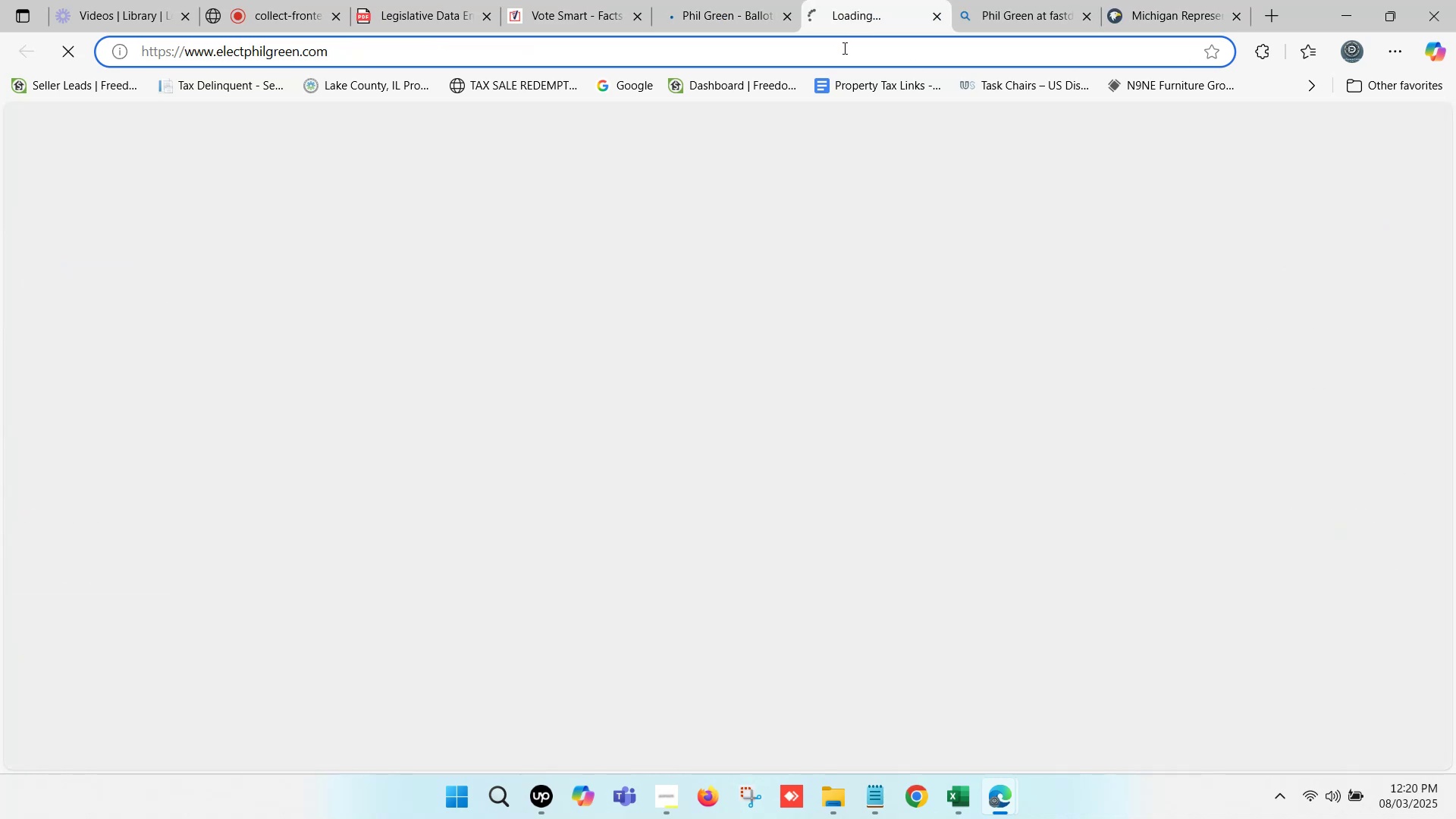 
left_click([843, 48])
 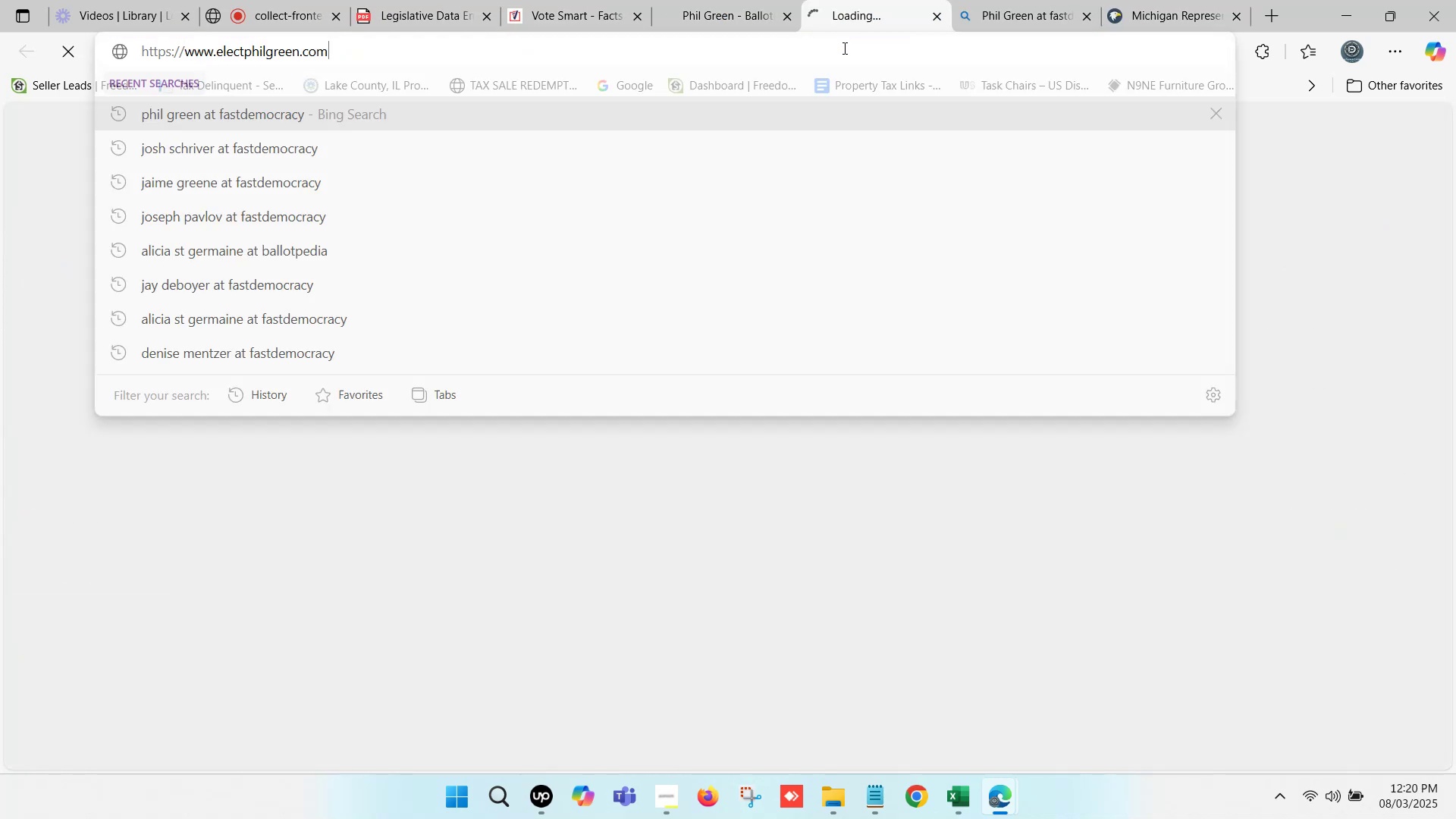 
key(Control+C)
 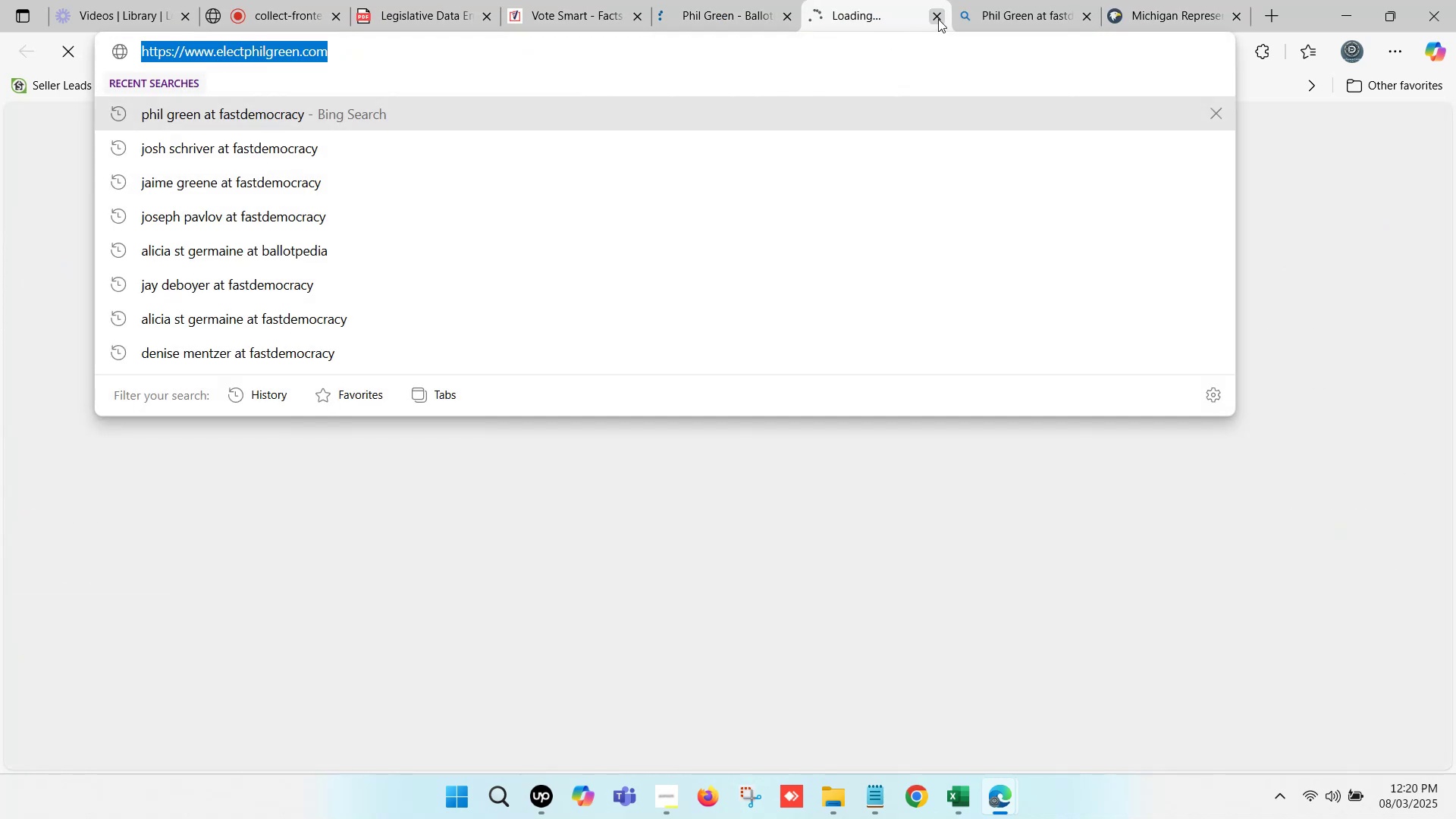 
left_click([940, 19])
 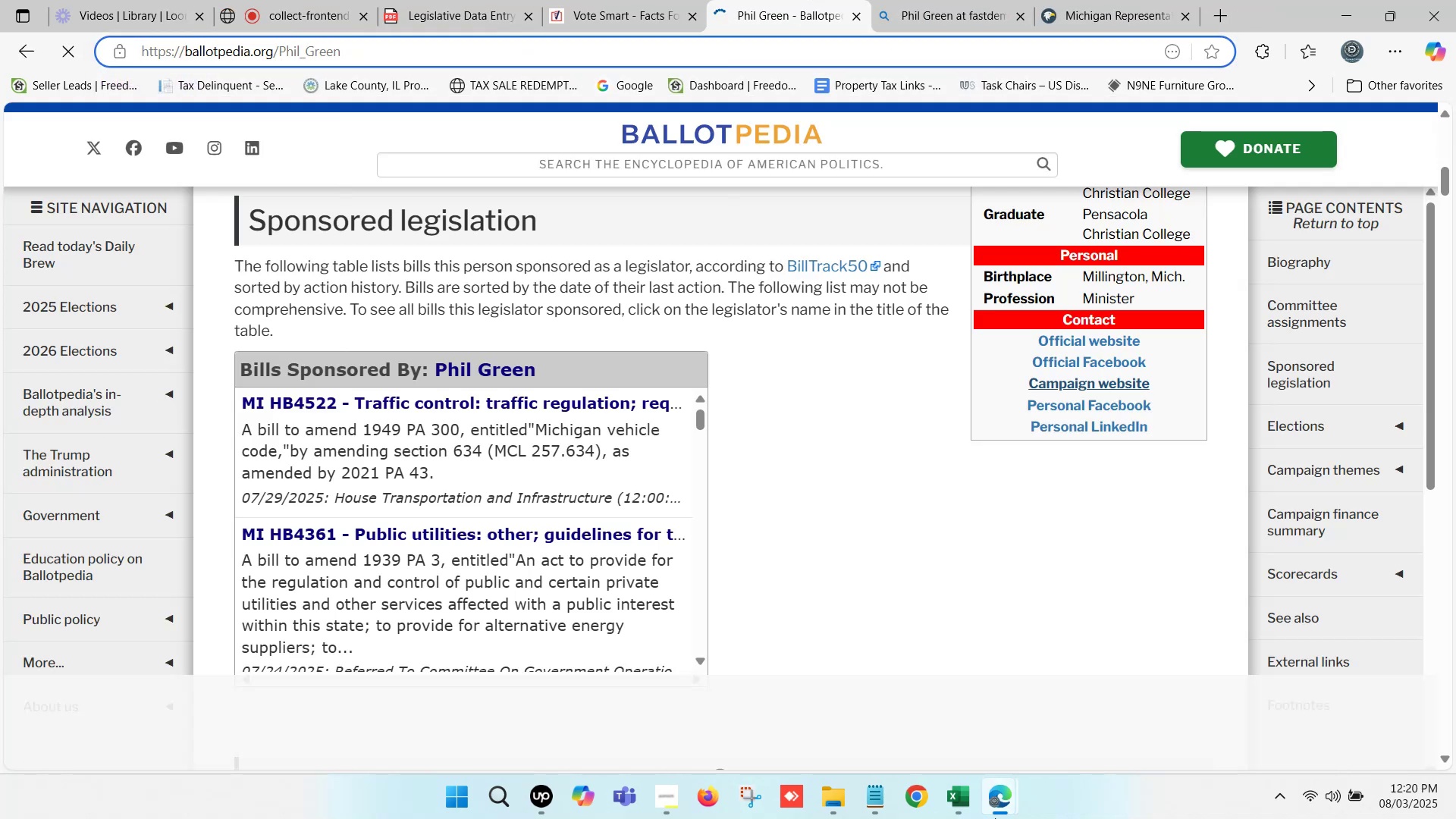 
left_click([960, 799])
 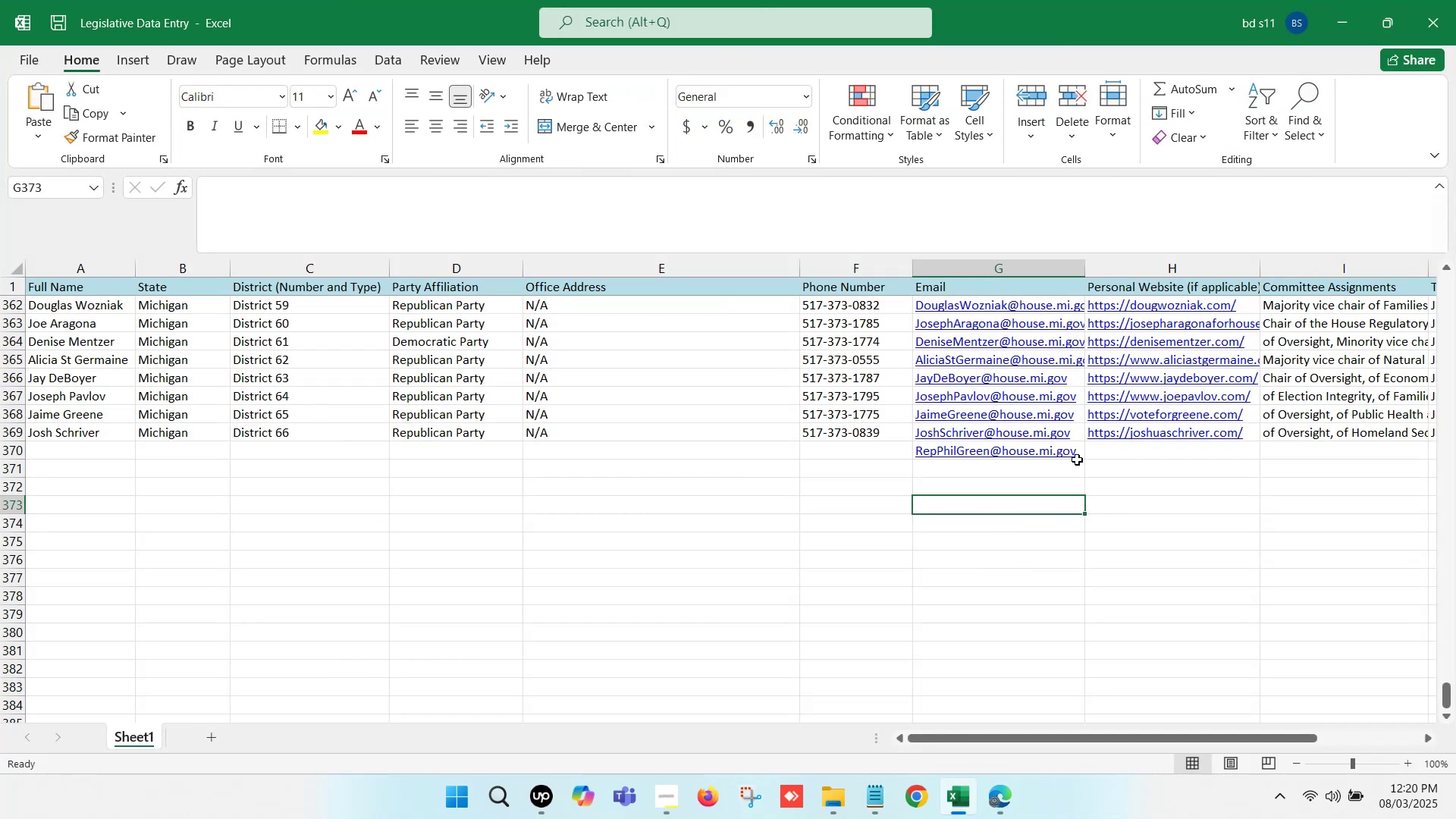 
left_click([1107, 451])
 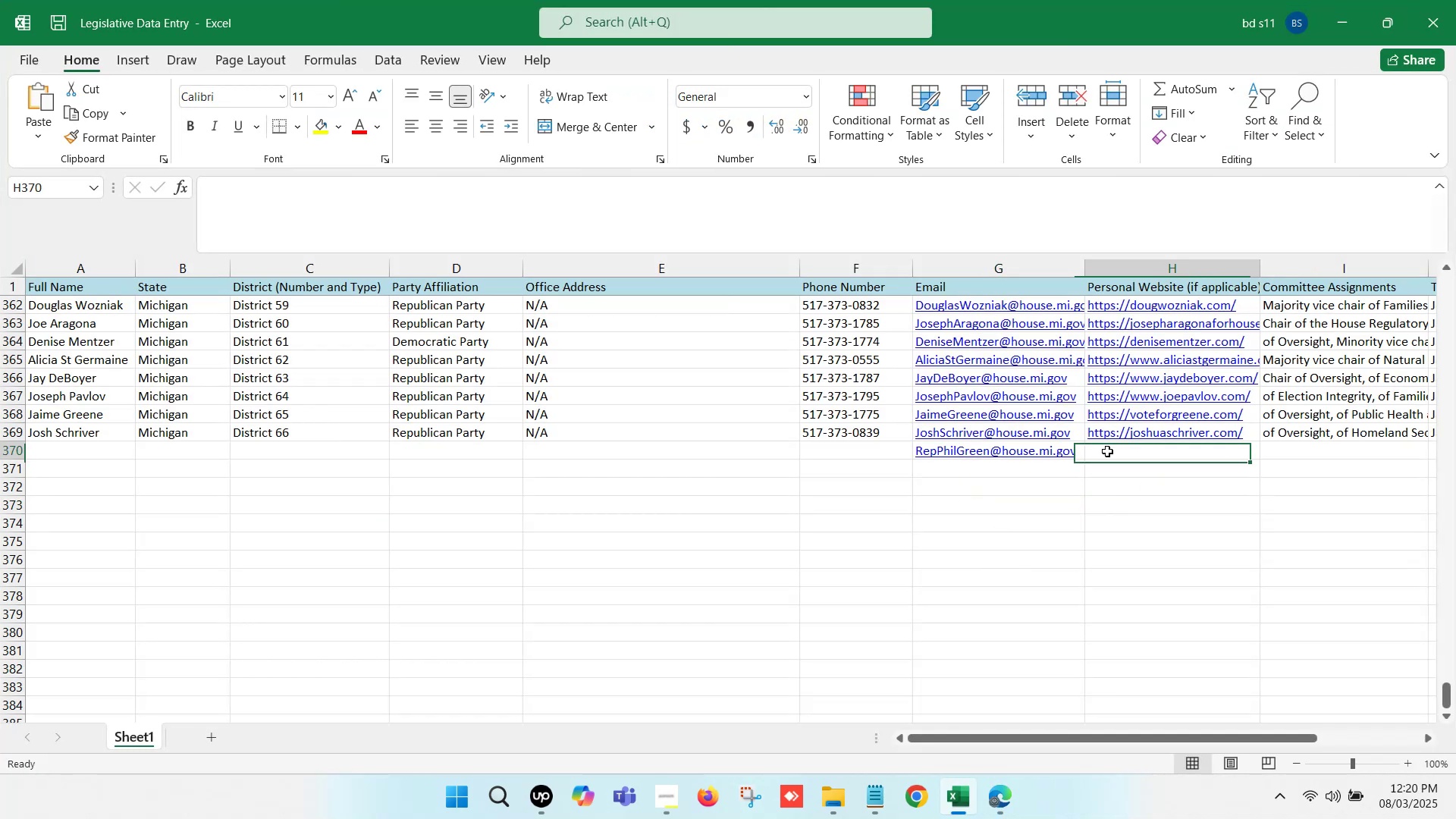 
double_click([1107, 451])
 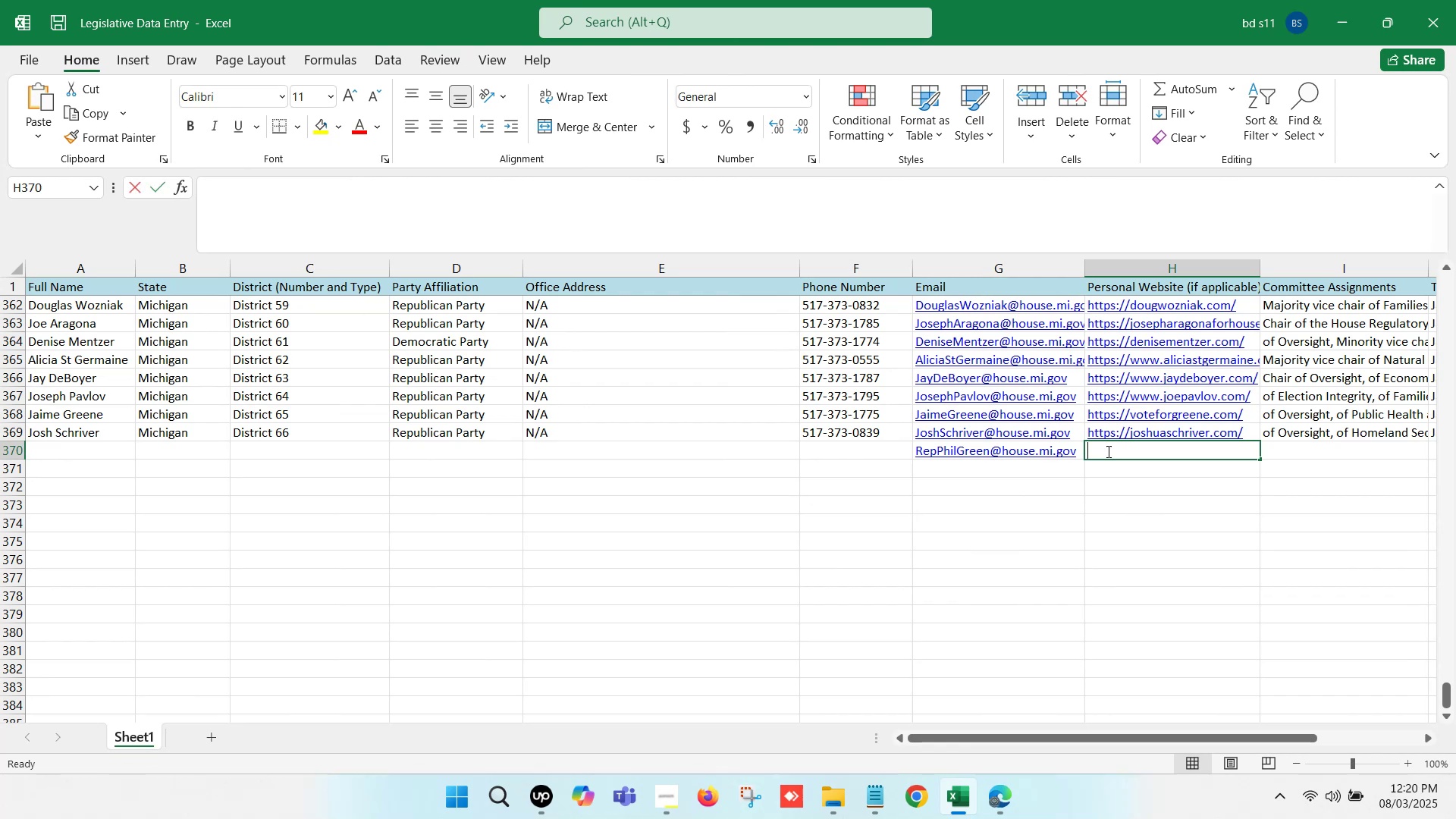 
key(Control+V)
 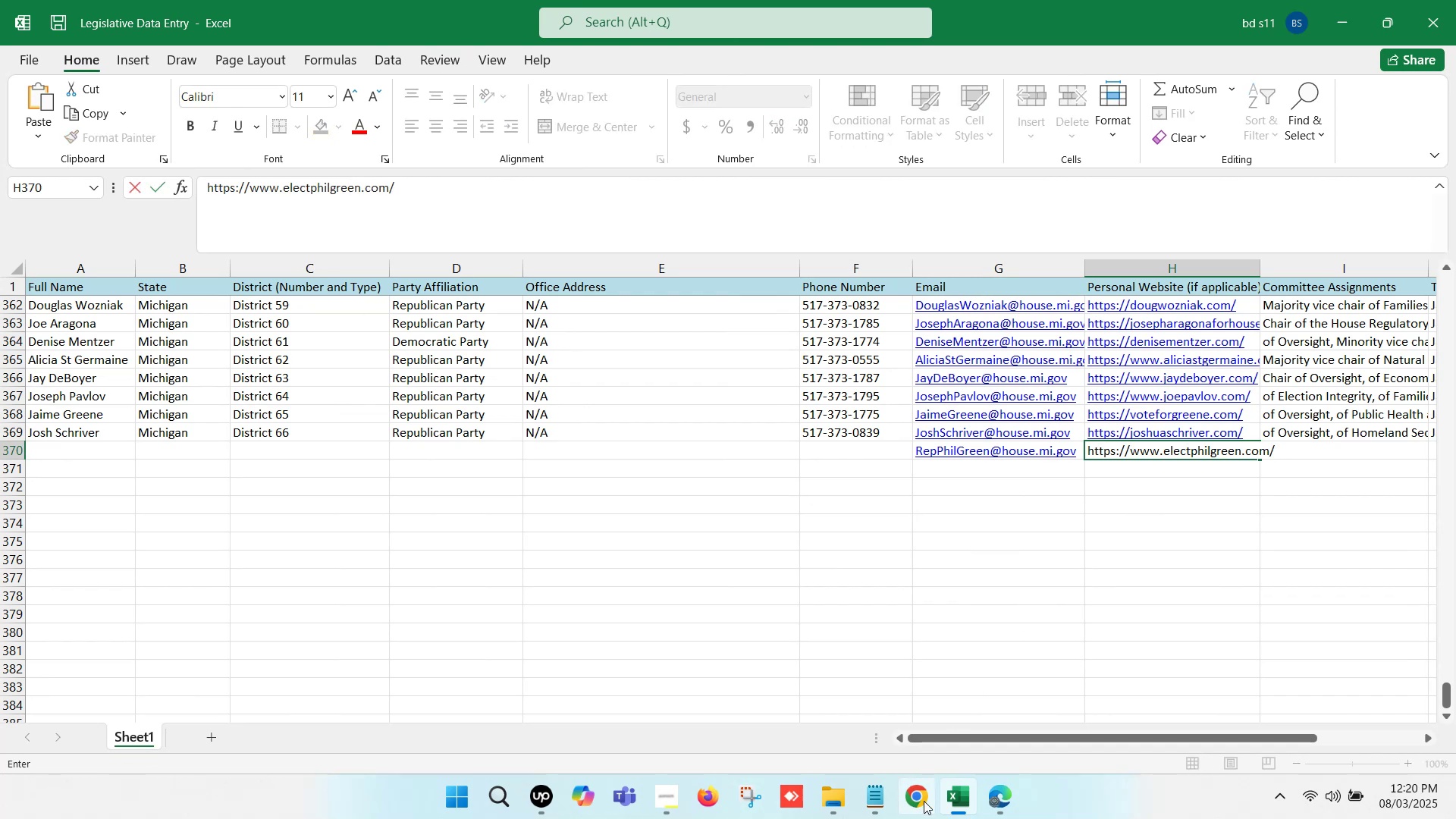 
left_click([962, 802])
 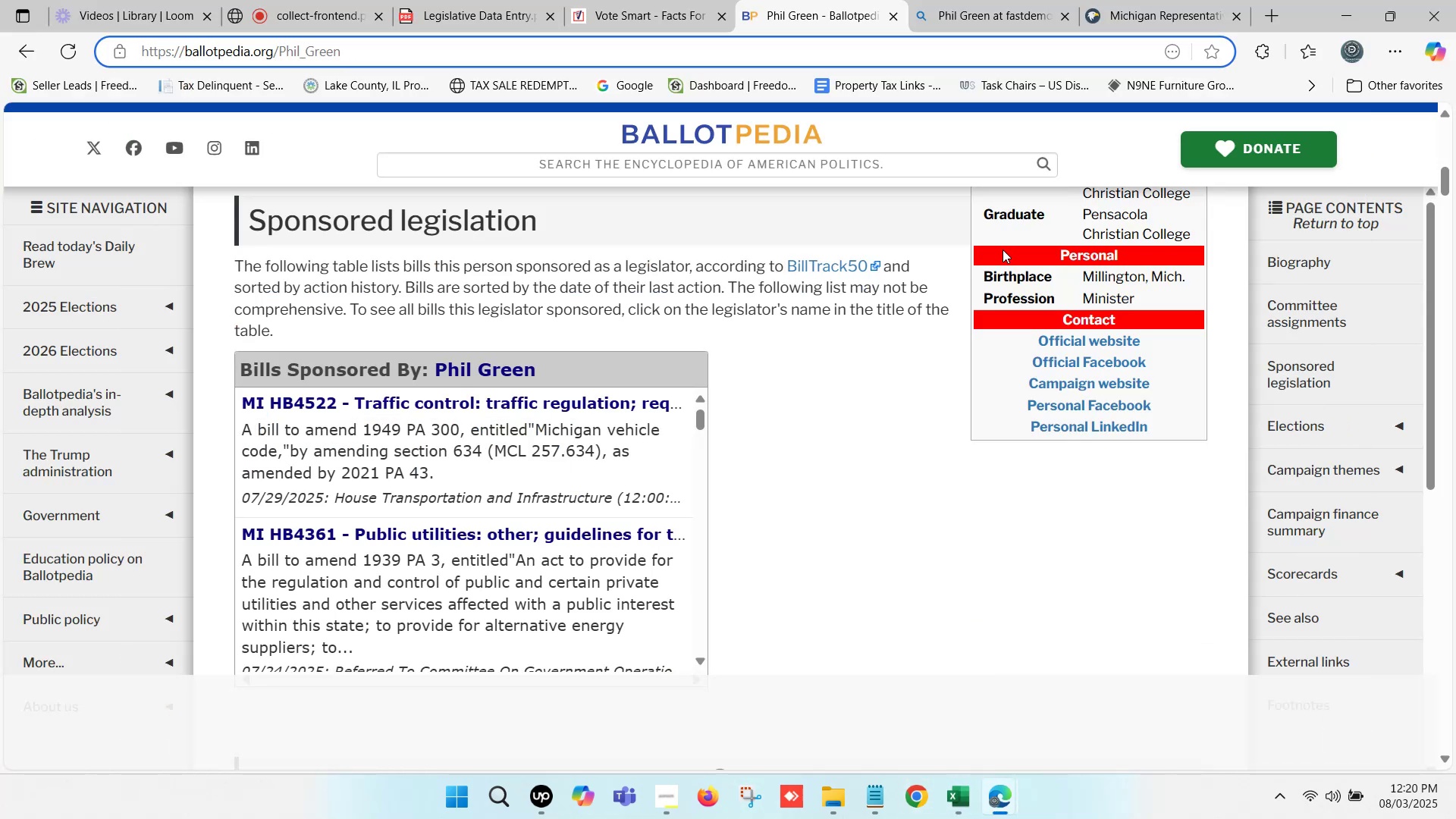 
hold_key(key=ControlLeft, duration=0.83)
left_click([1073, 348])
 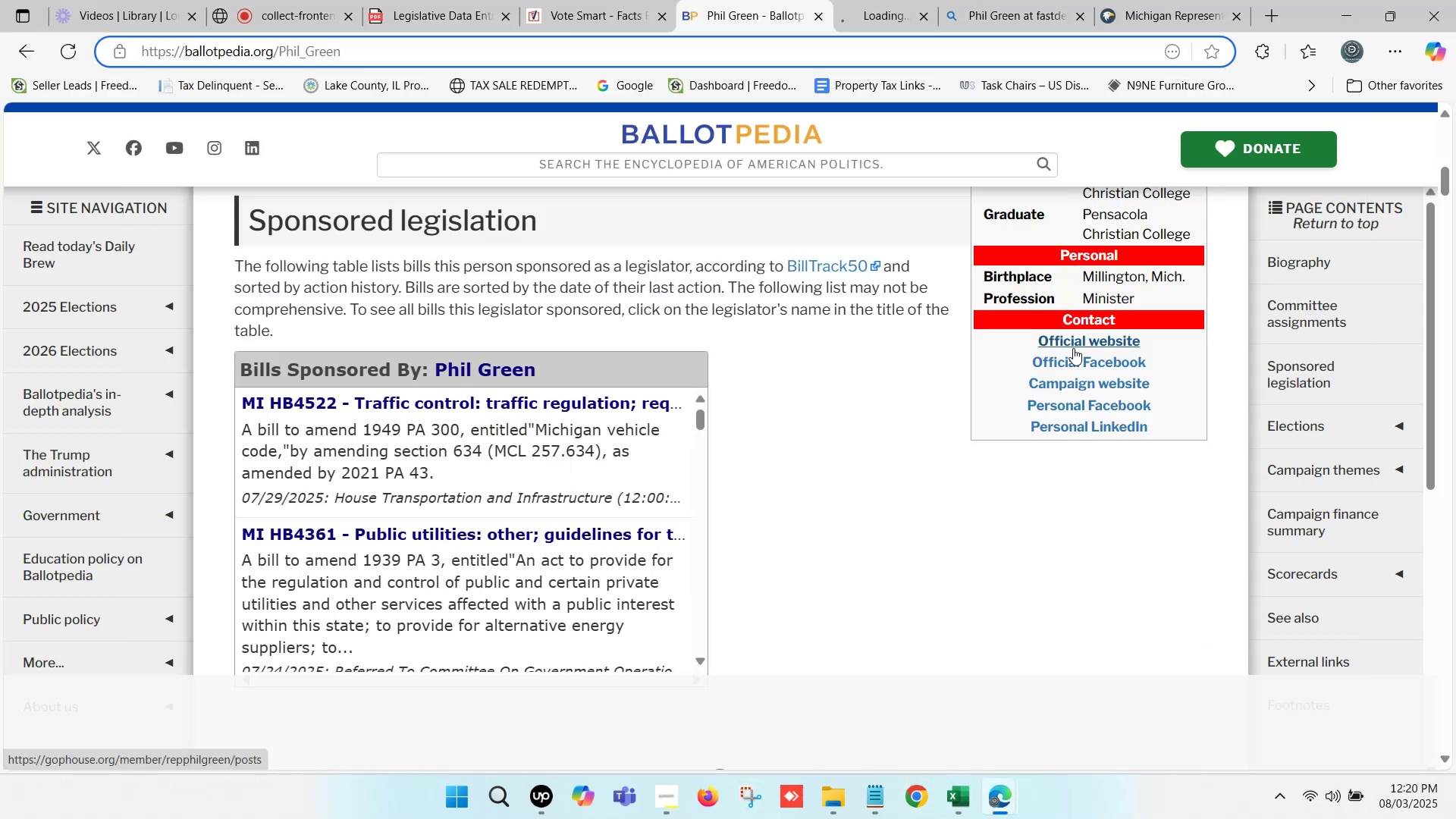 
hold_key(key=ControlLeft, duration=18.06)
double_click([883, 0])
 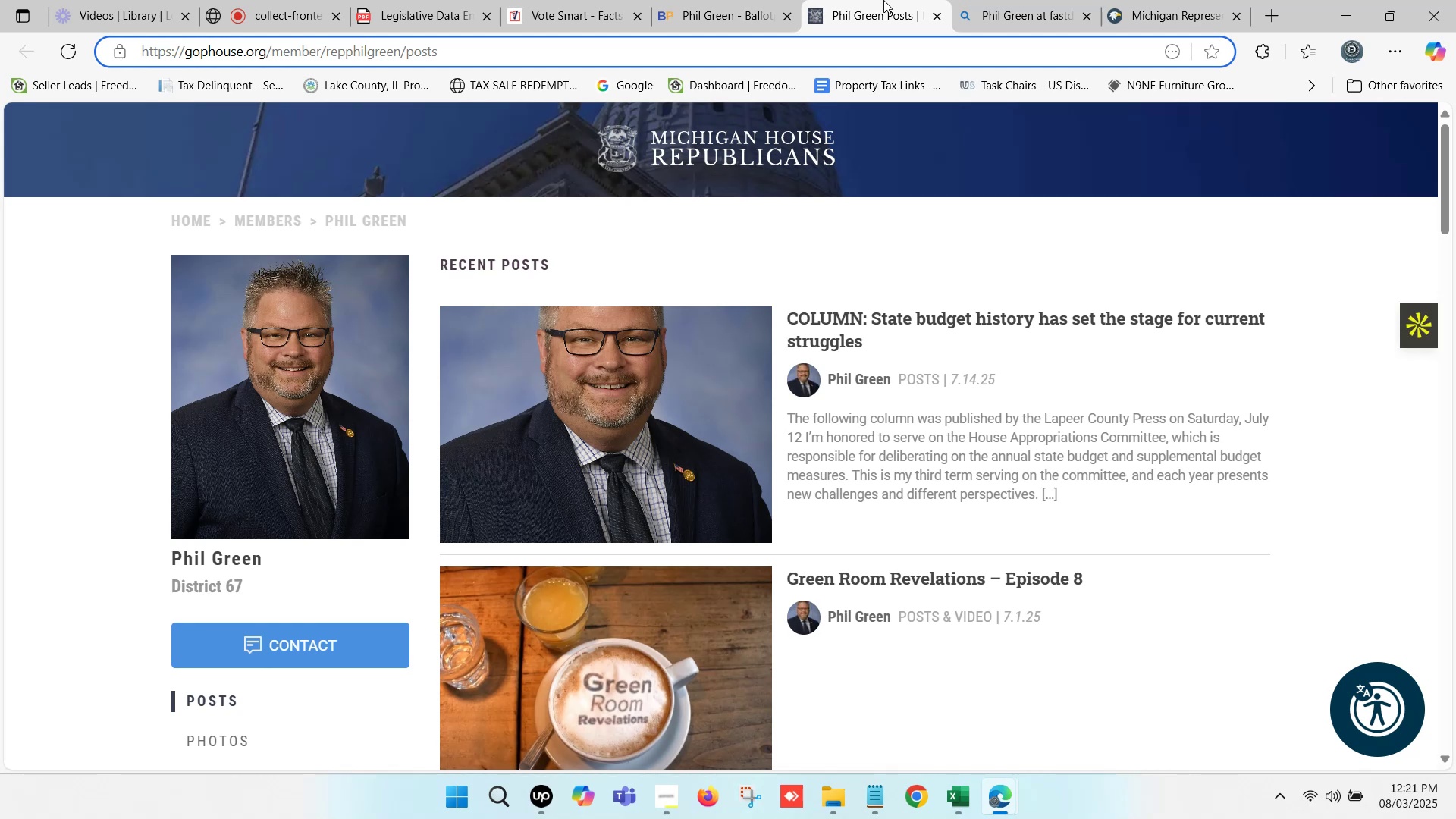 
scroll: coordinate [399, 560], scroll_direction: down, amount: 6.0
 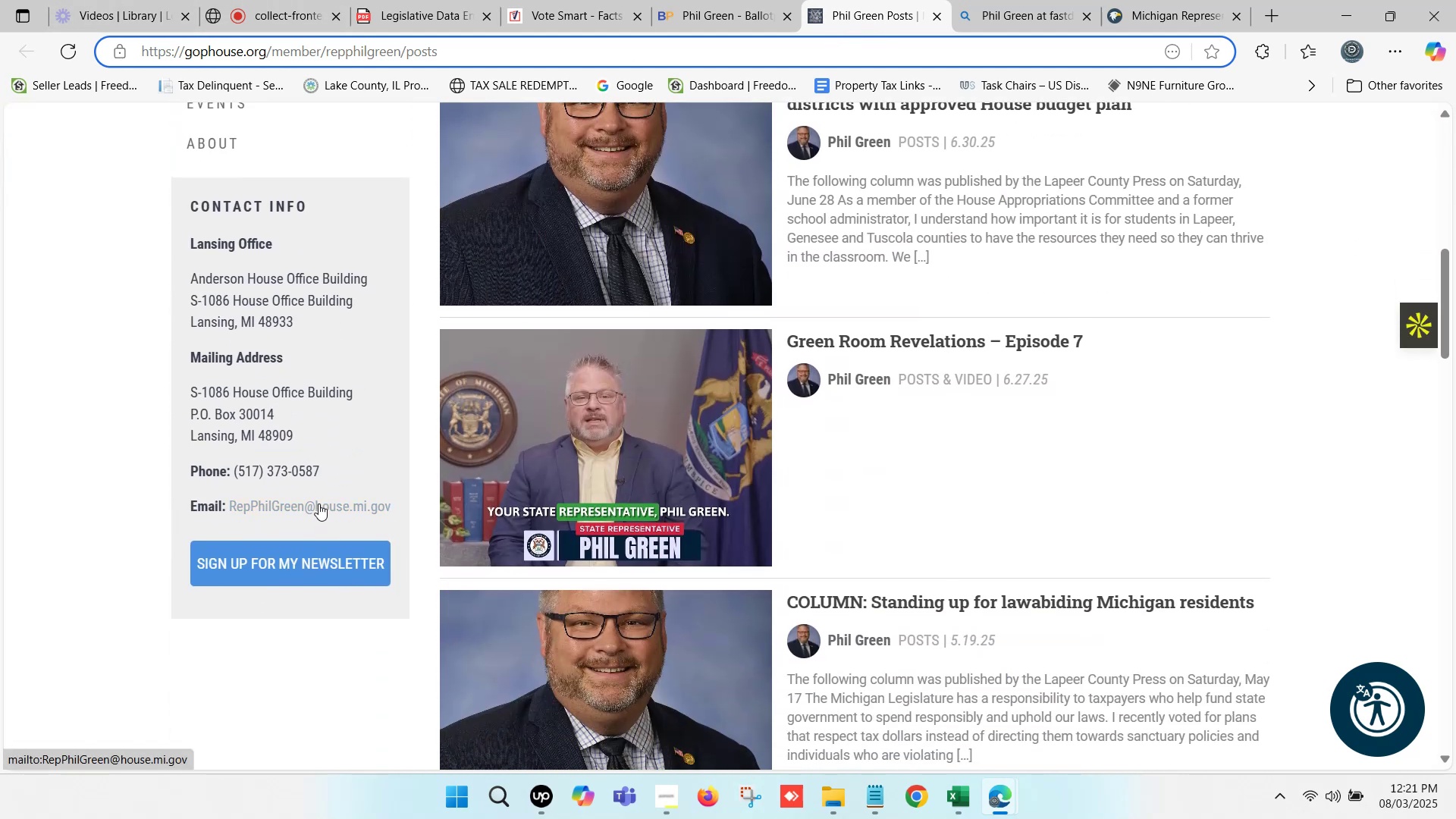 
left_click_drag(start_coordinate=[329, 470], to_coordinate=[237, 472])
 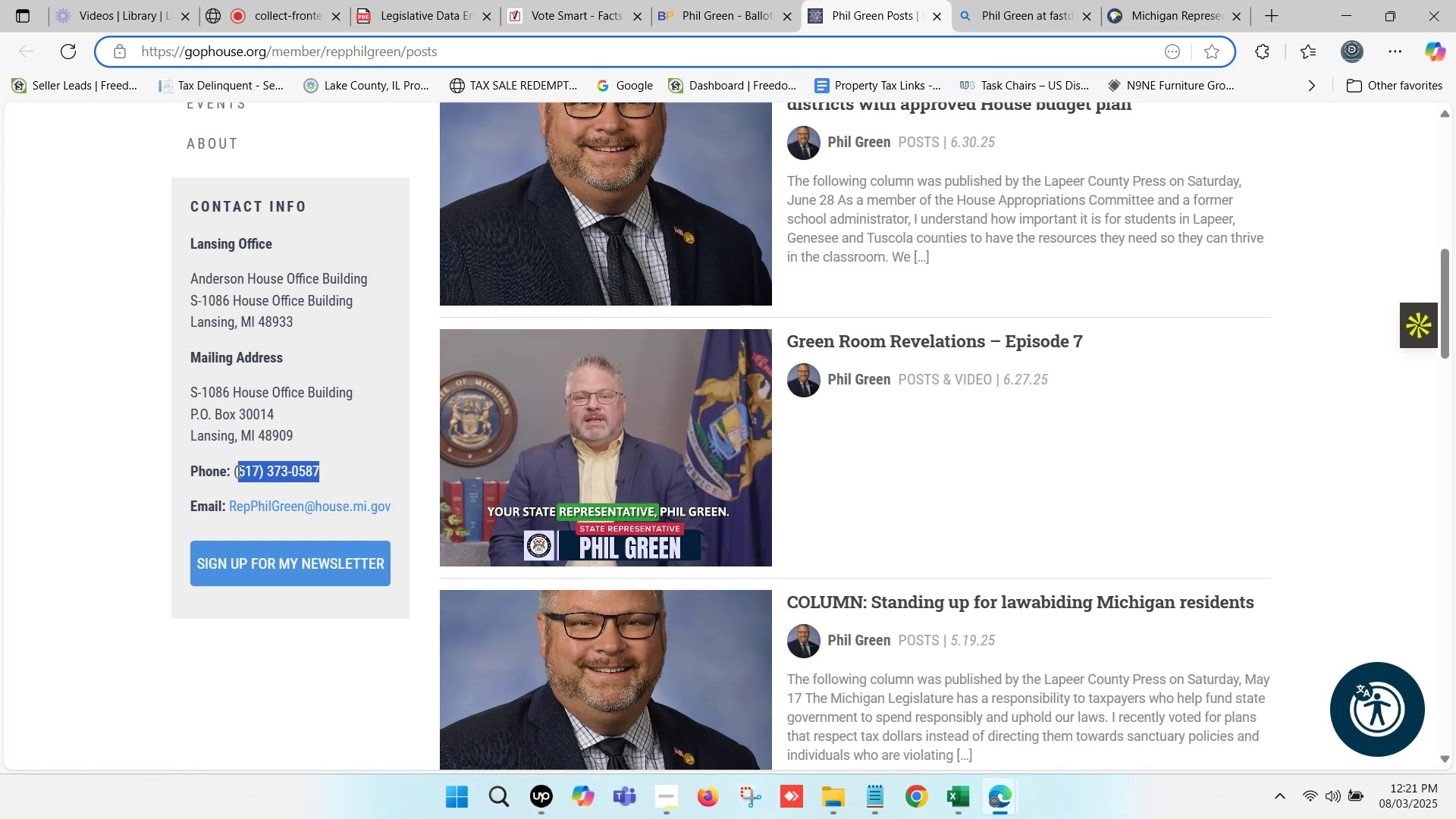 
key(Control+C)
 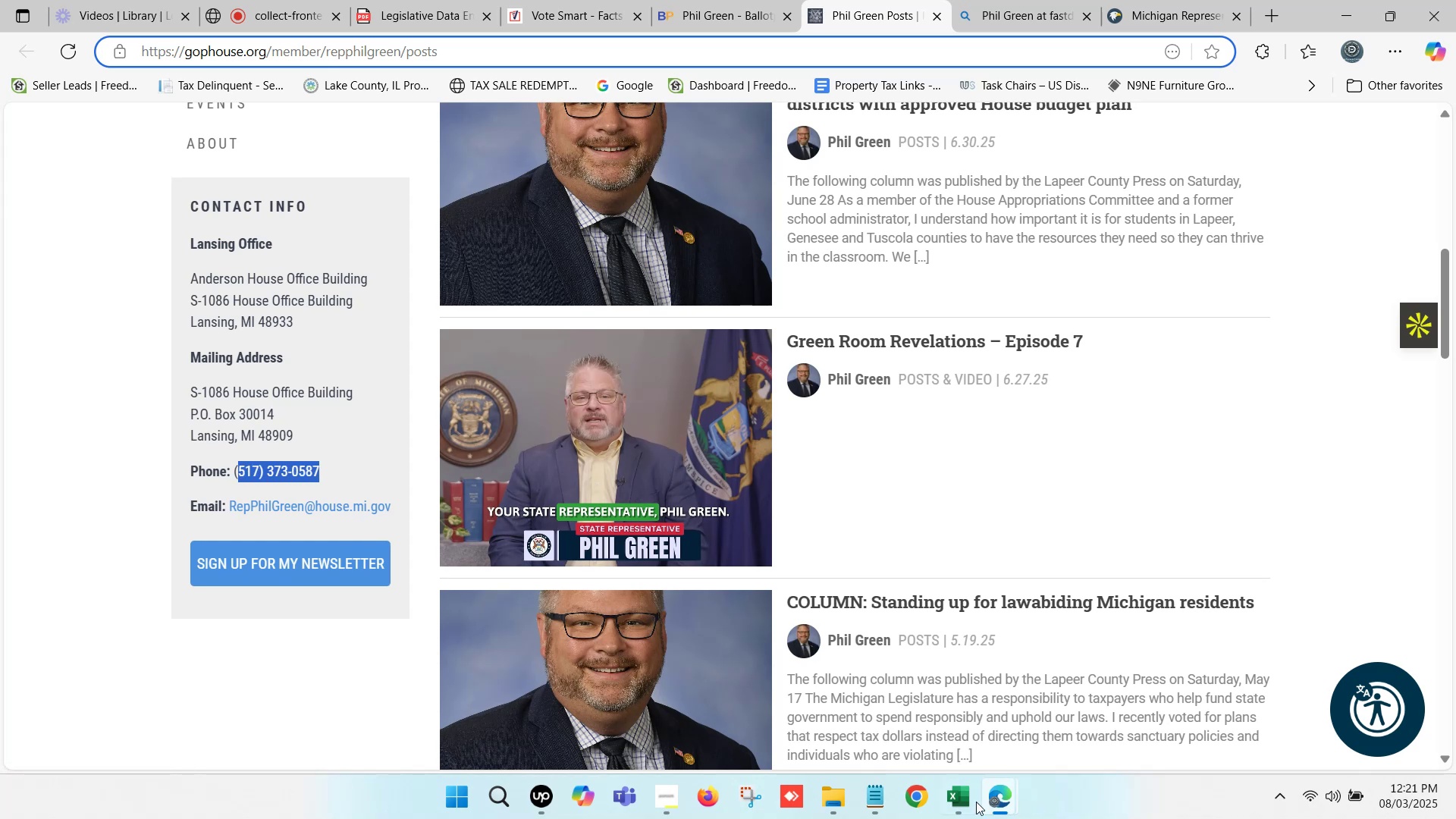 
left_click([971, 799])
 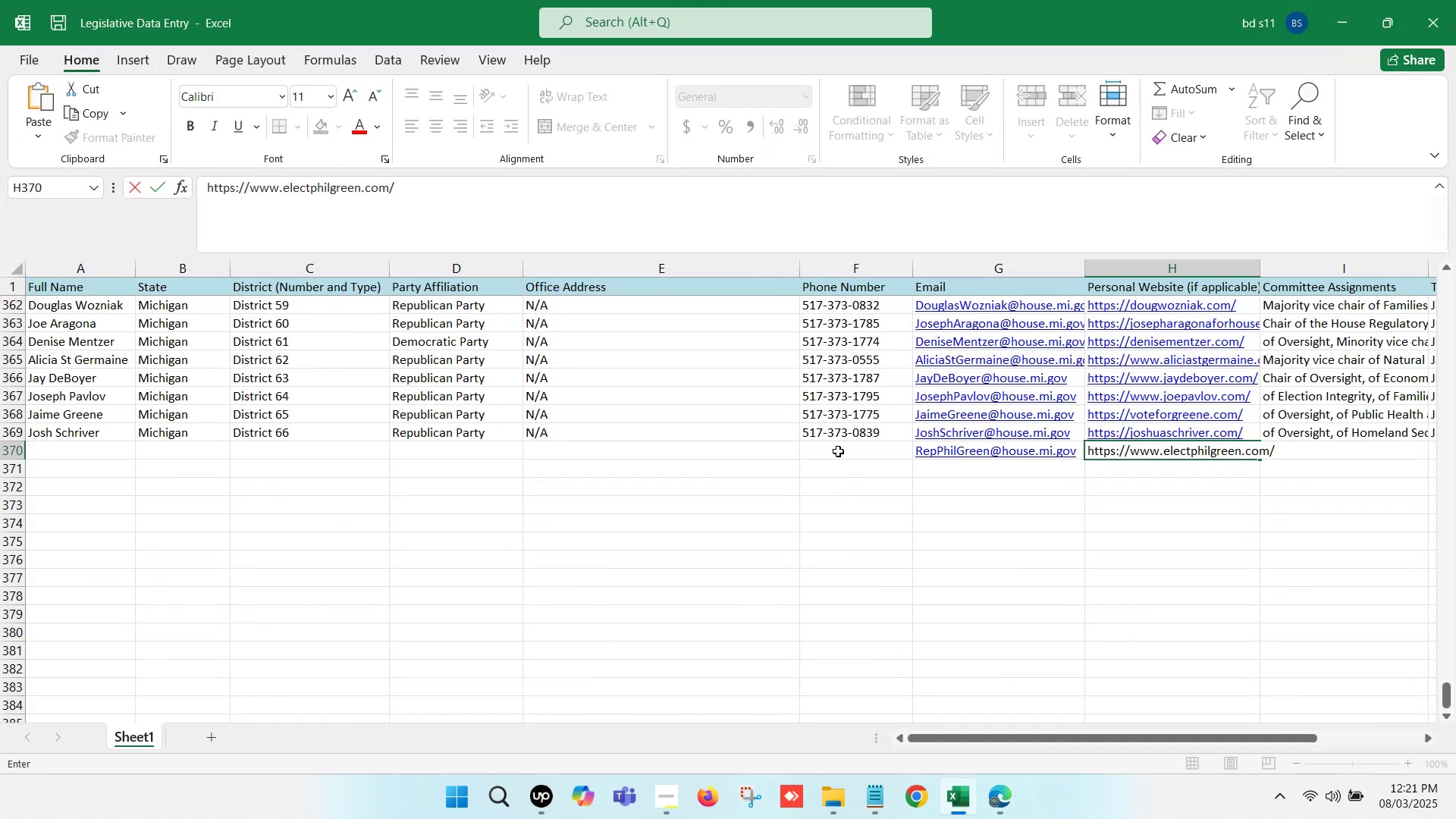 
left_click([837, 450])
 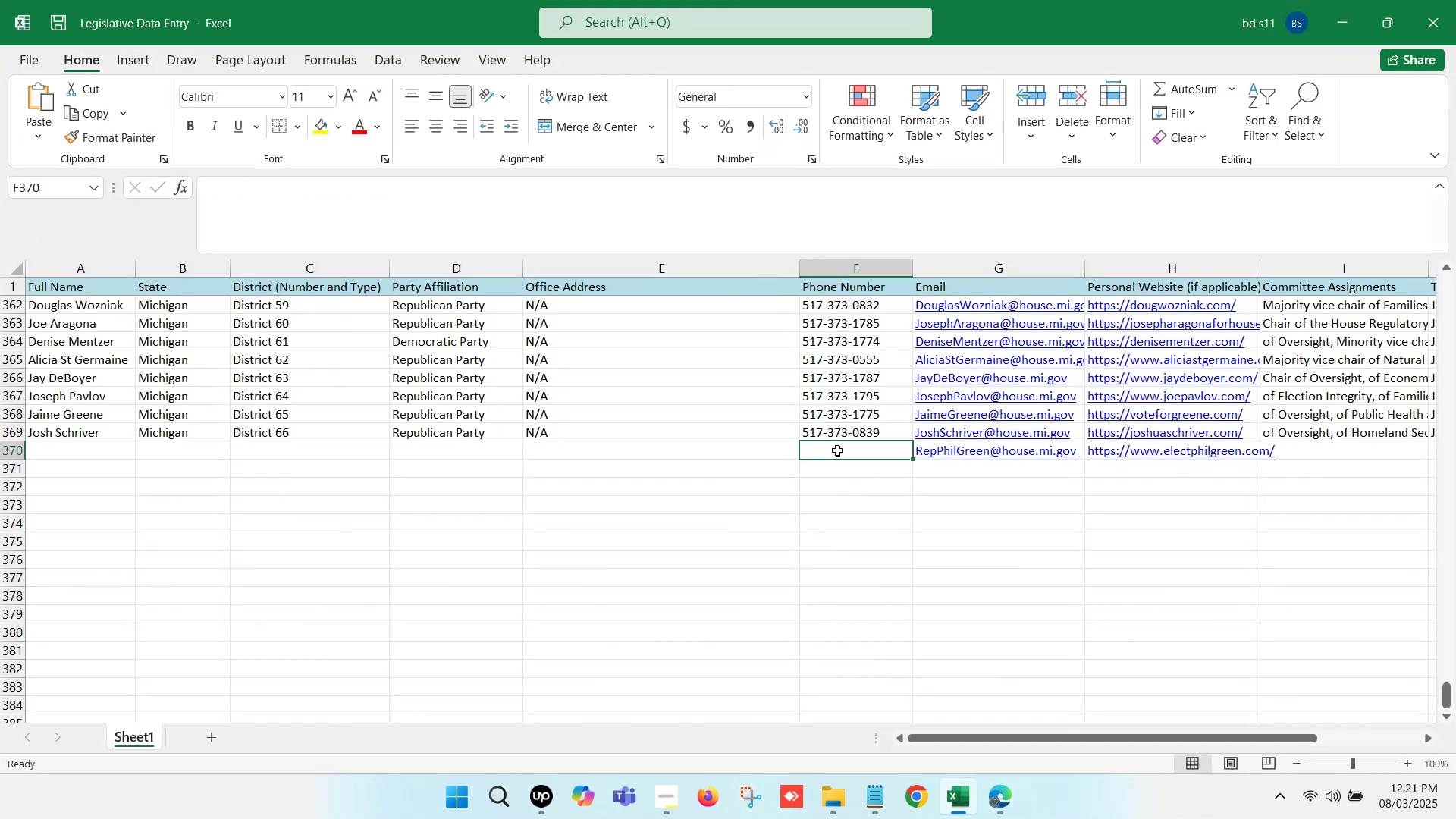 
double_click([837, 450])
 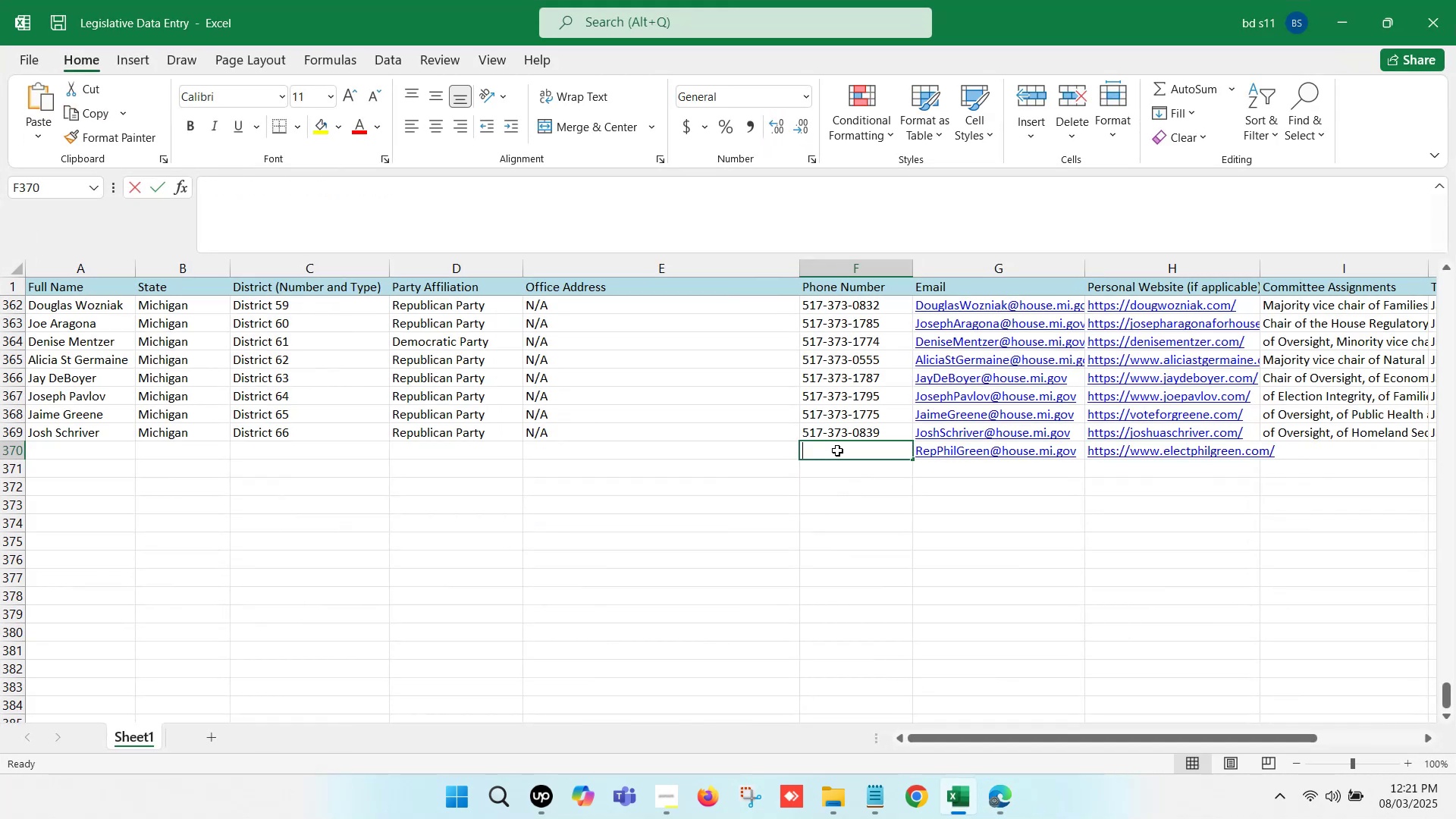 
key(Control+V)
 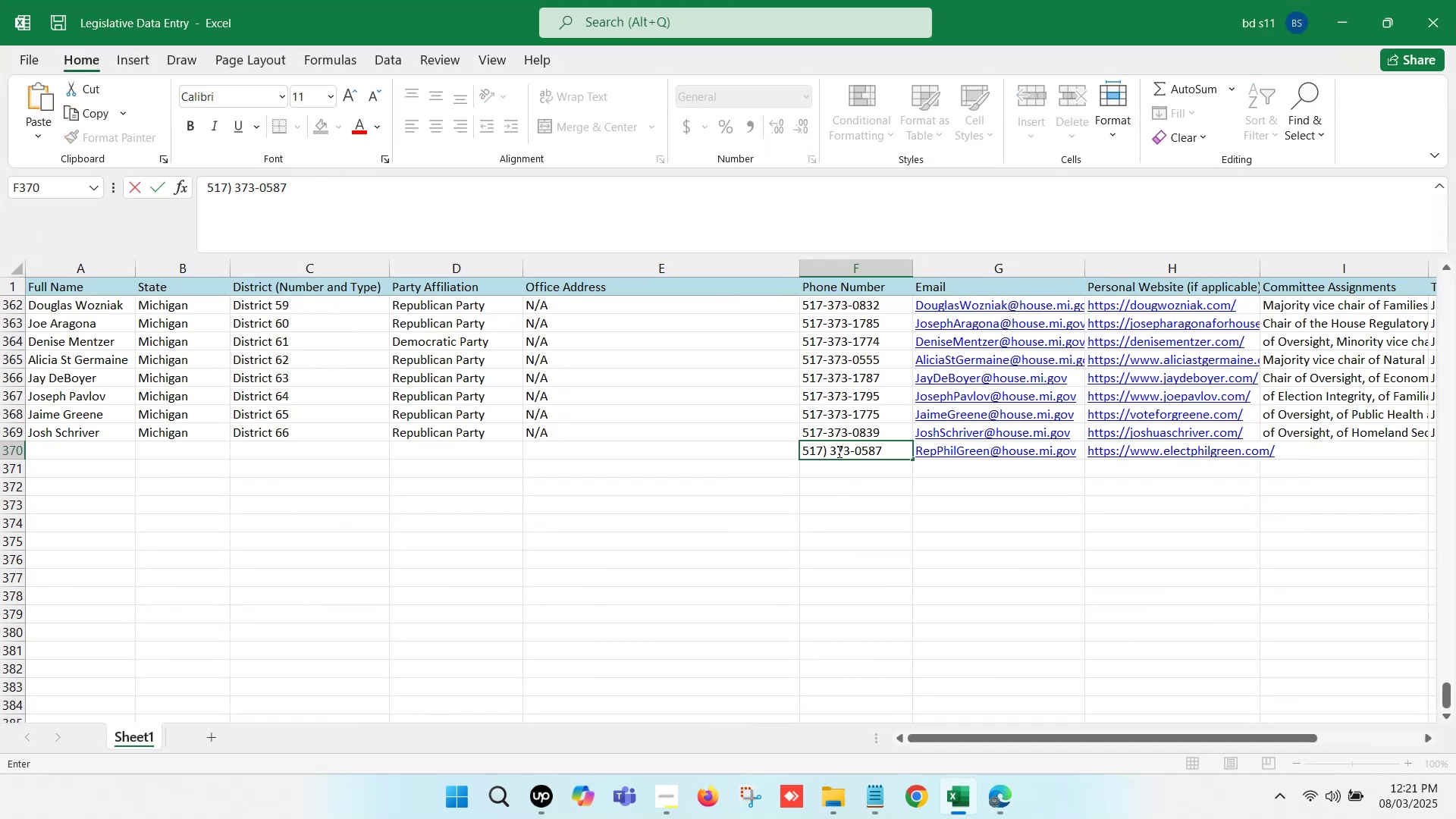 
left_click([832, 449])
 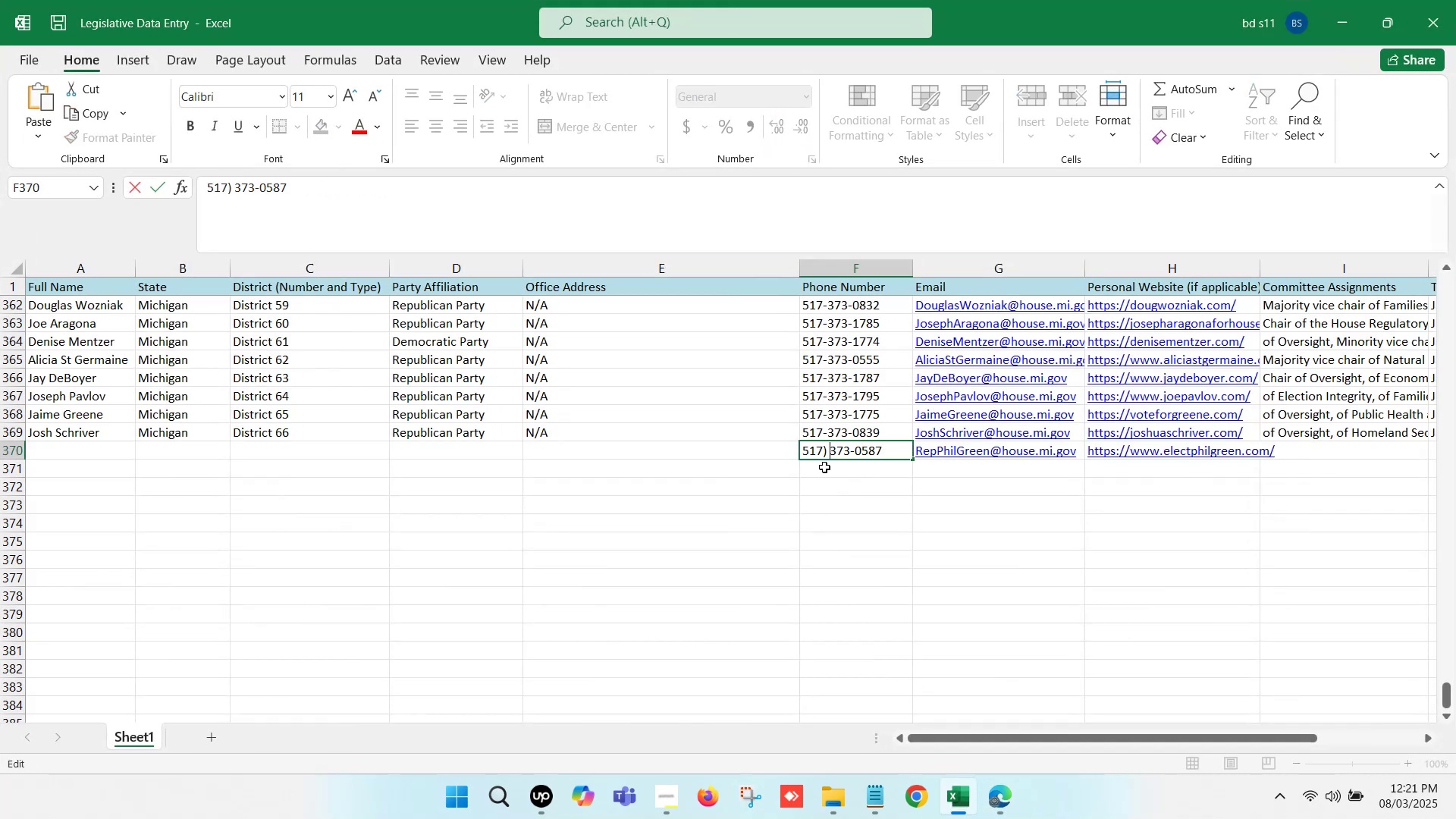 
key(Backspace)
 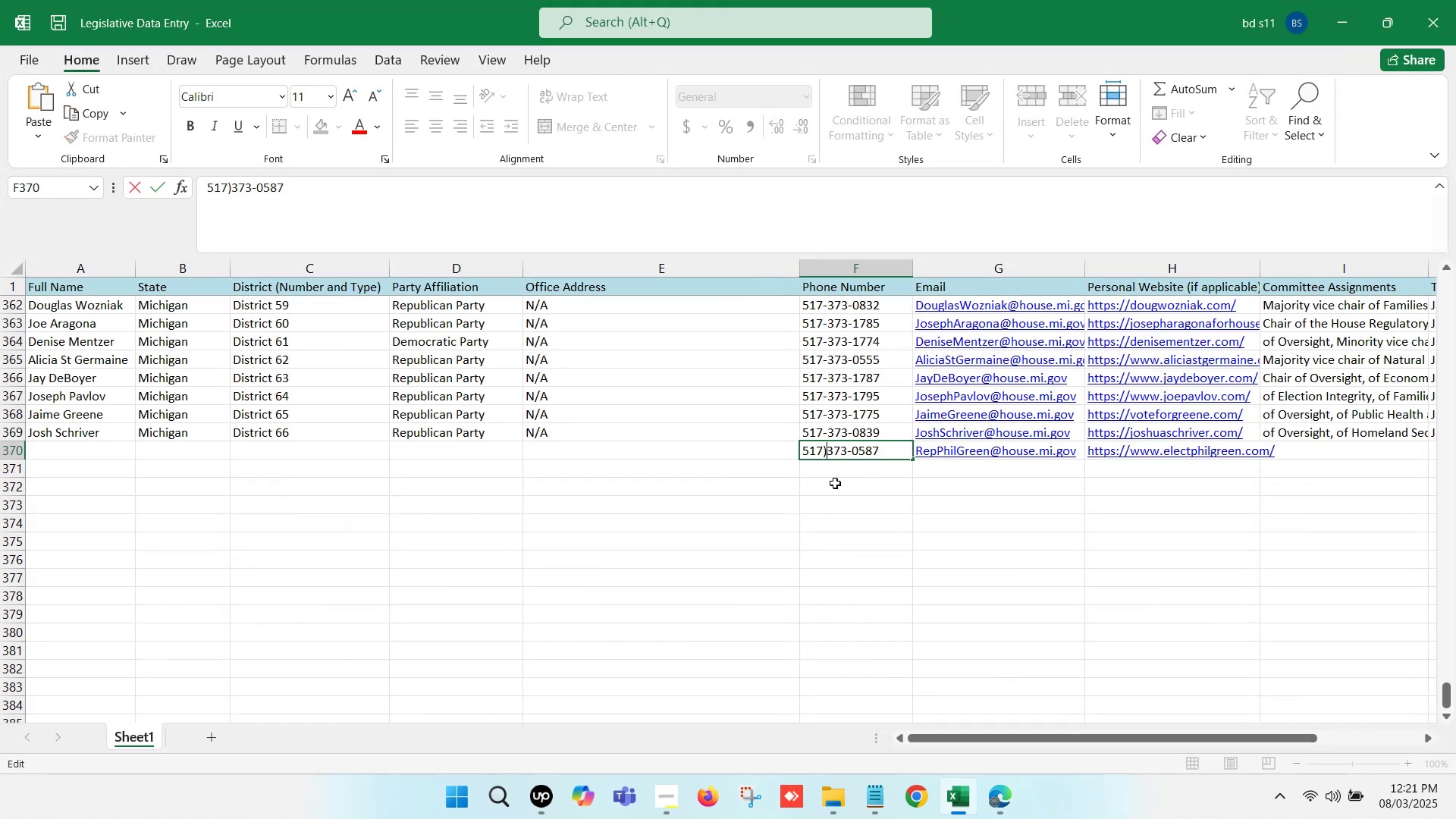 
key(Backspace)
 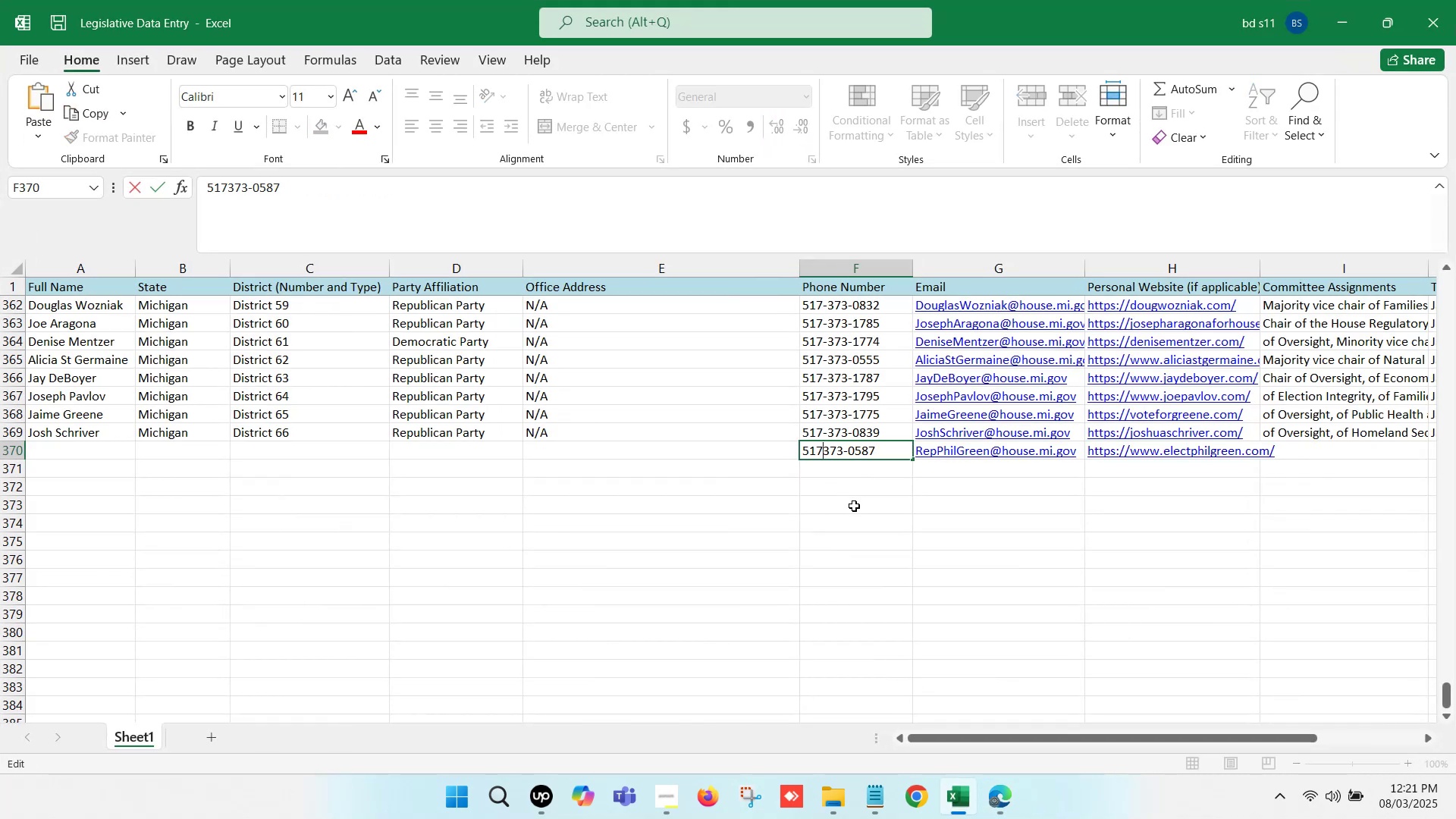 
key(Minus)
 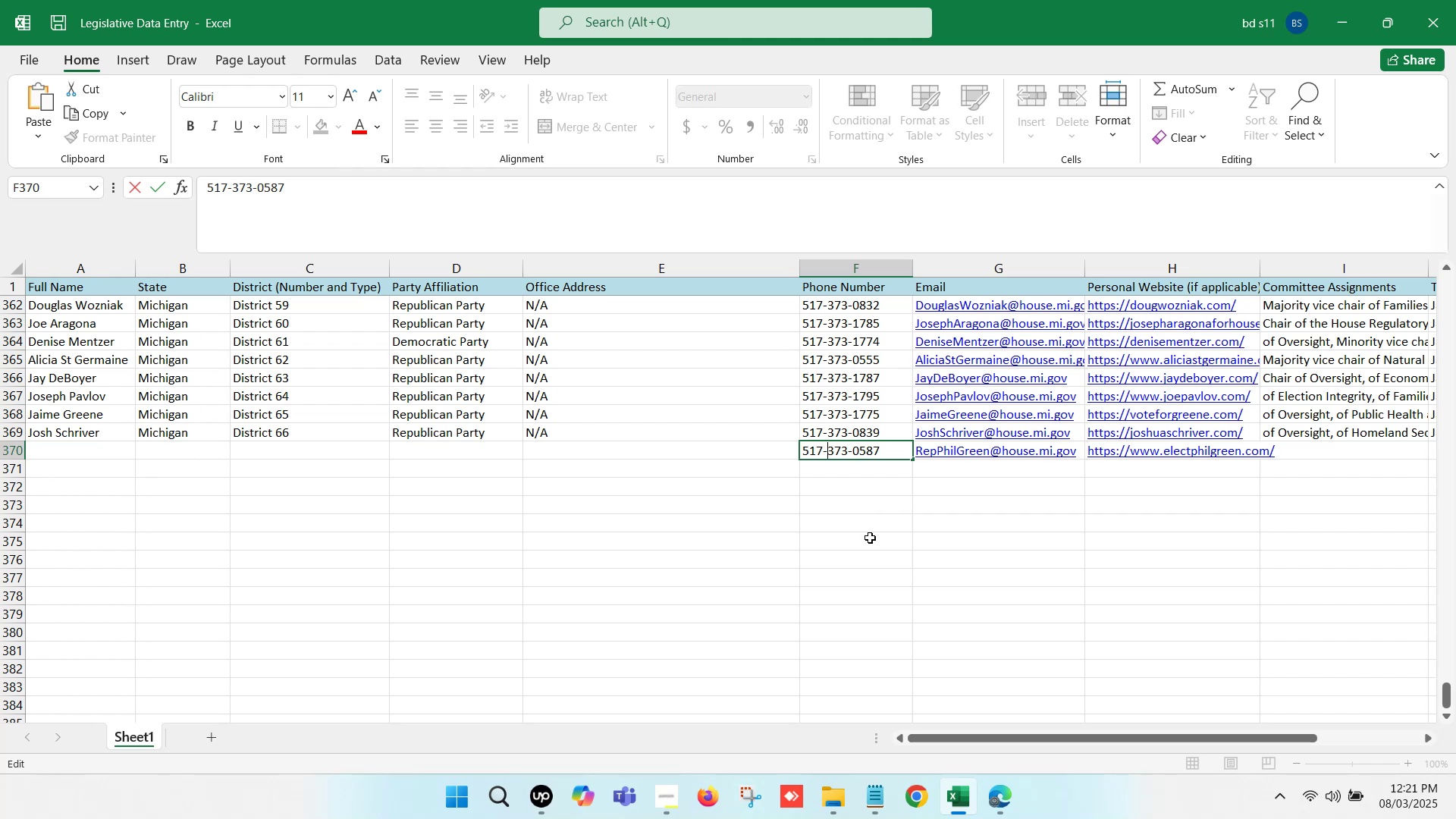 
left_click([871, 539])
 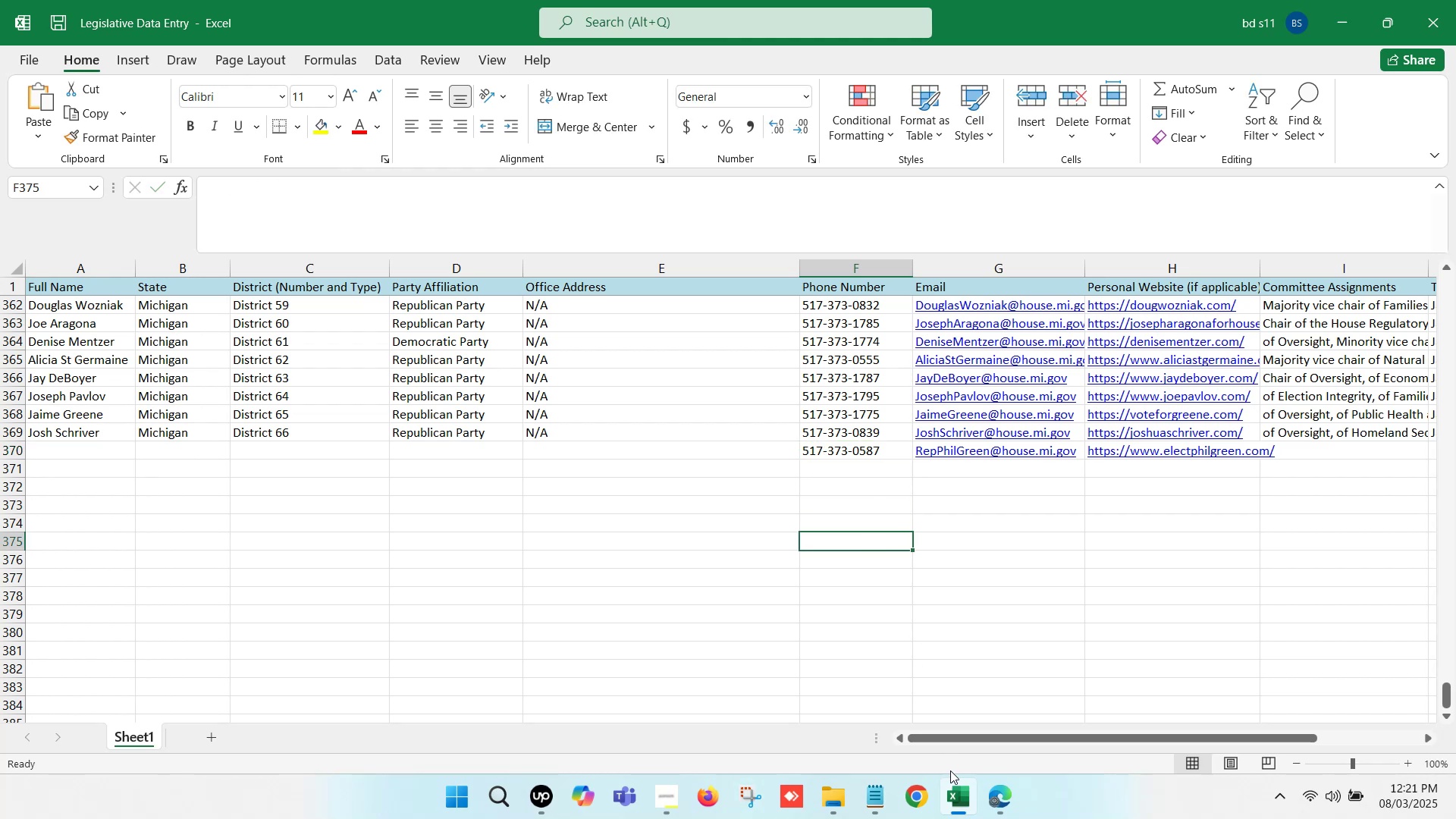 
left_click([963, 814])
 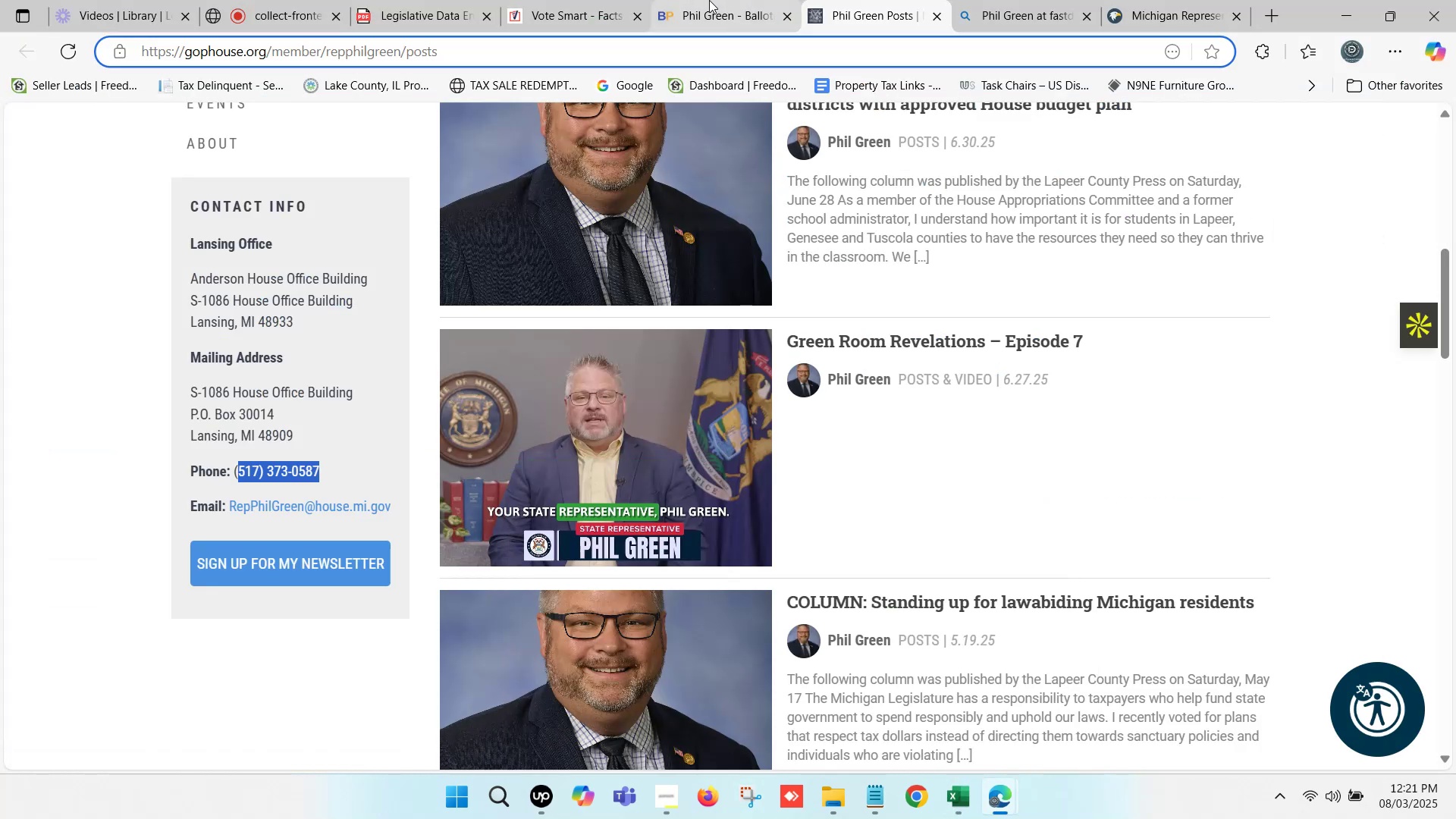 
left_click([601, 0])
 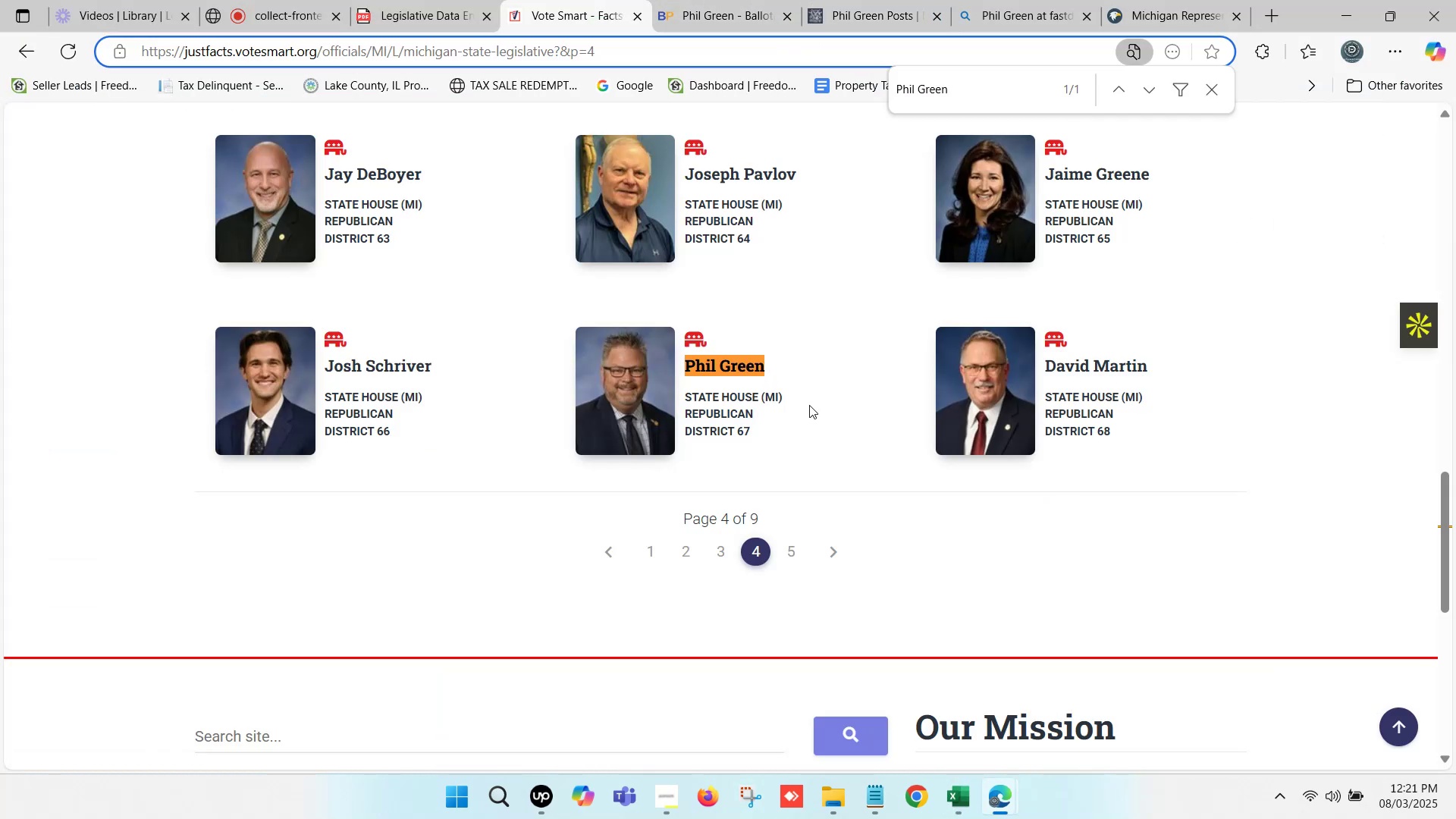 
left_click_drag(start_coordinate=[779, 367], to_coordinate=[684, 369])
 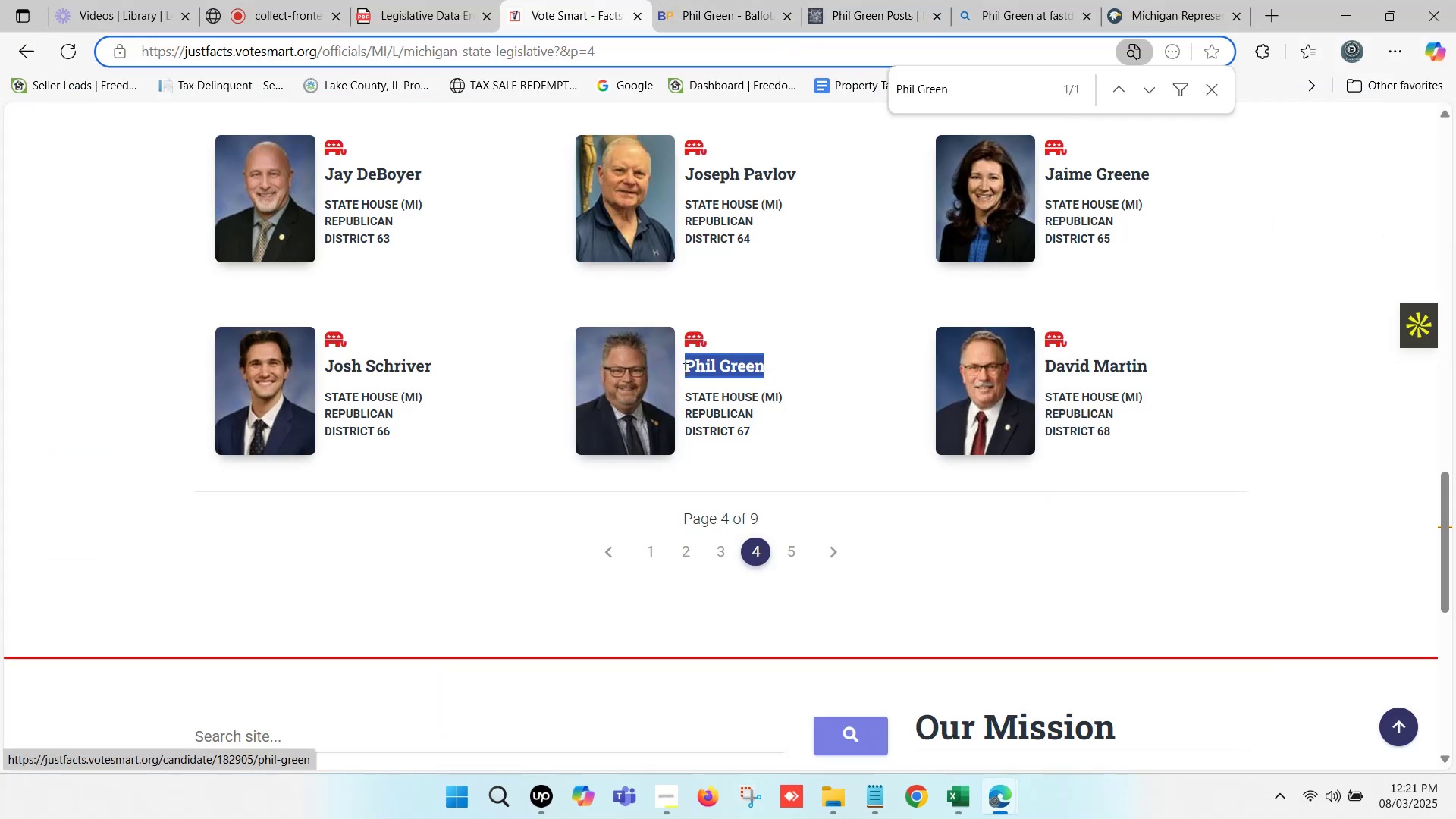 
key(Control+C)
 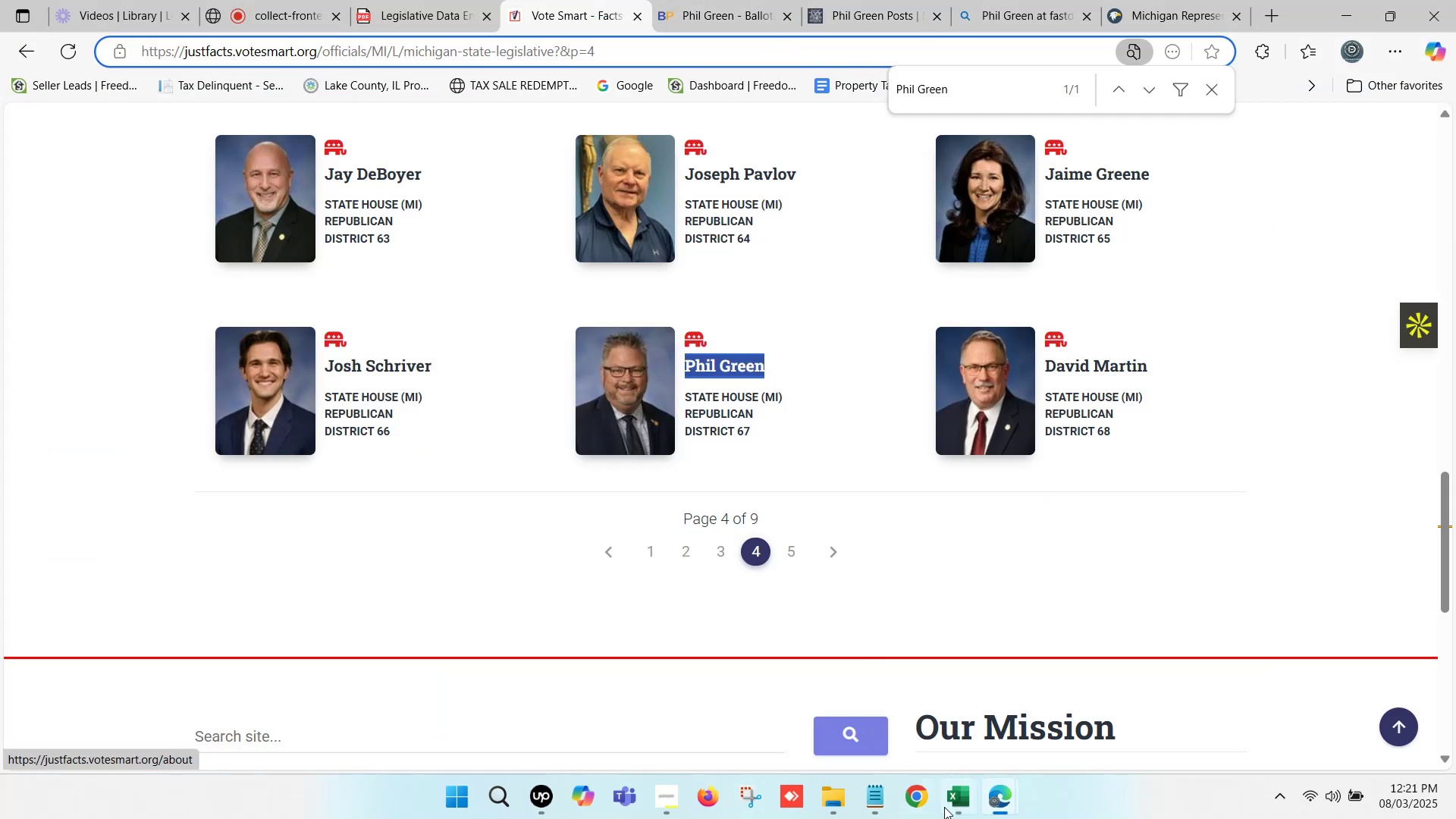 
left_click([944, 807])
 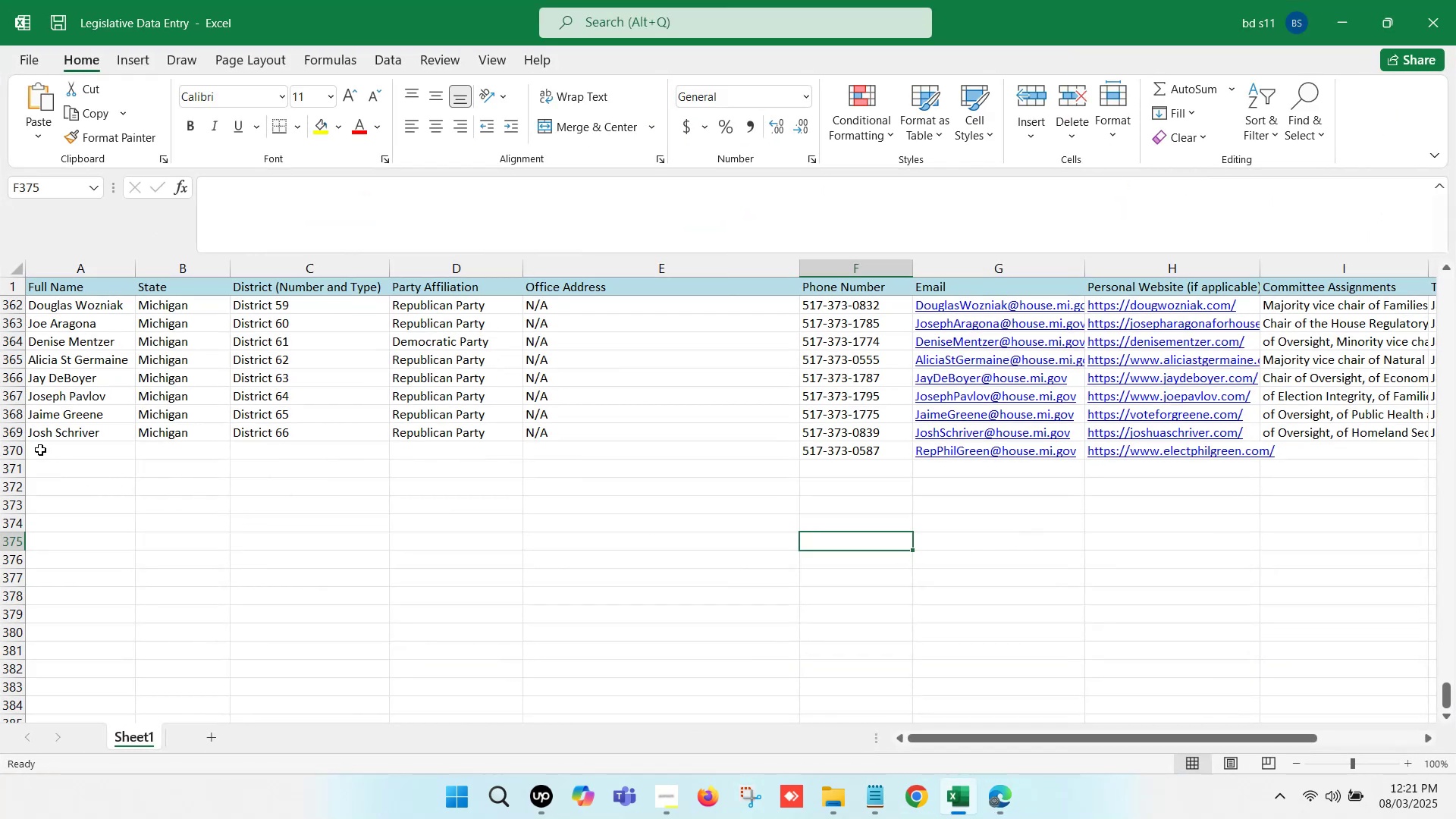 
double_click([39, 449])
 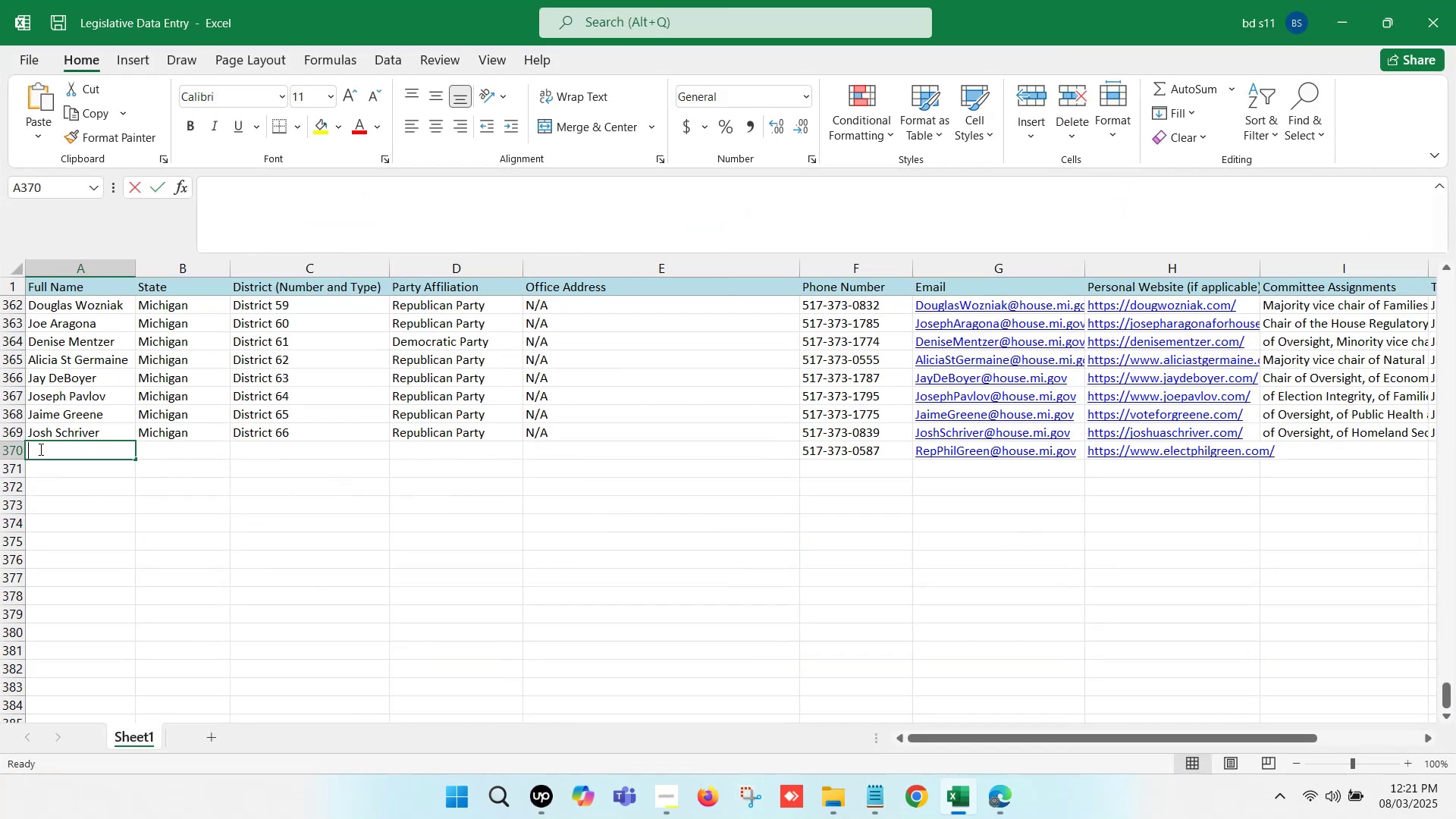 
key(Control+V)
 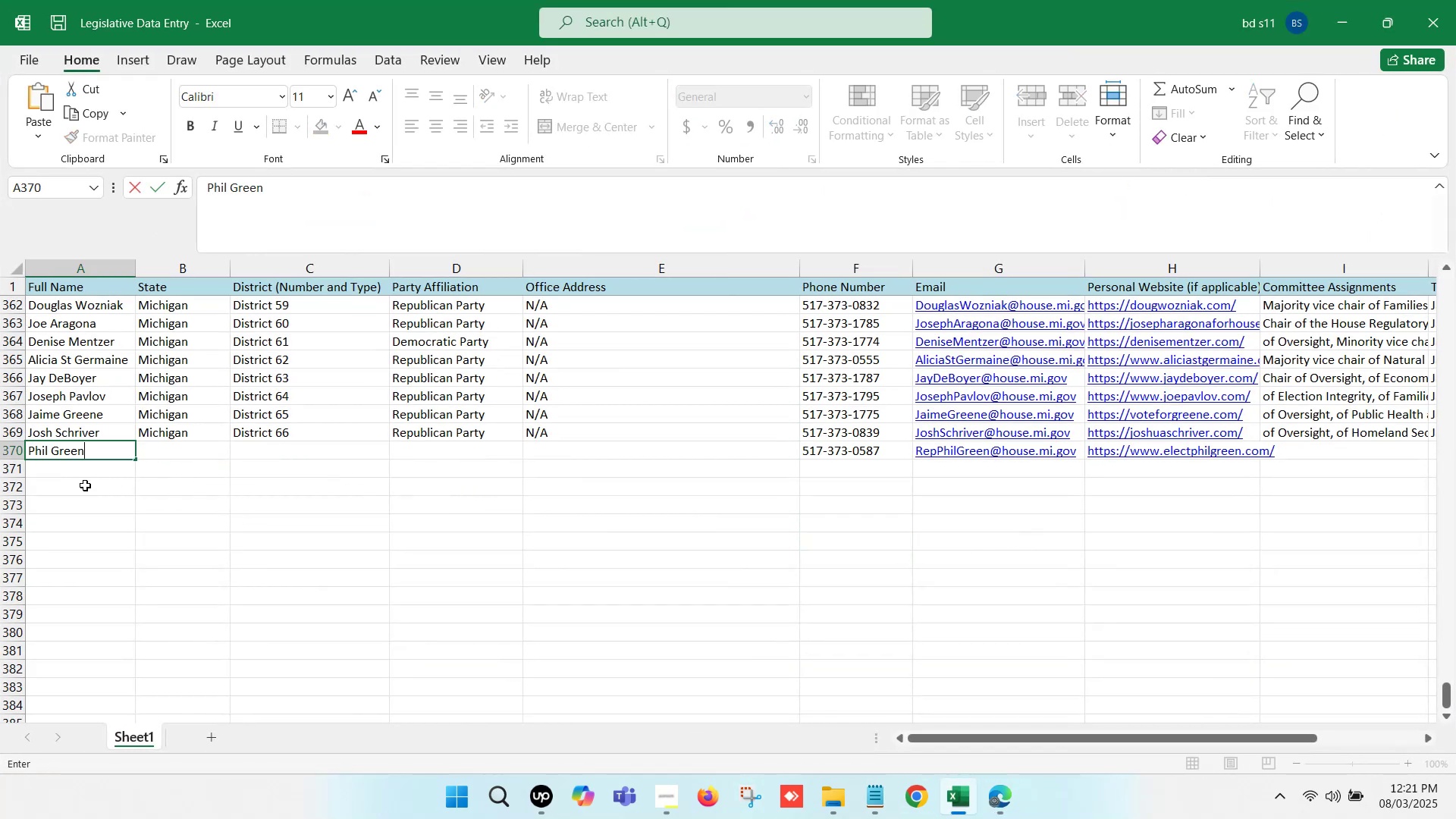 
left_click([85, 485])
 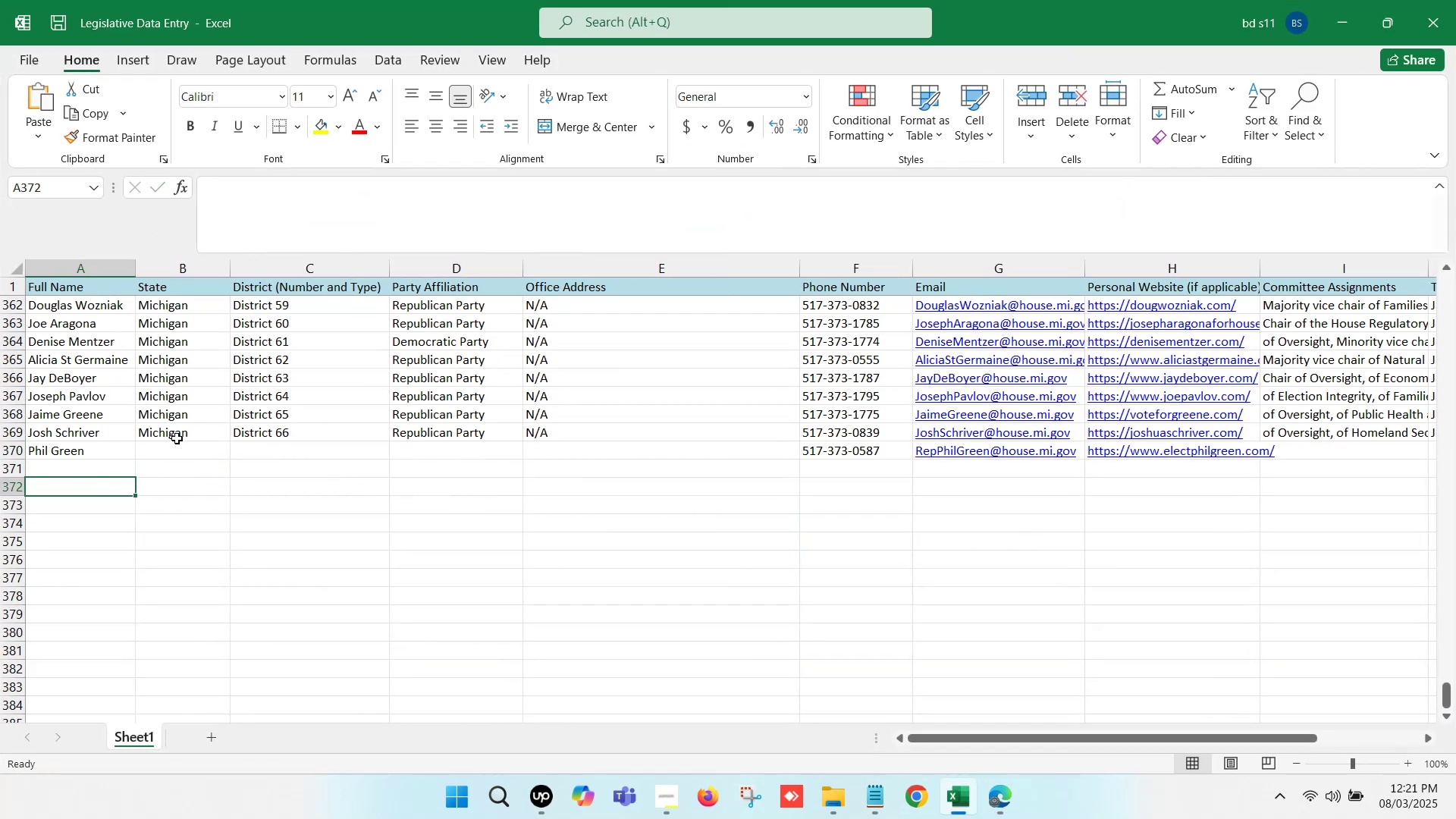 
left_click_drag(start_coordinate=[178, 437], to_coordinate=[532, 434])
 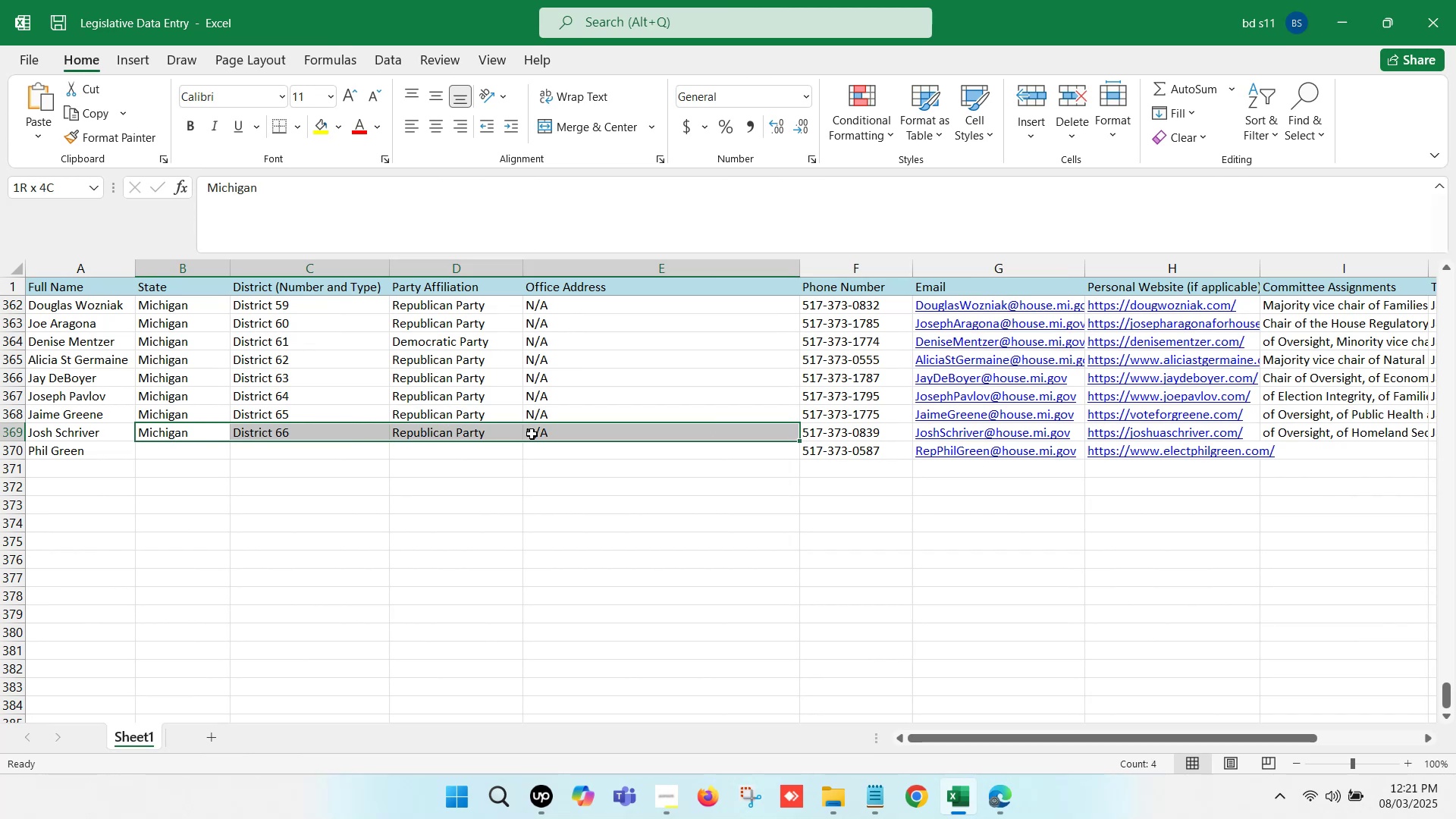 
key(Control+C)
 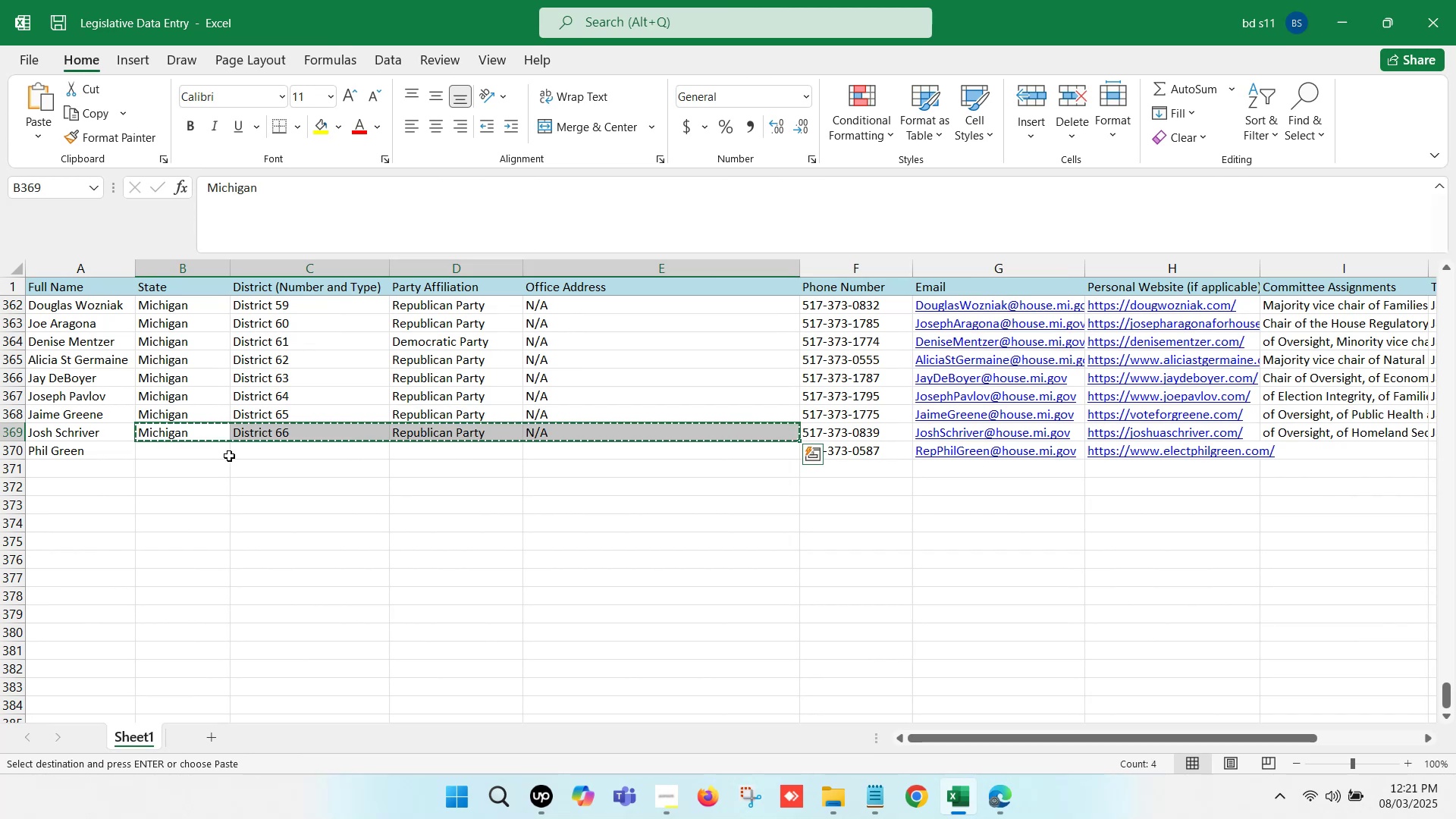 
left_click([199, 456])
 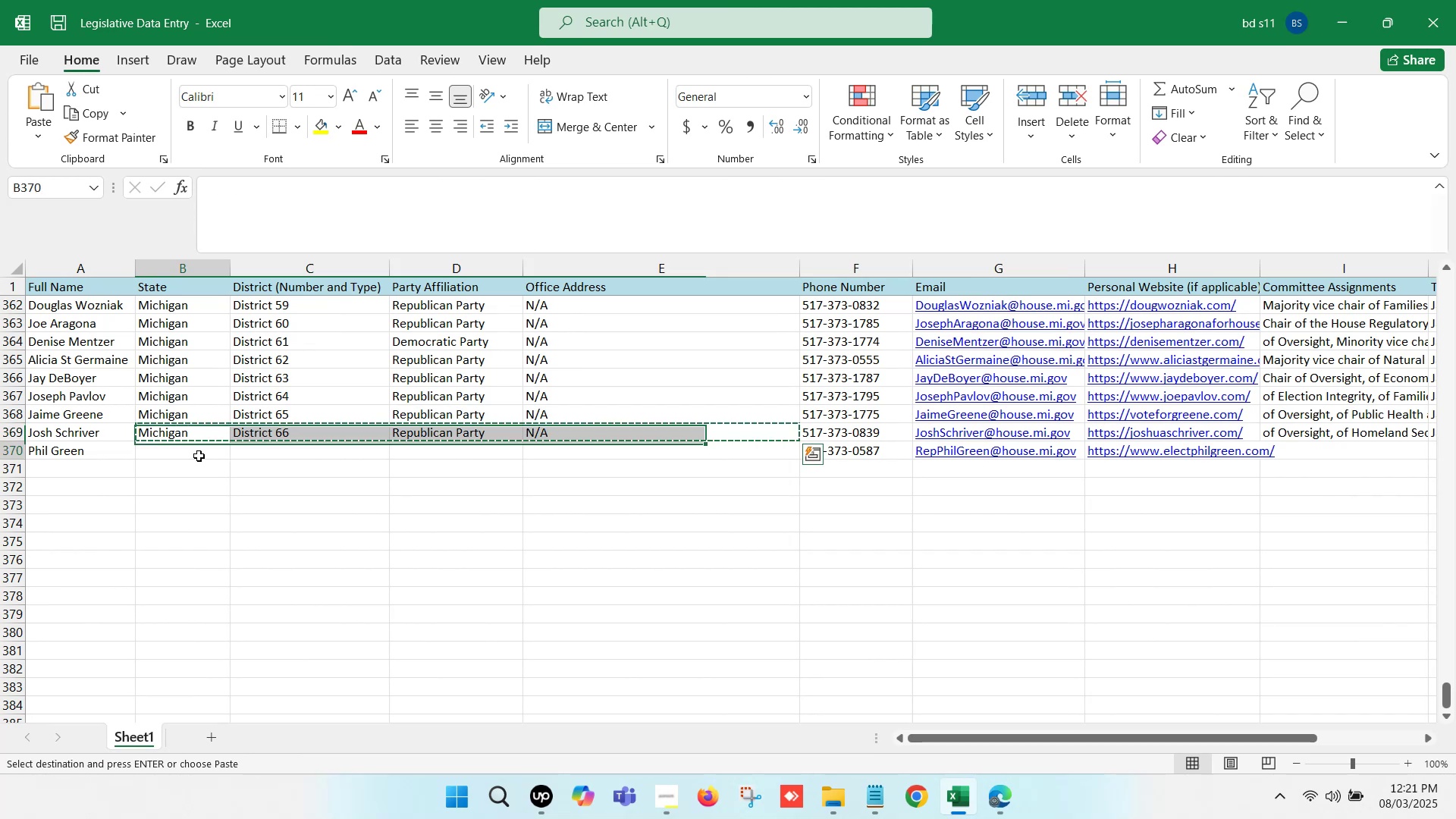 
key(Control+ControlLeft)
 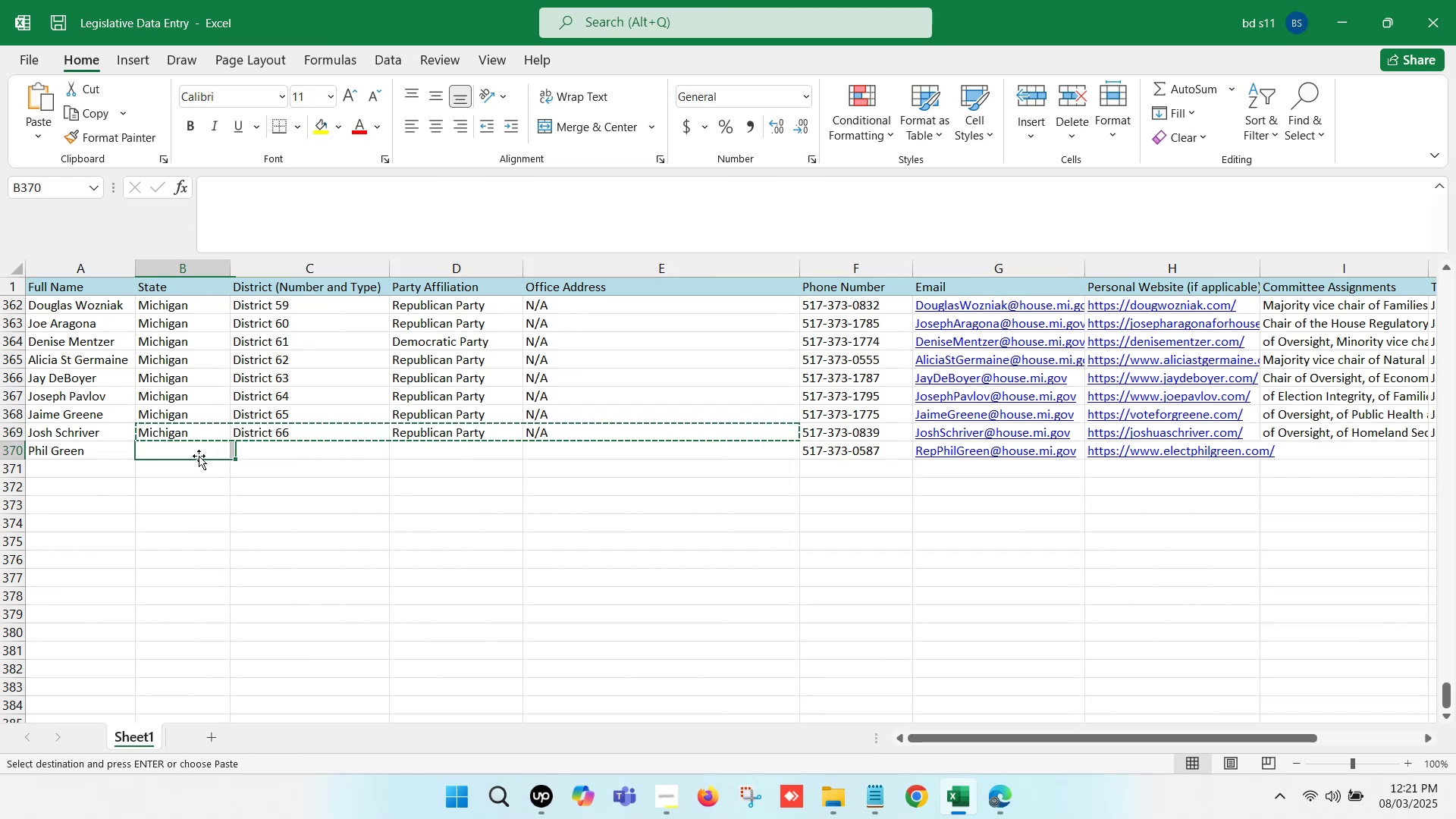 
key(Control+V)
 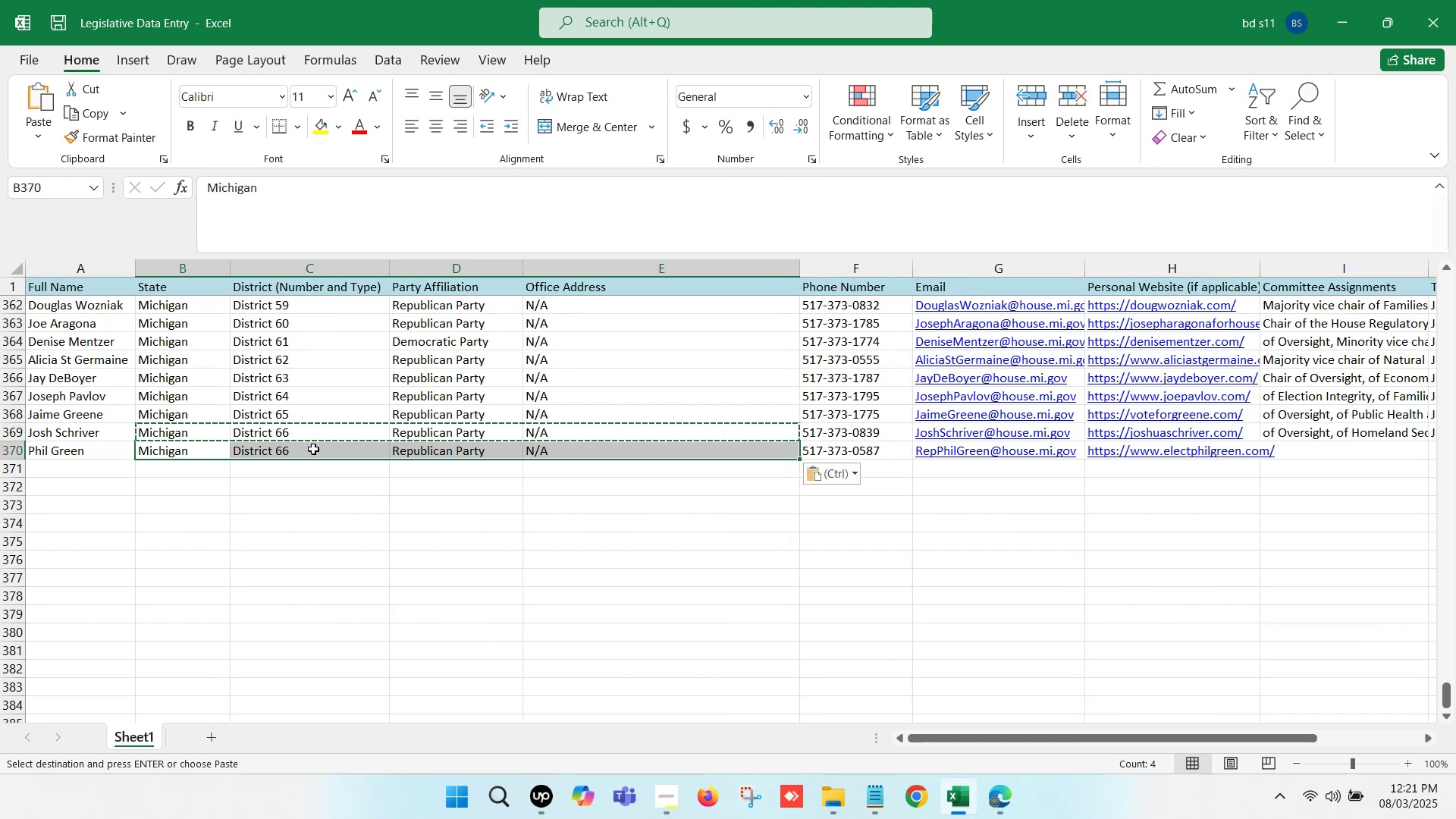 
double_click([313, 449])
 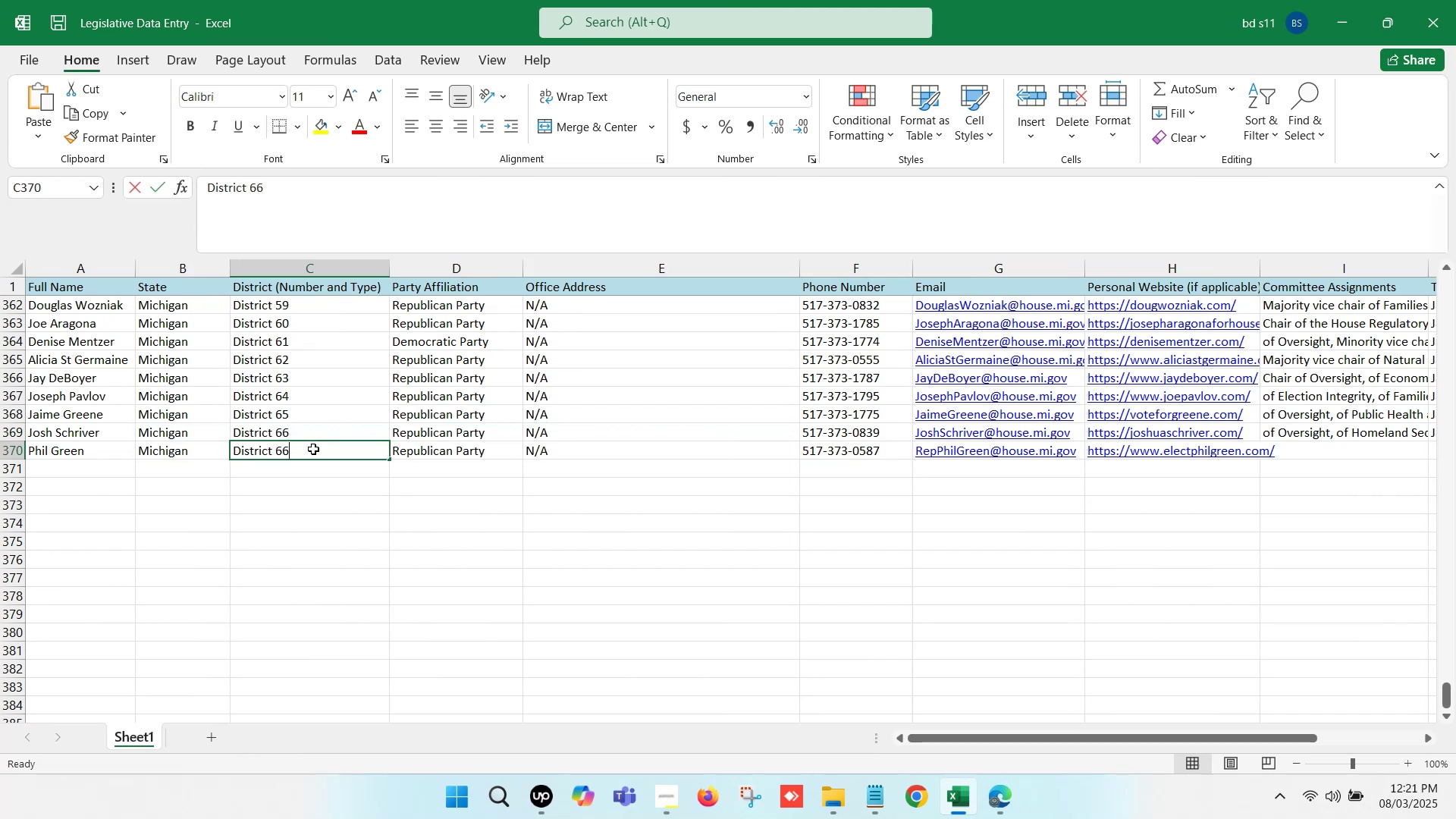 
key(Backspace)
 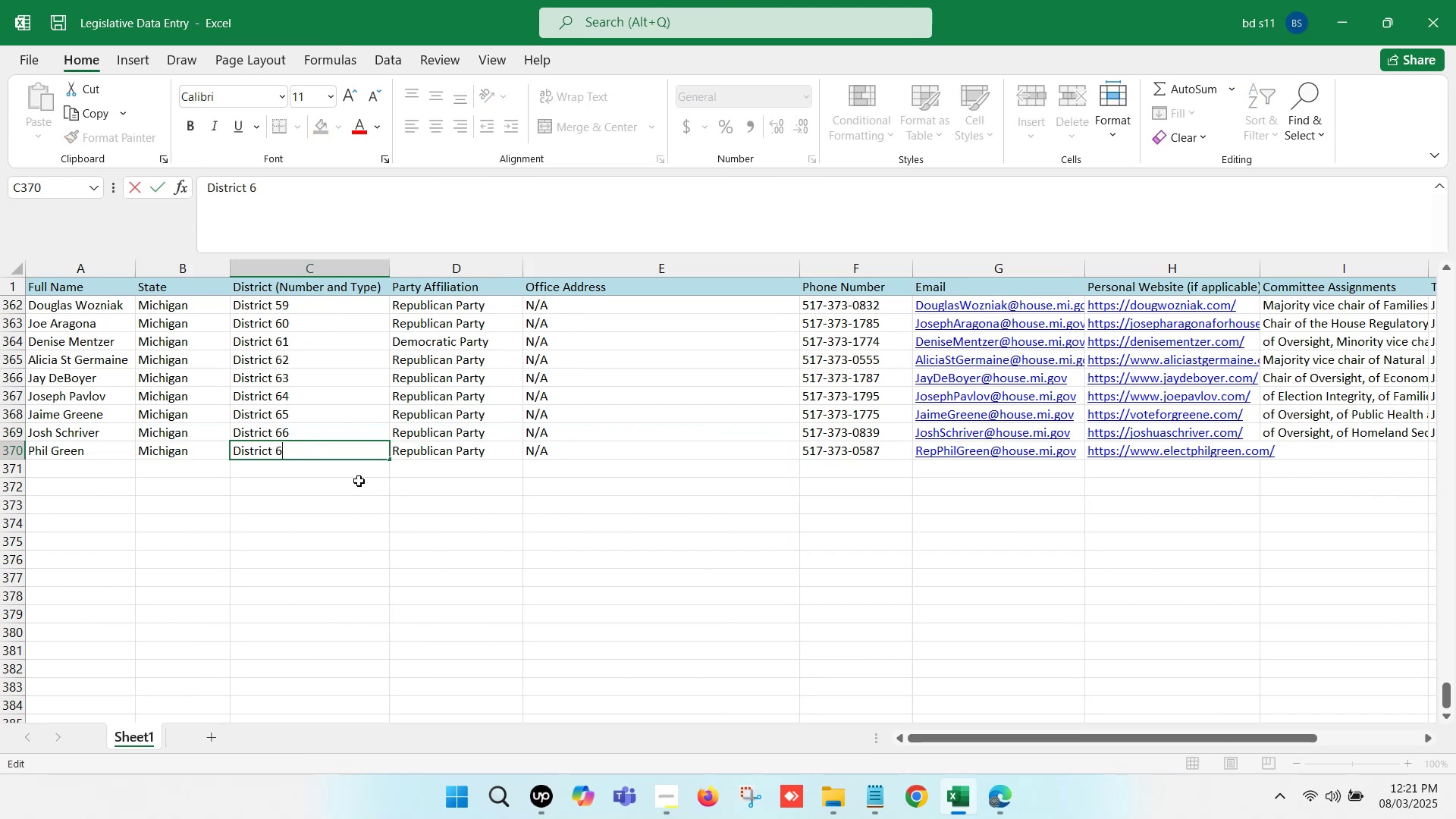 
key(7)
 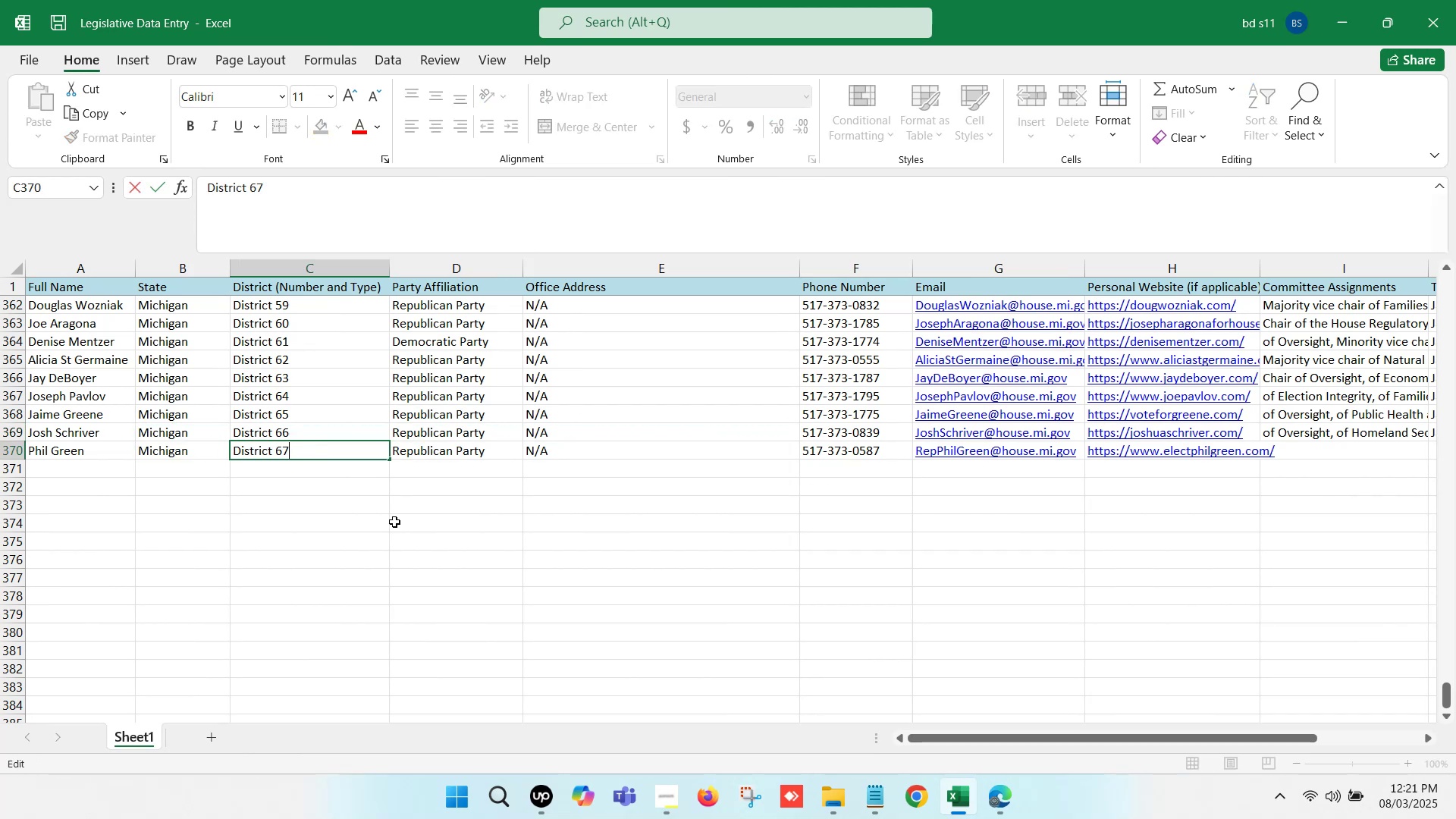 
left_click([397, 523])
 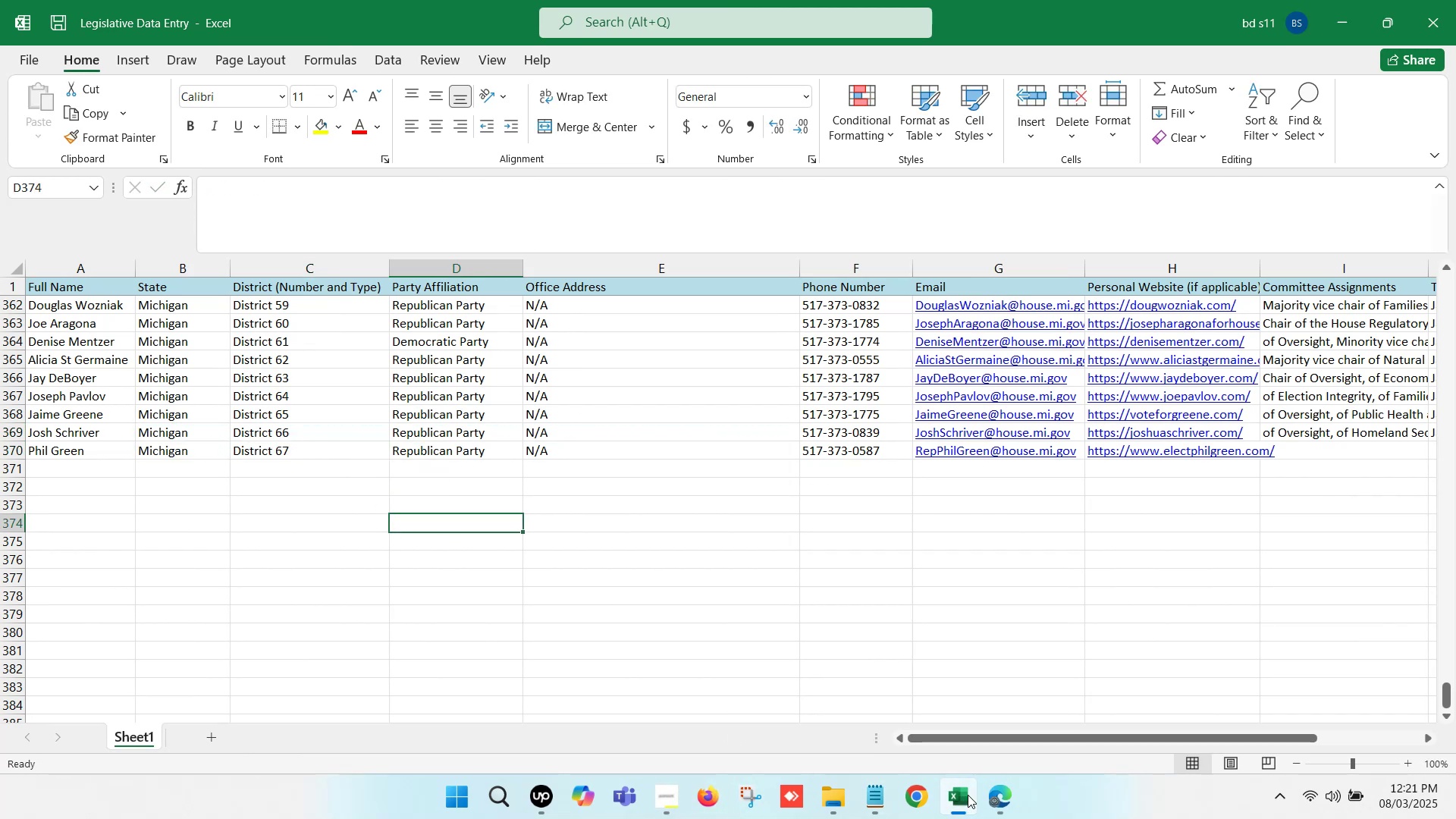 
left_click([284, 0])
 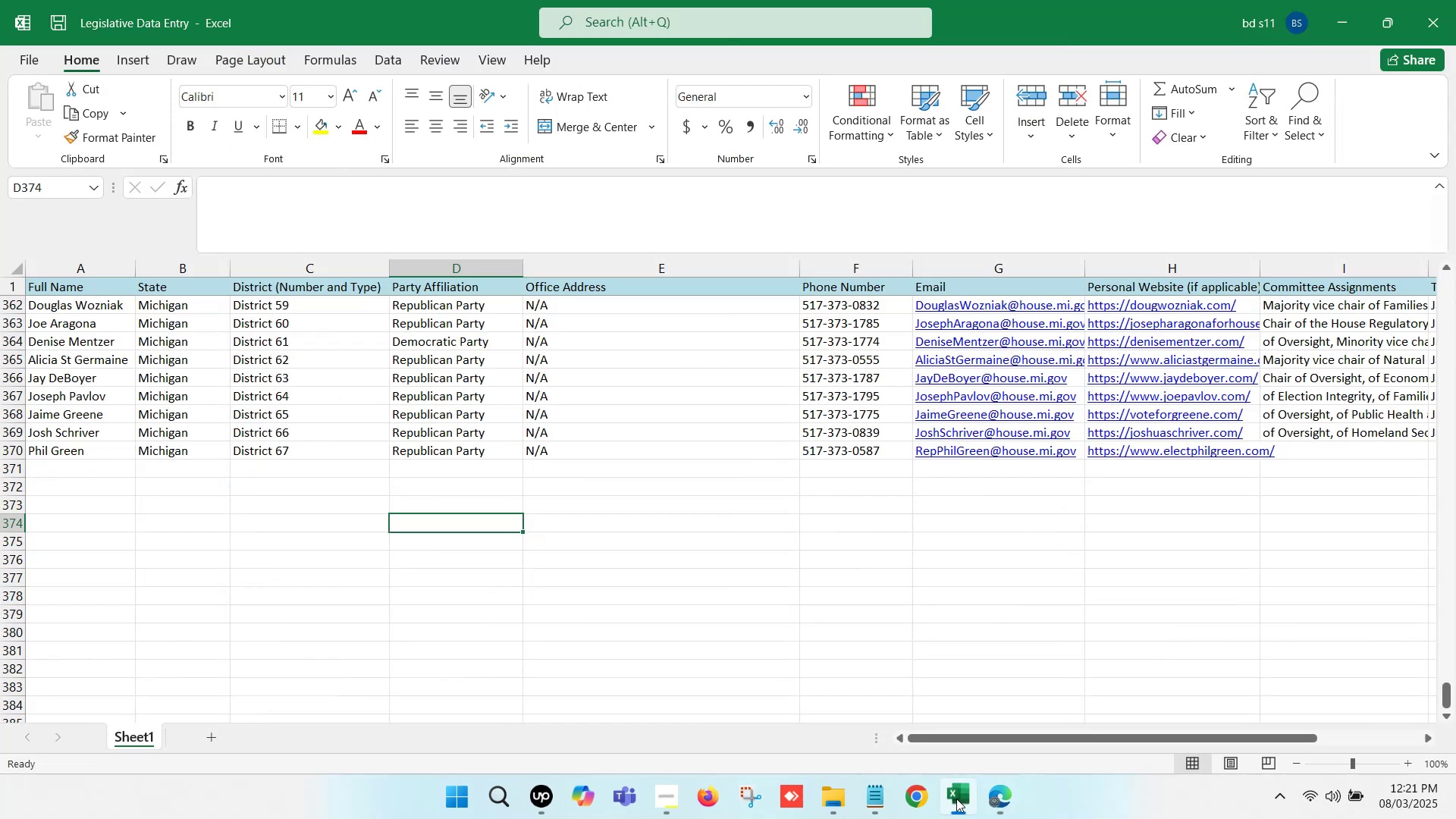 
left_click([907, 484])
 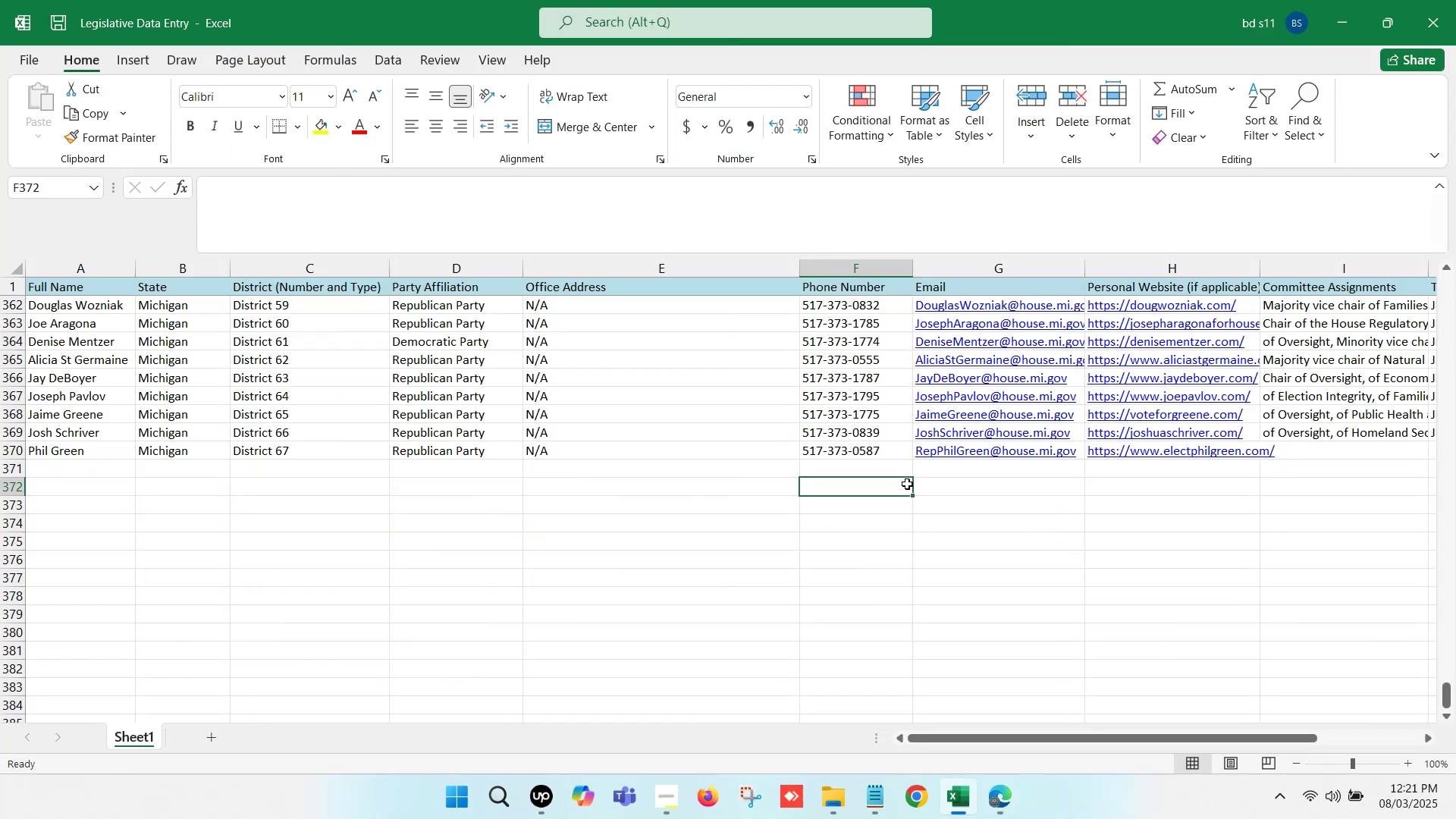 
key(ArrowRight)
 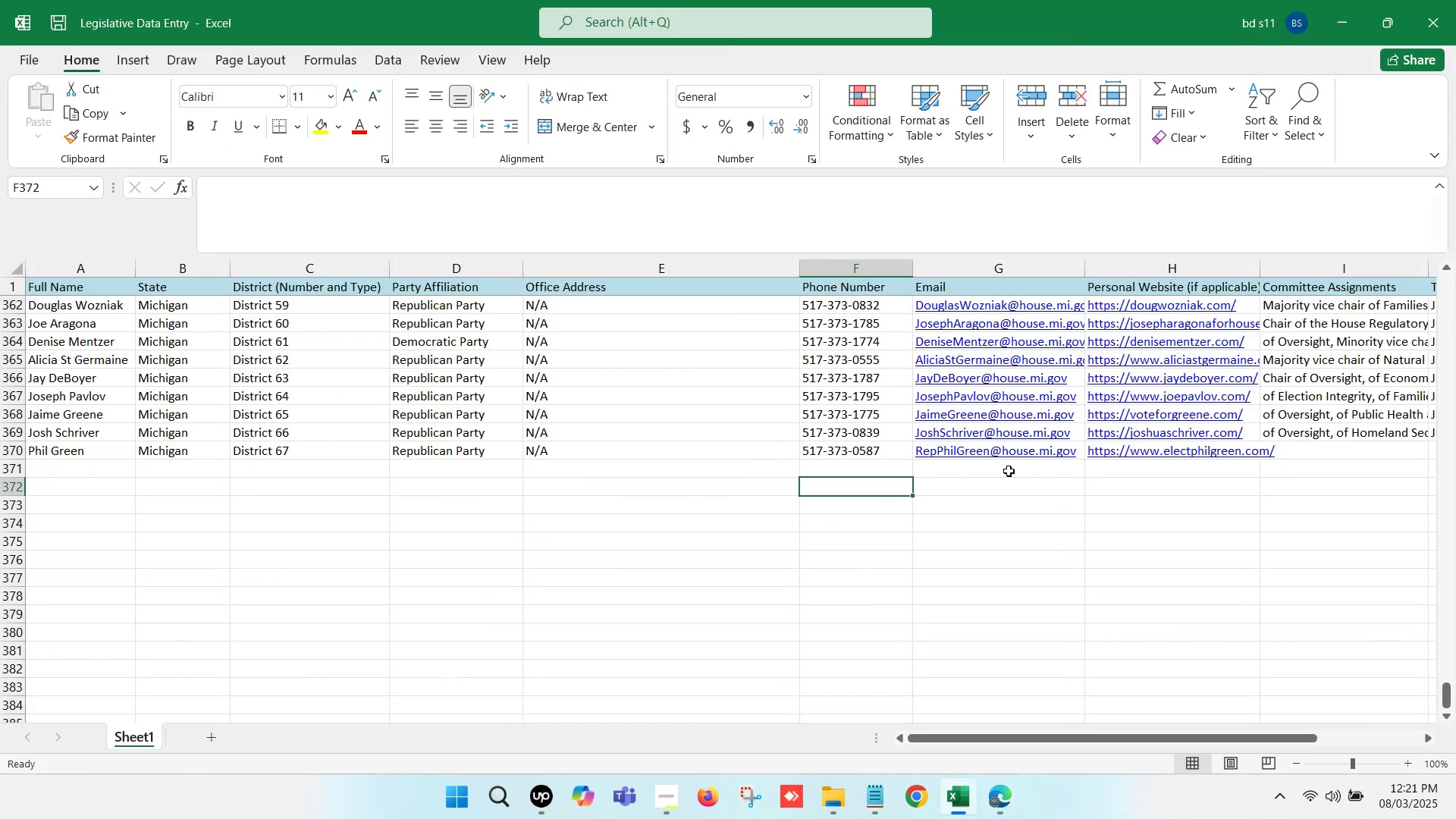 
key(ArrowRight)
 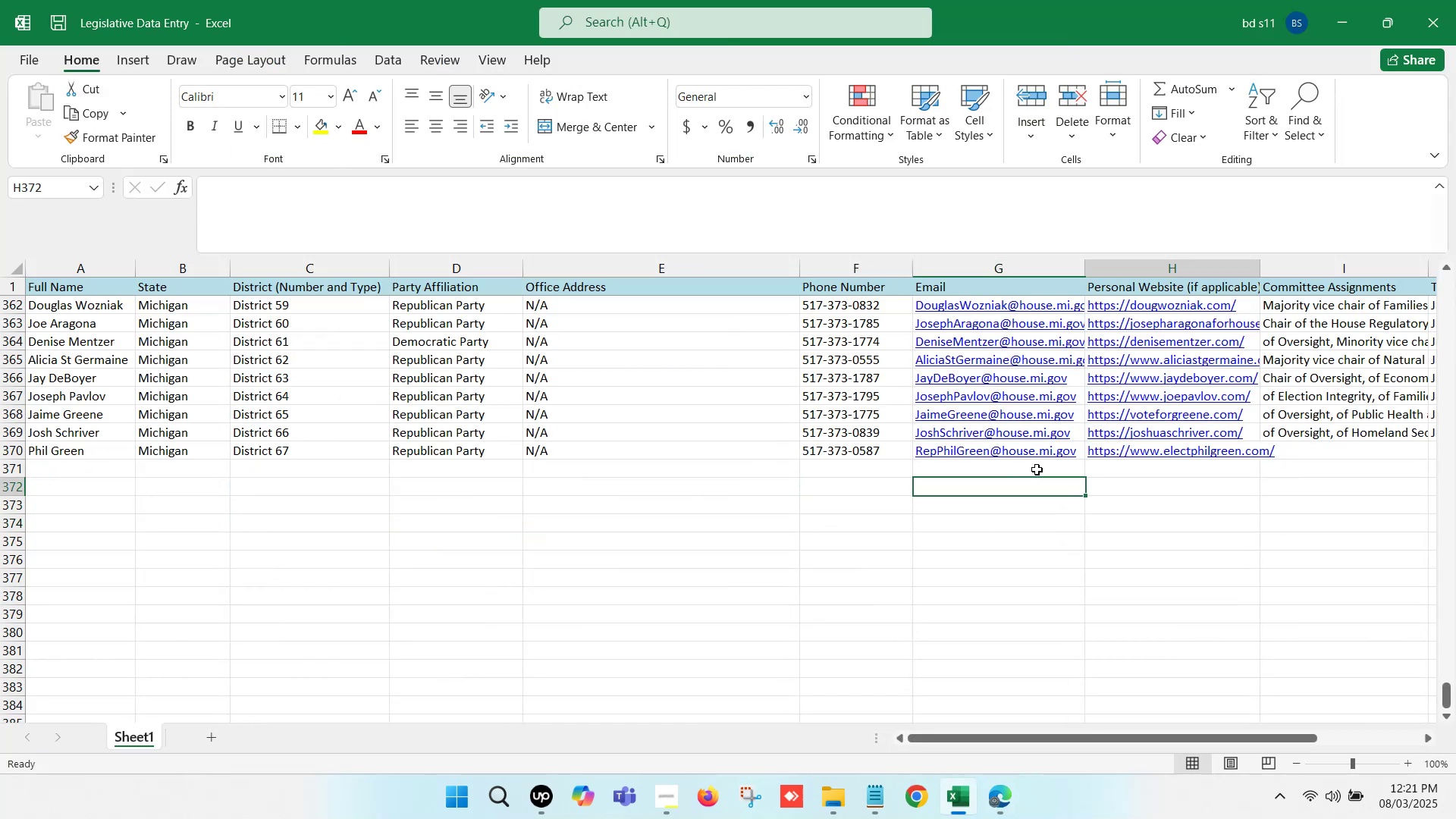 
key(ArrowRight)
 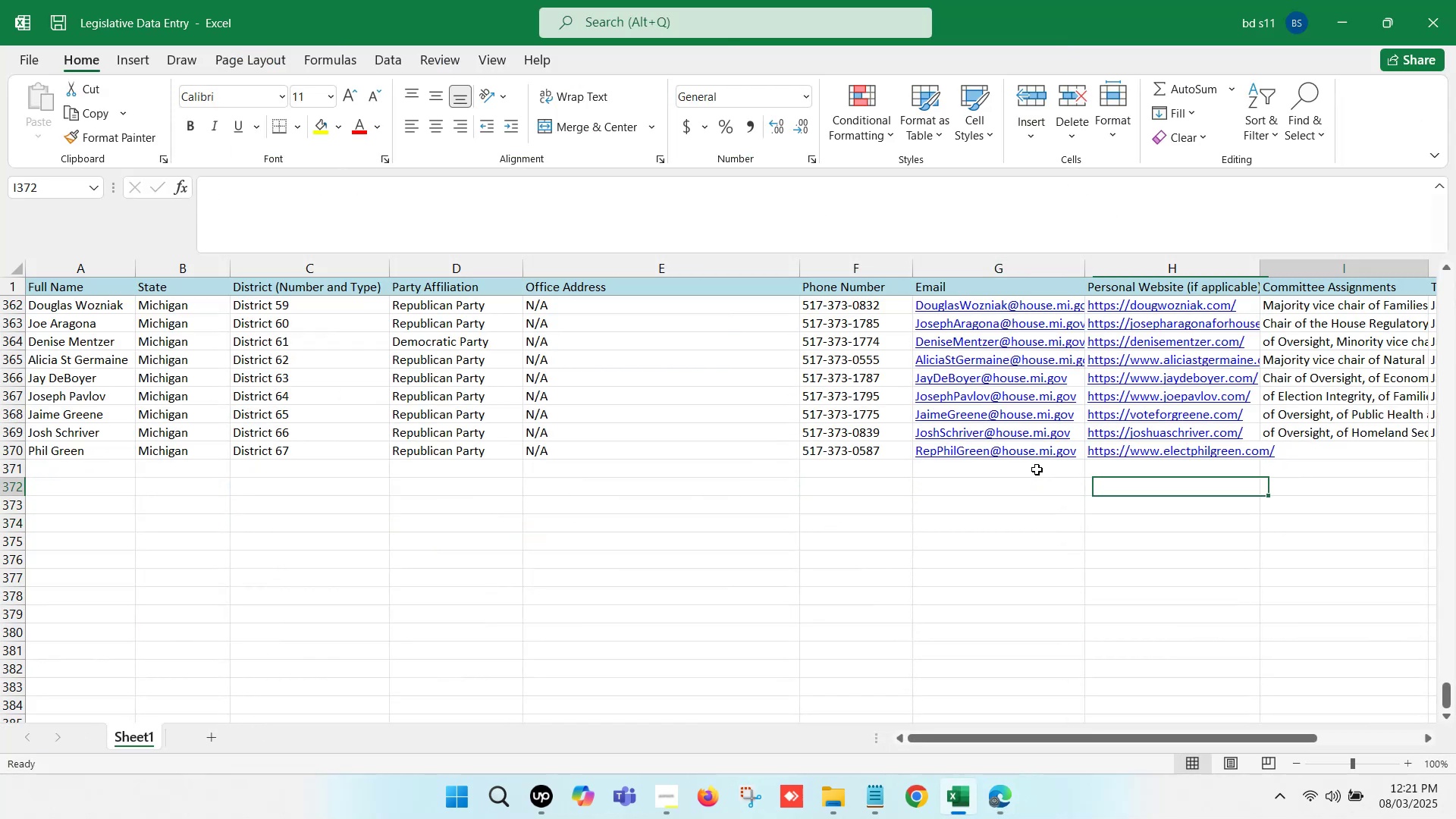 
key(ArrowRight)
 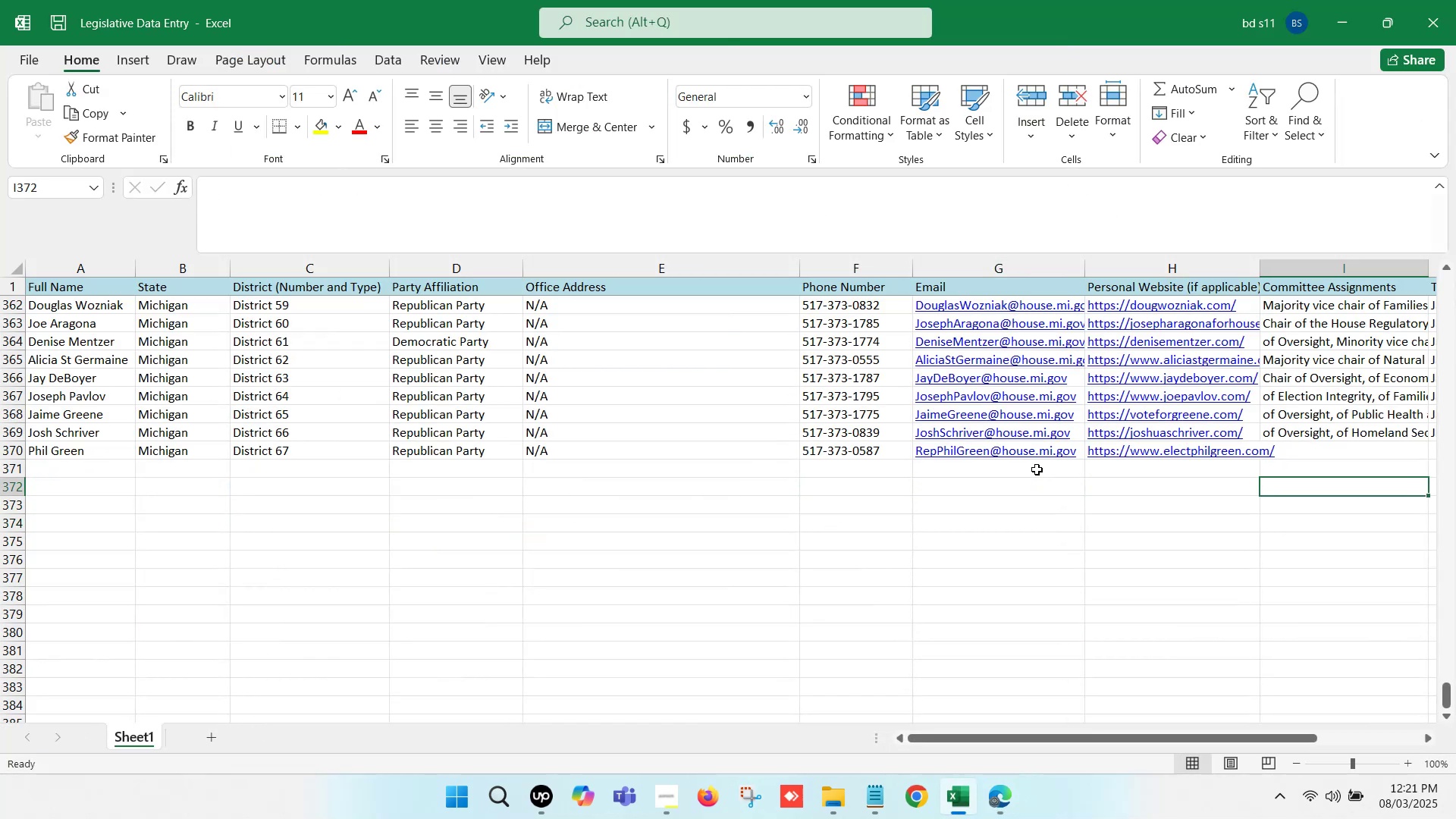 
key(ArrowRight)
 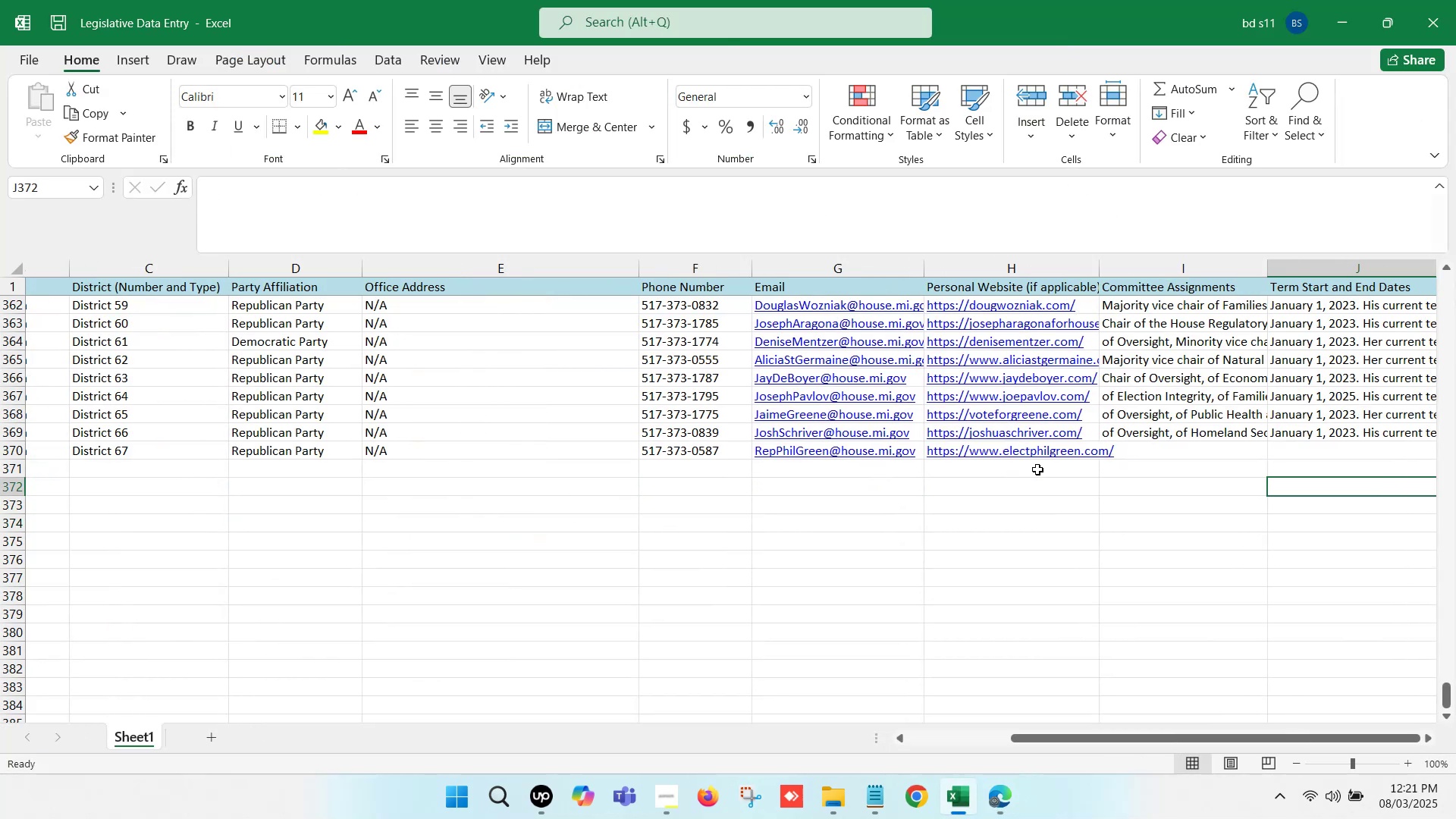 
key(ArrowRight)
 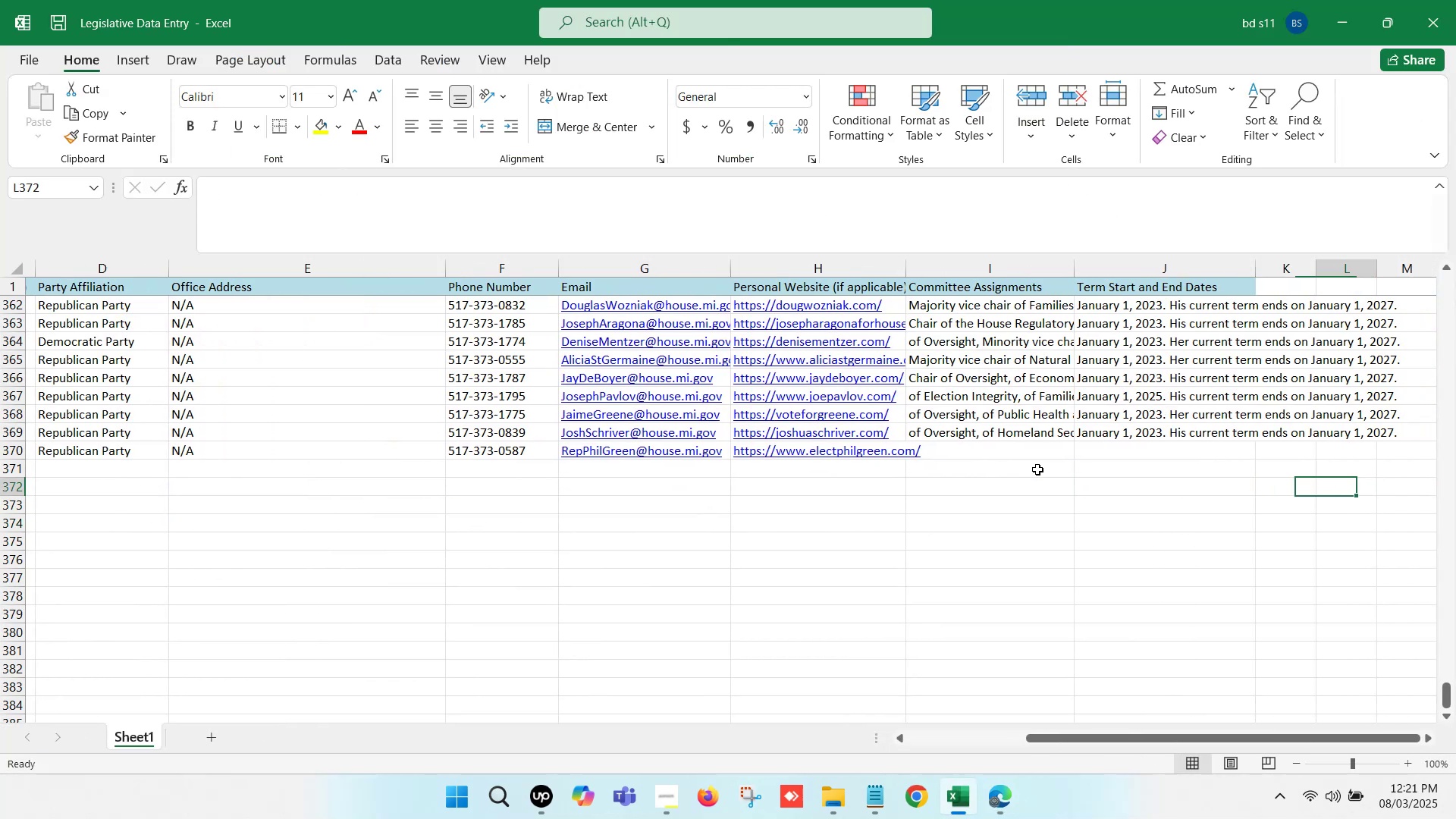 
key(ArrowRight)
 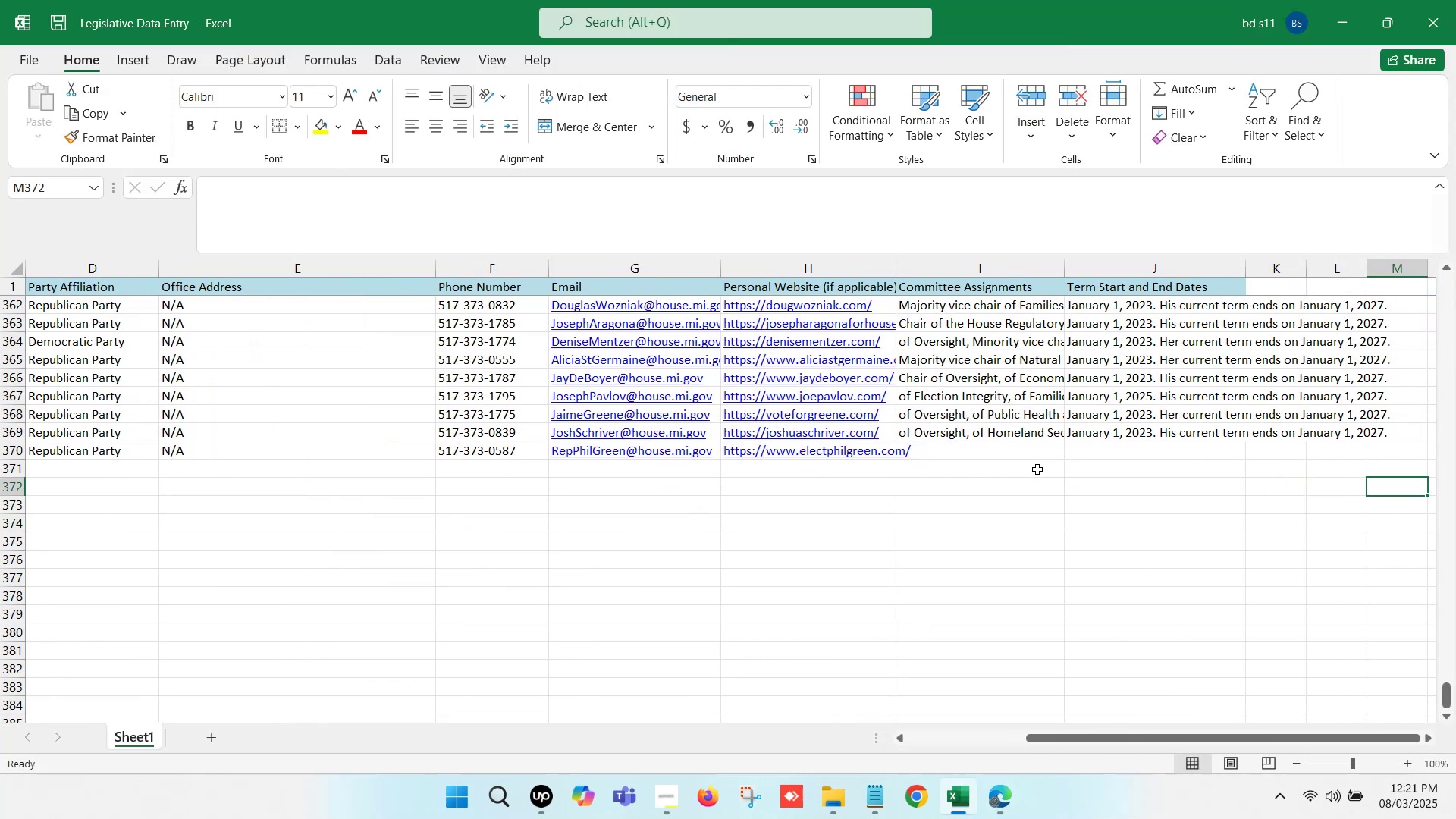 
left_click([1011, 453])
 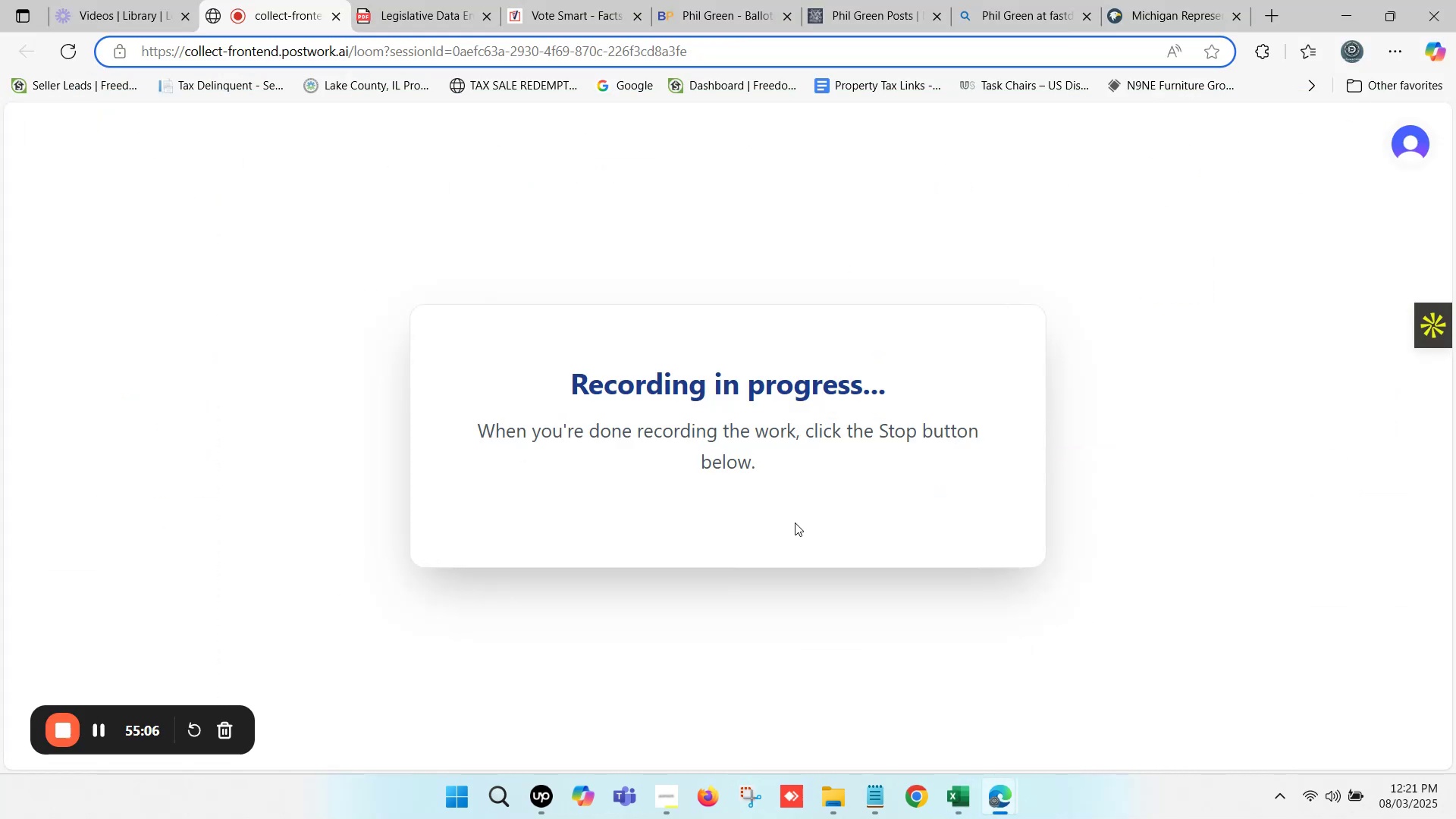 
left_click([960, 792])
 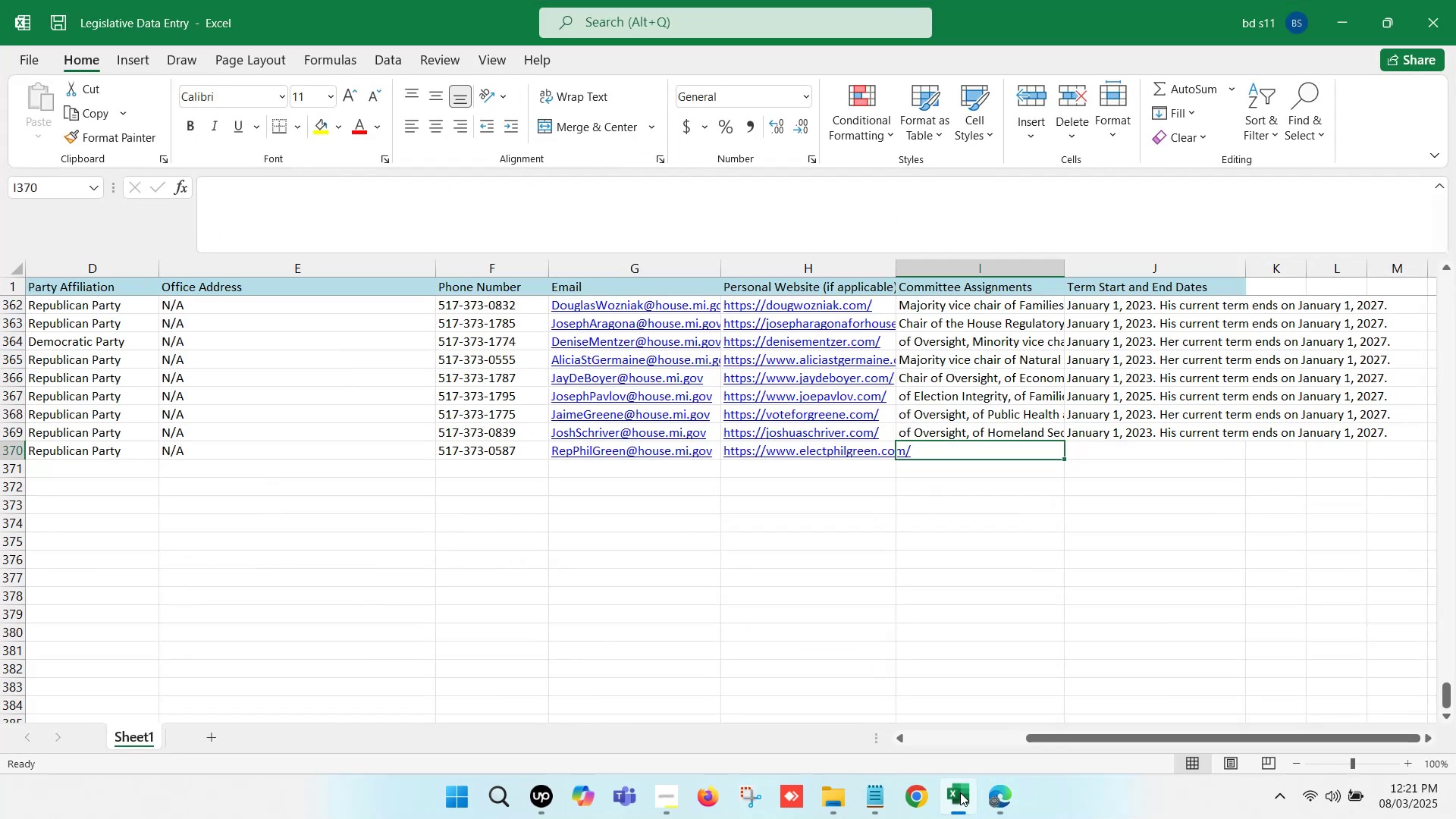 
left_click([960, 792])
 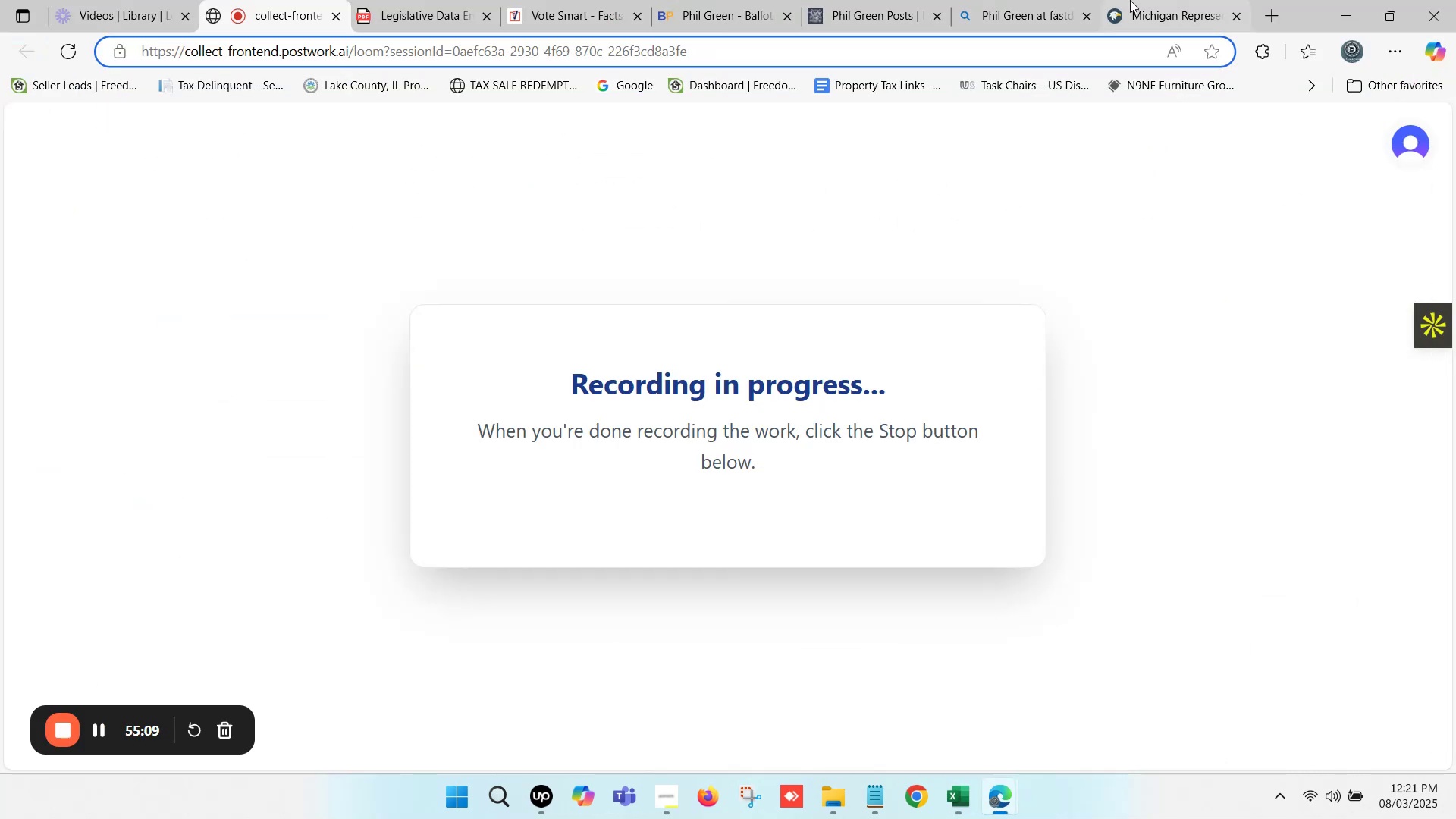 
left_click([1147, 0])
 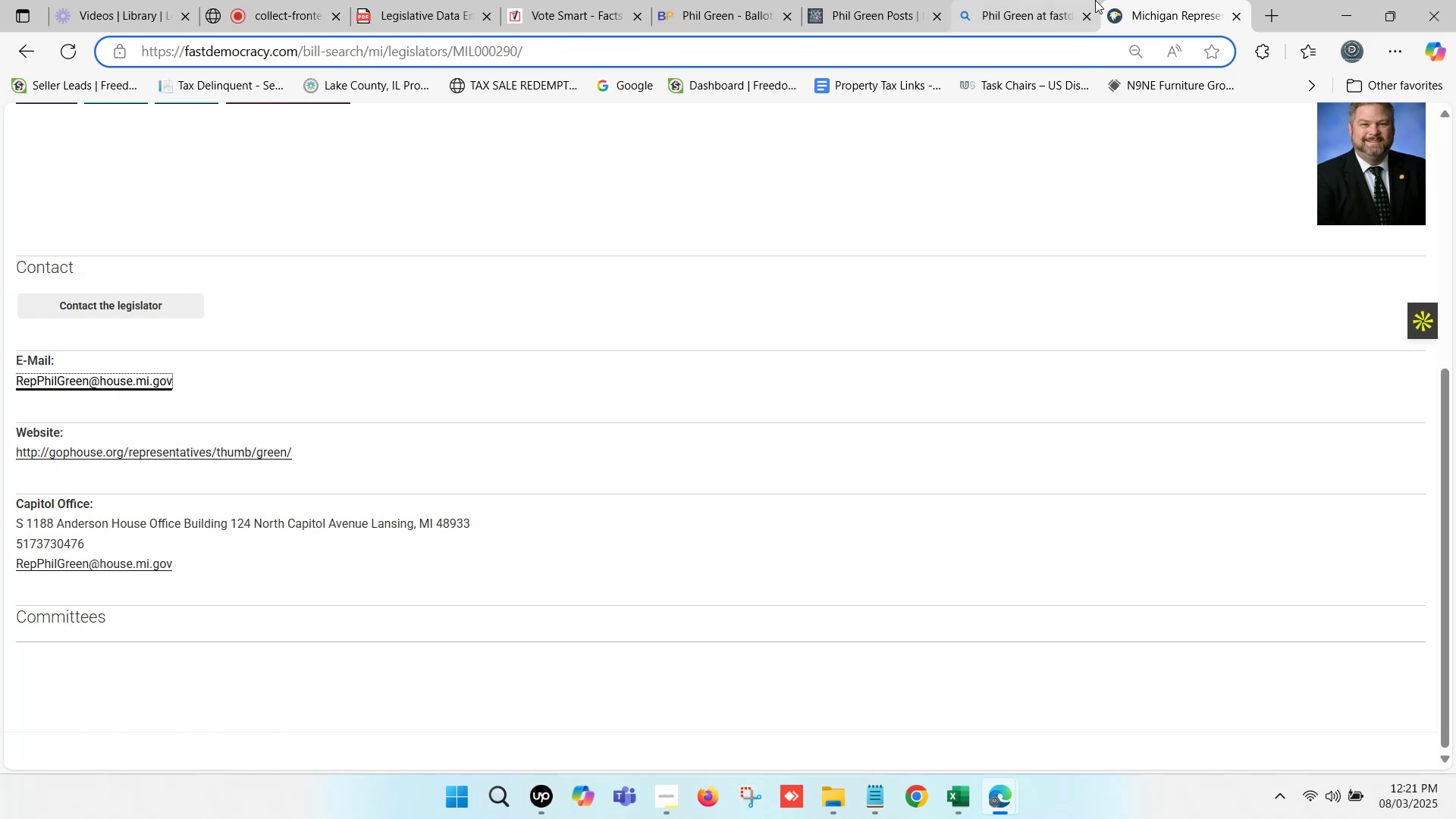 
scroll: coordinate [353, 354], scroll_direction: down, amount: 1.0
 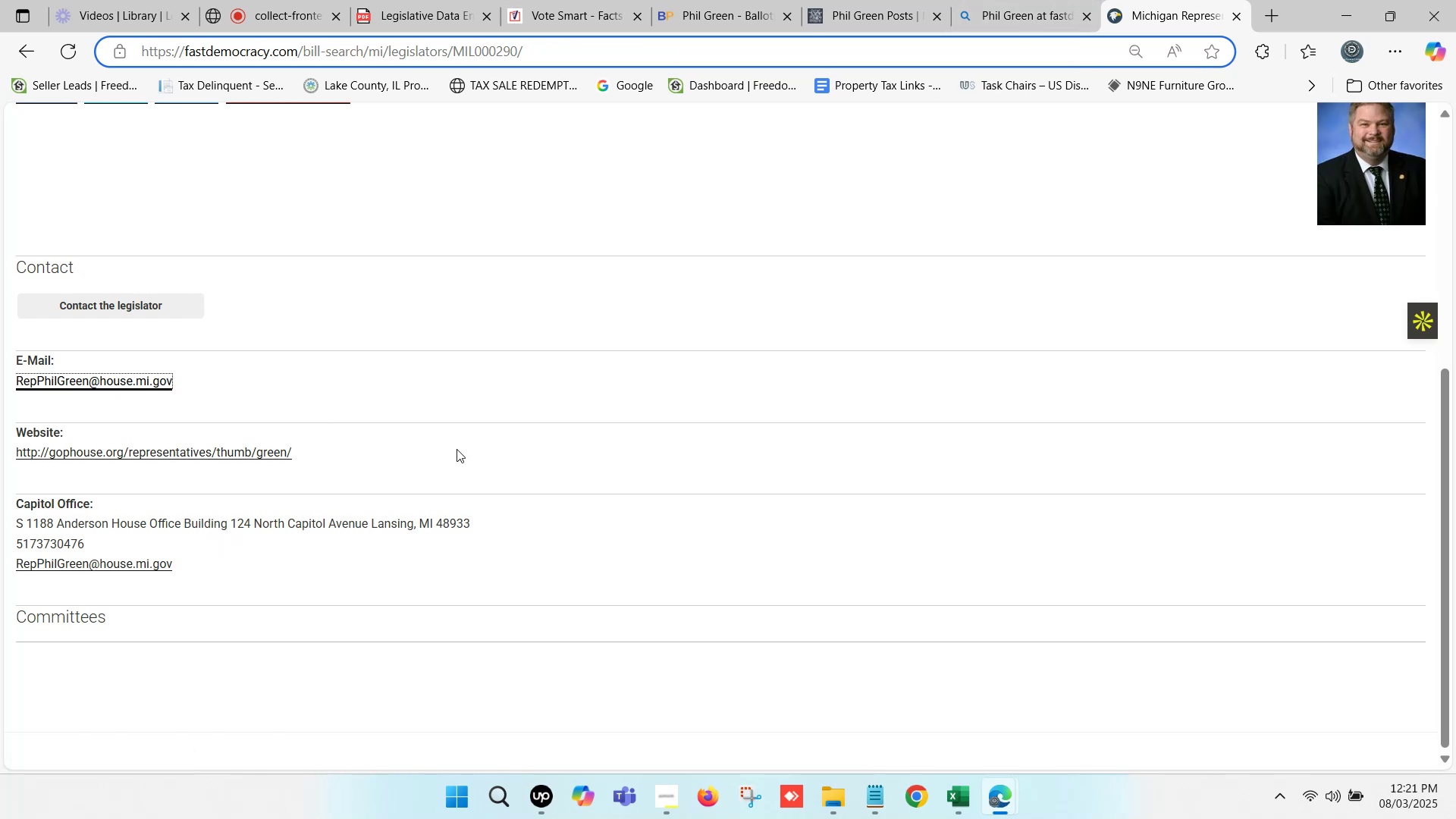 
wait(6.38)
 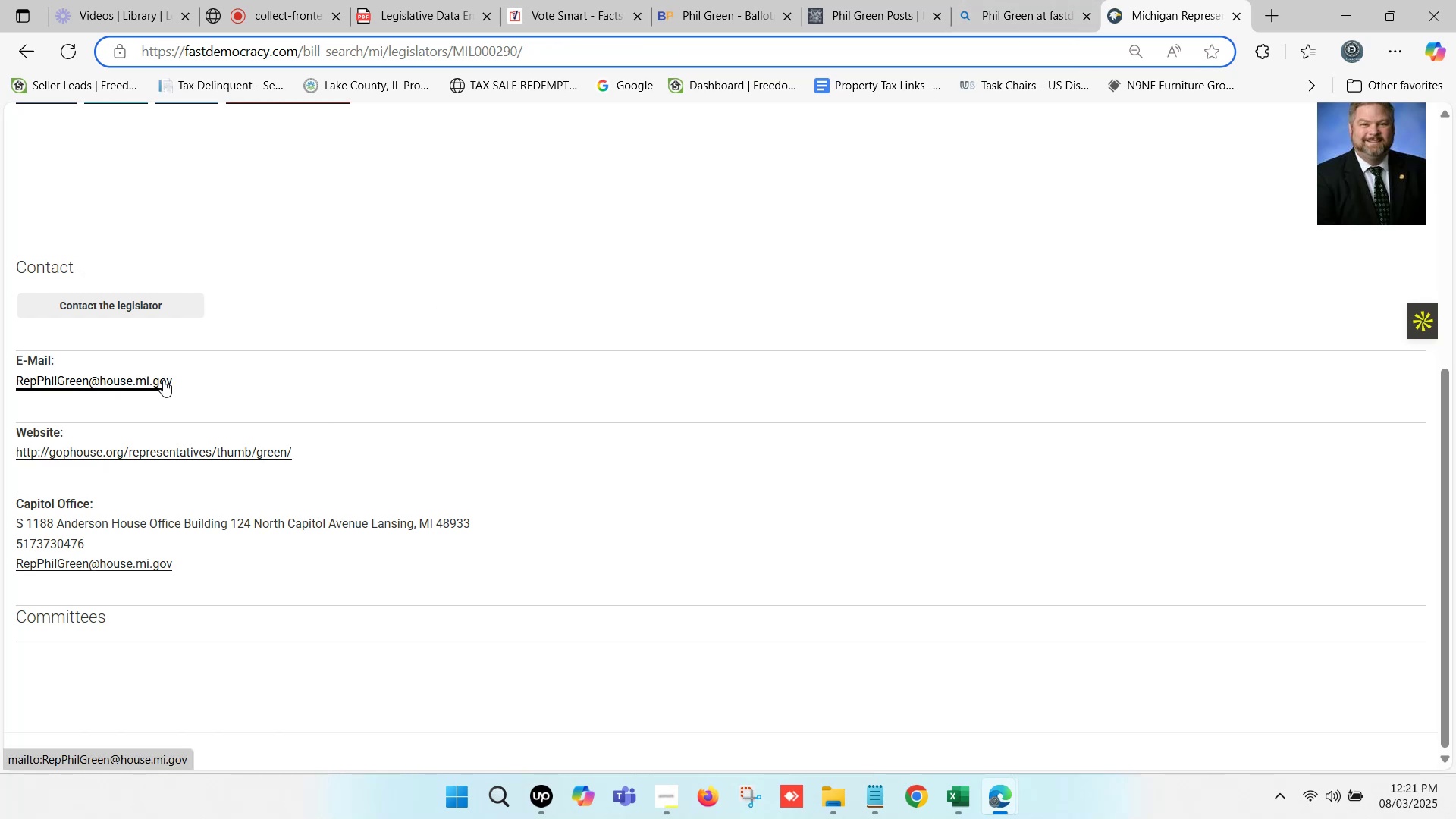 
double_click([846, 0])
 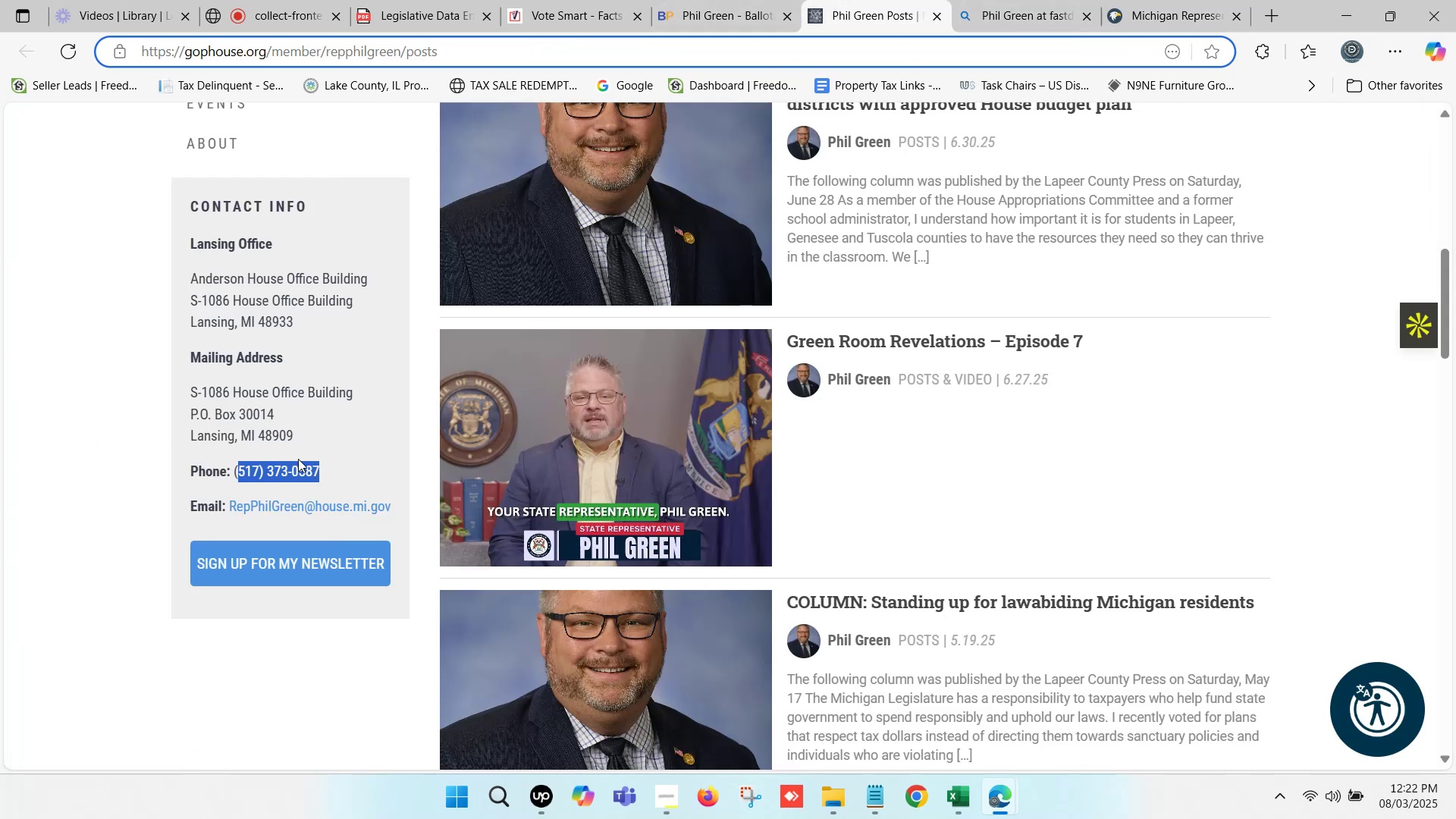 
scroll: coordinate [282, 391], scroll_direction: up, amount: 1.0
 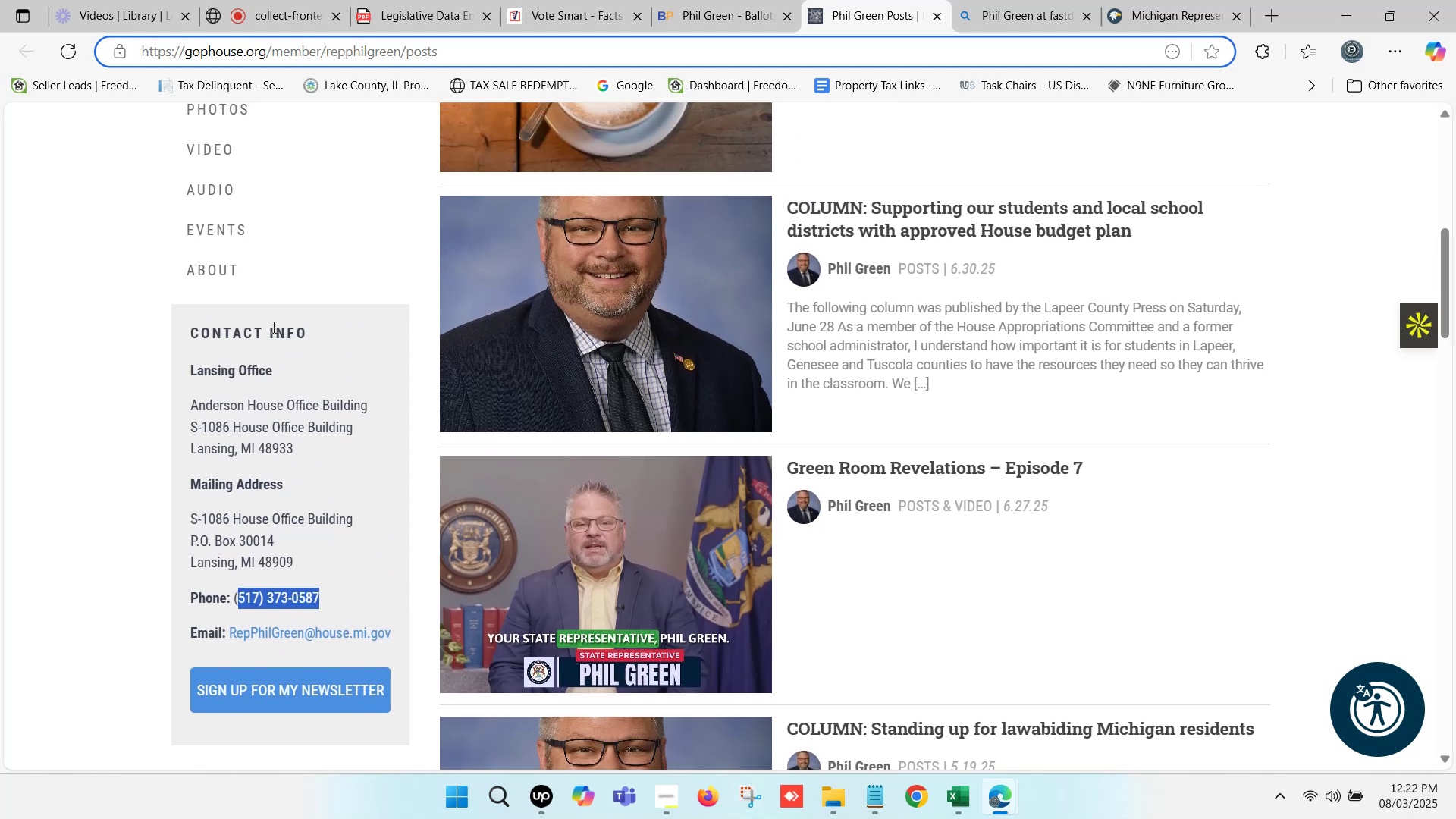 
left_click([218, 271])
 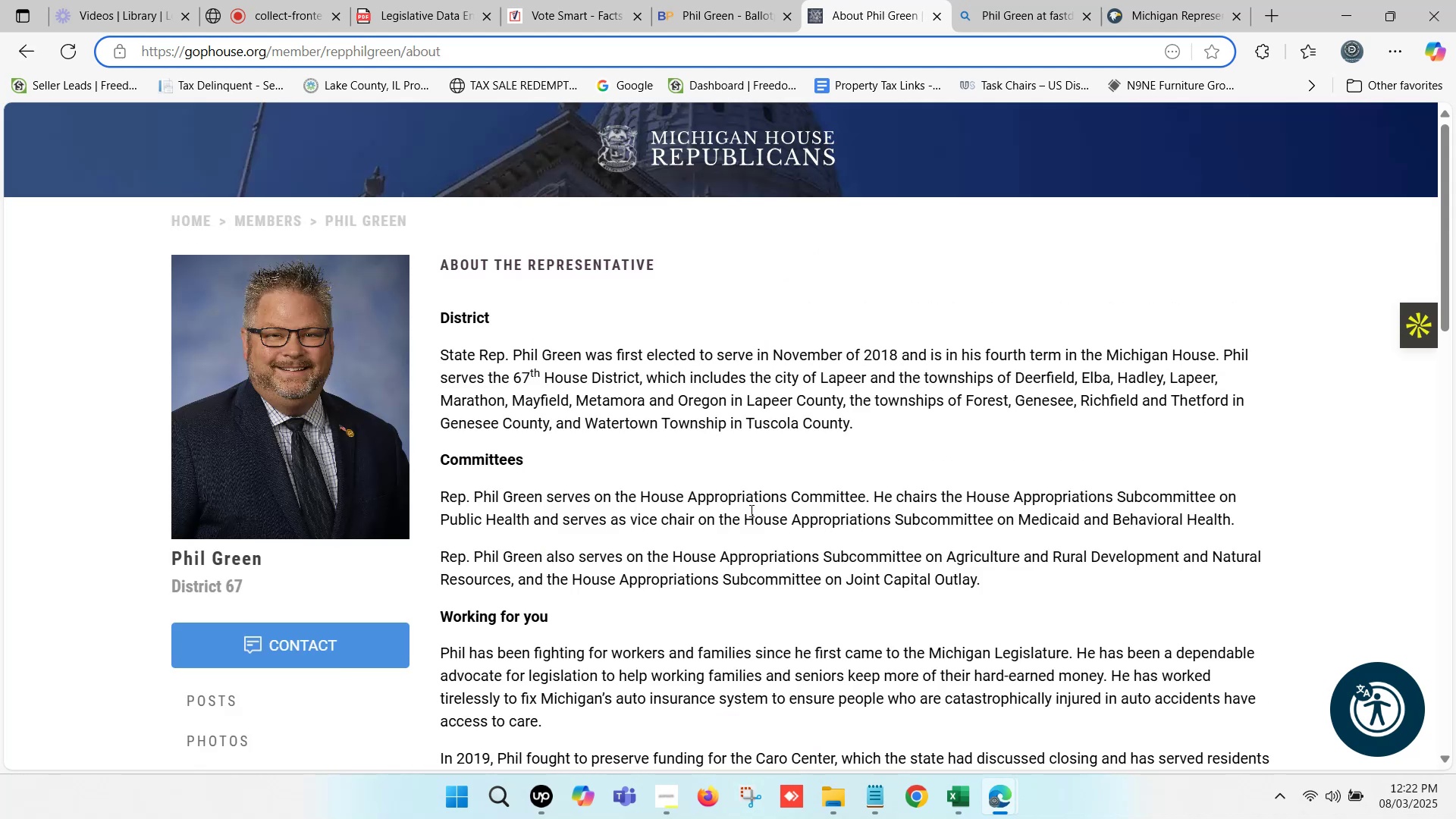 
wait(5.2)
 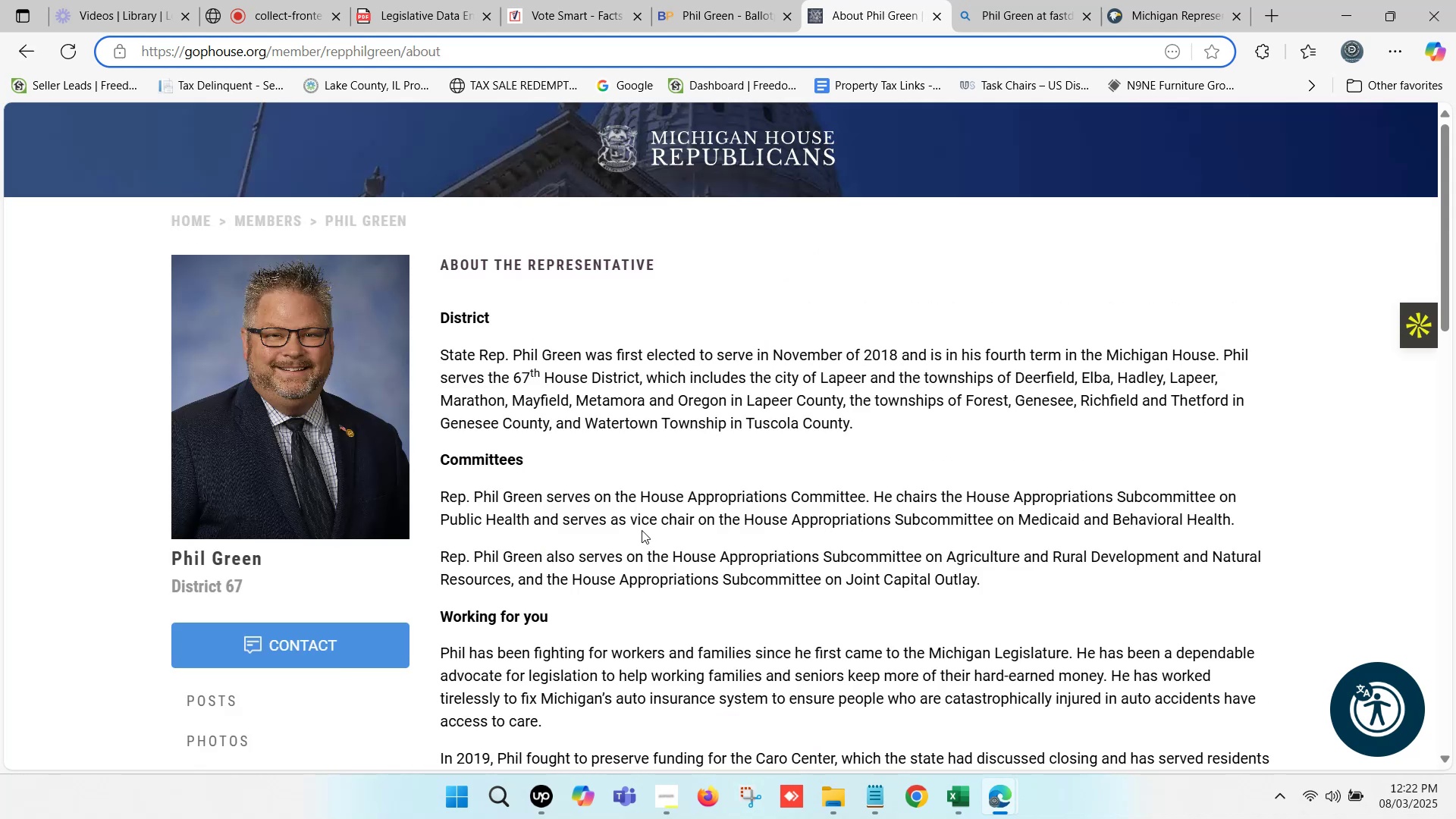 
left_click_drag(start_coordinate=[644, 496], to_coordinate=[1003, 574])
 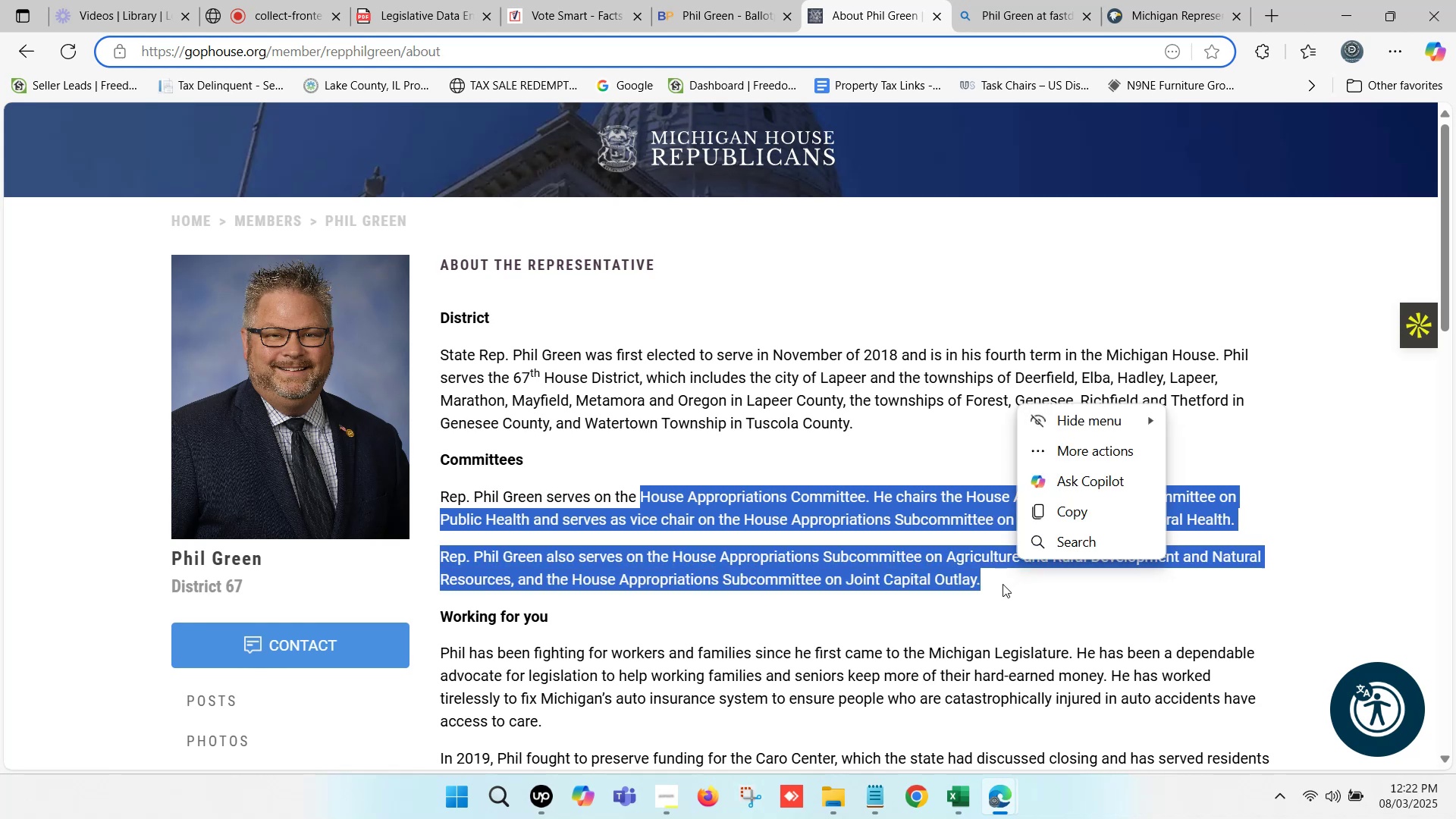 
hold_key(key=ControlLeft, duration=0.42)
 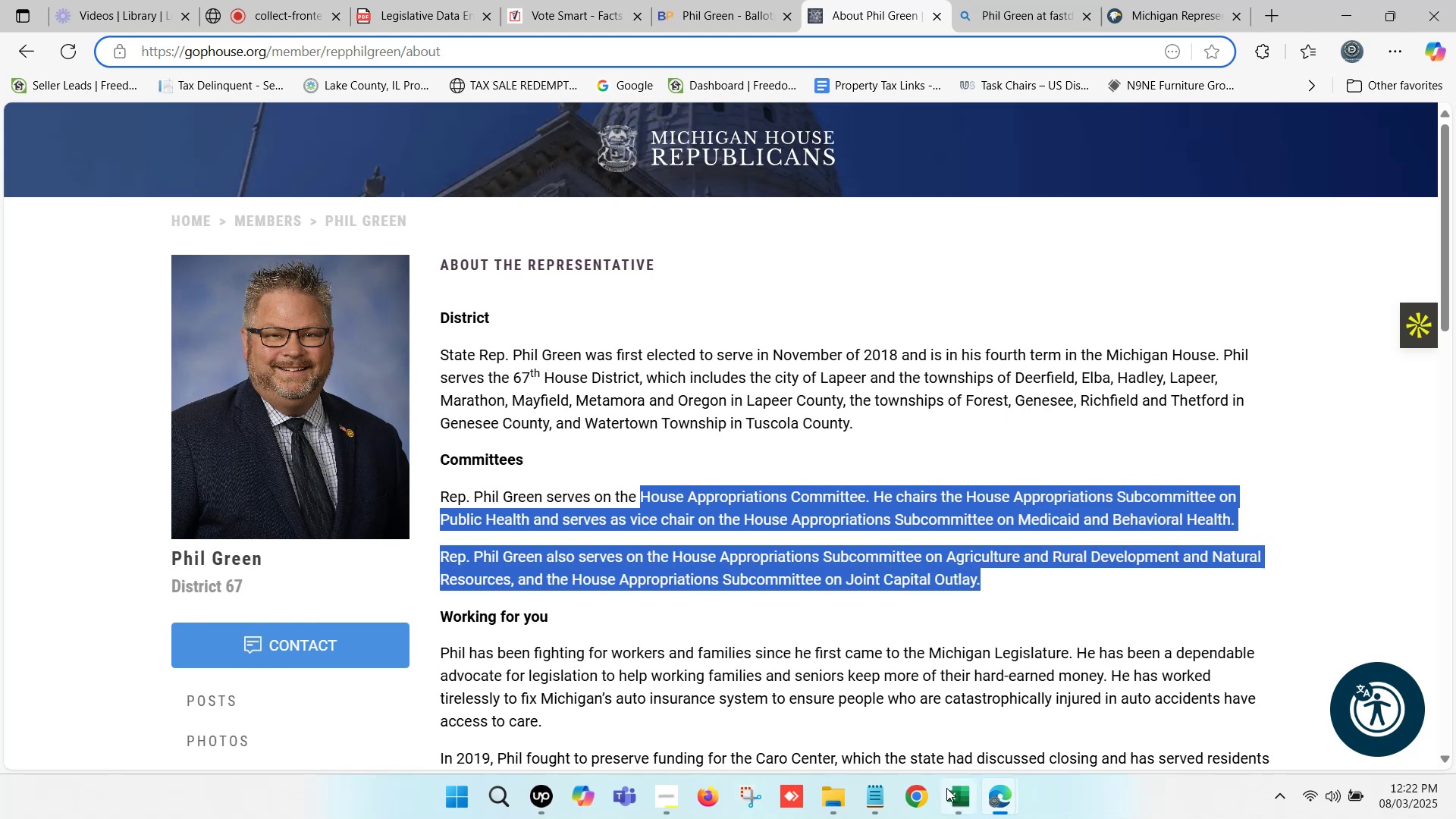 
key(C)
 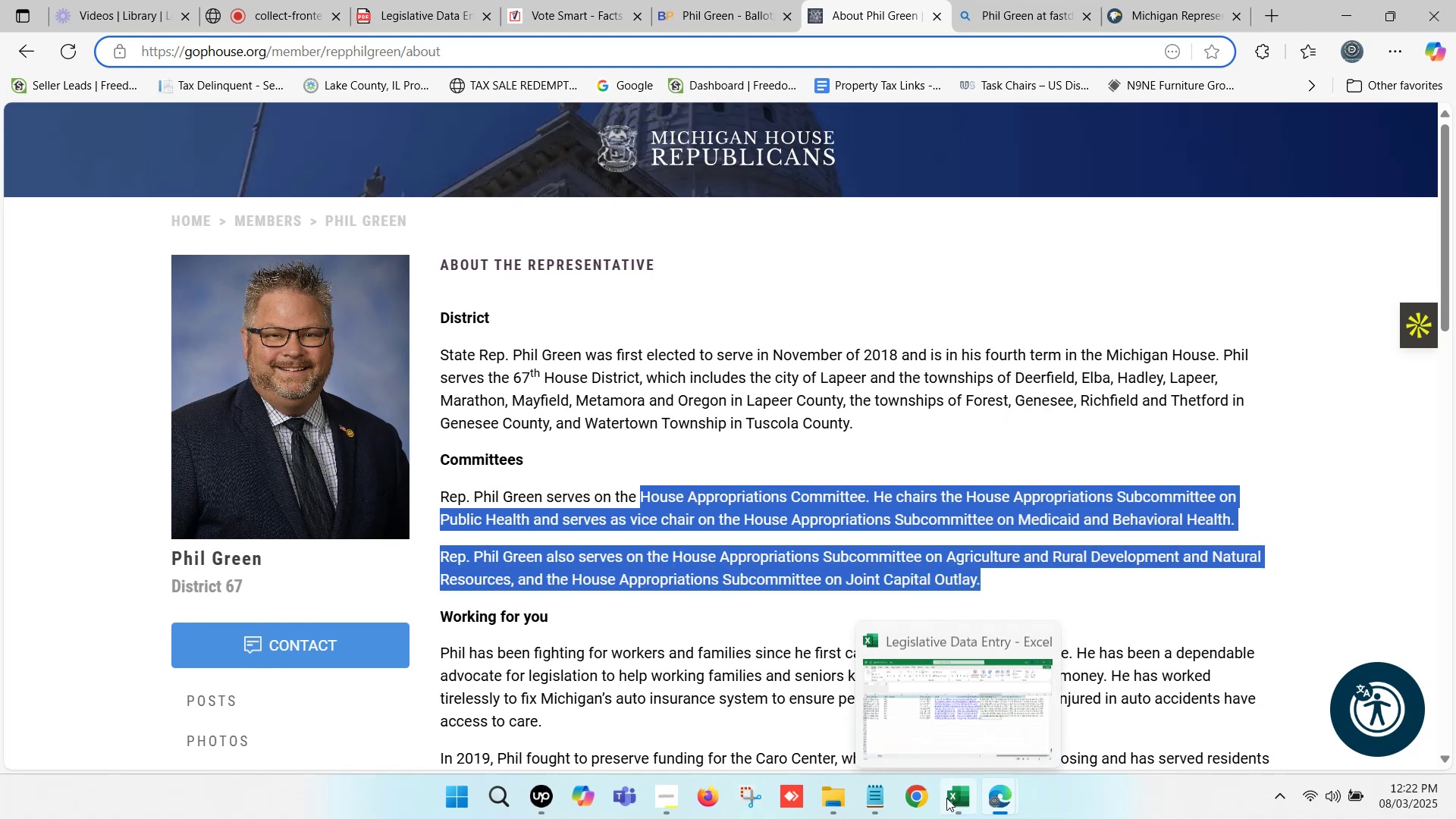 
left_click([946, 798])
 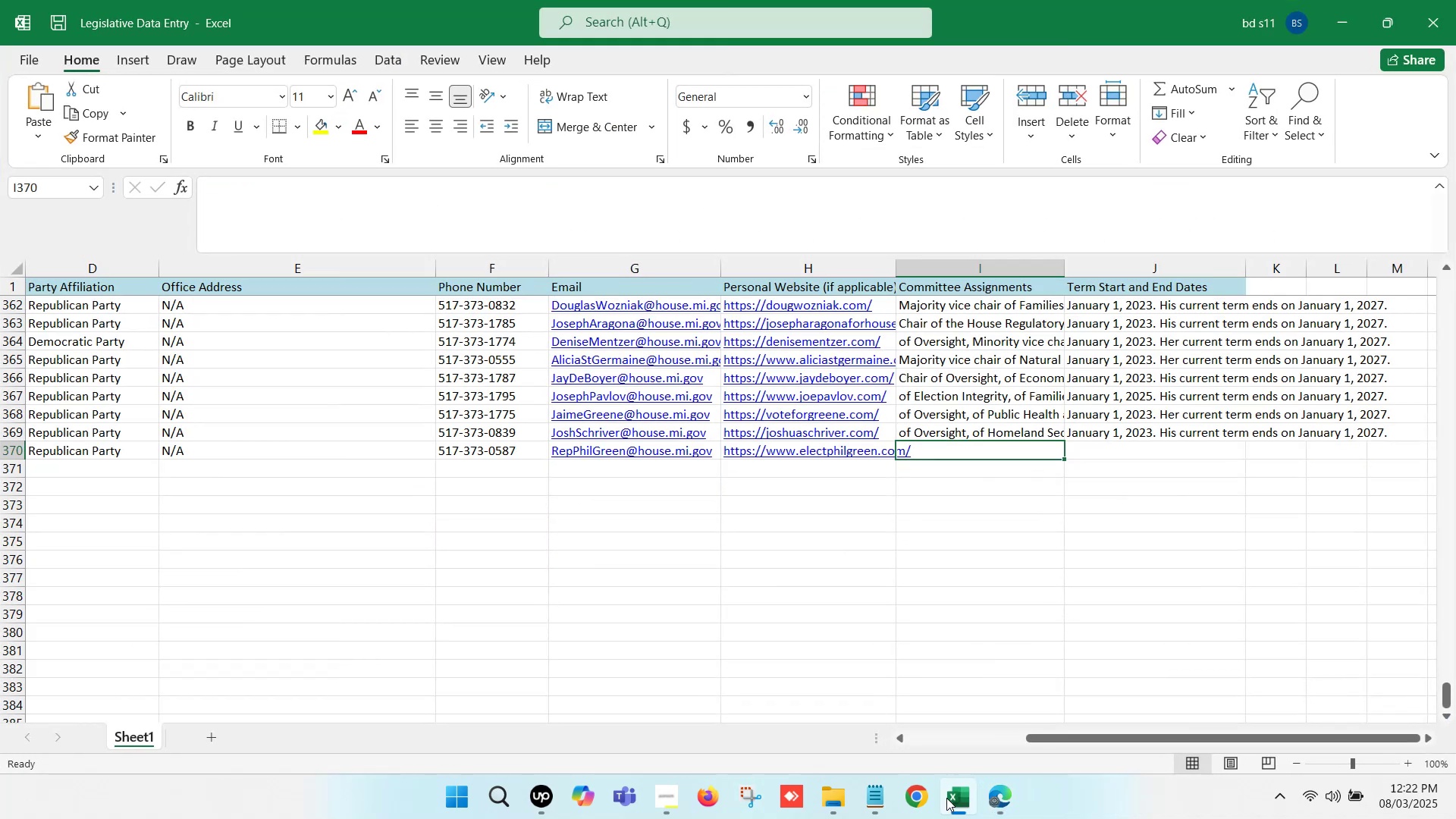 
left_click([946, 798])
 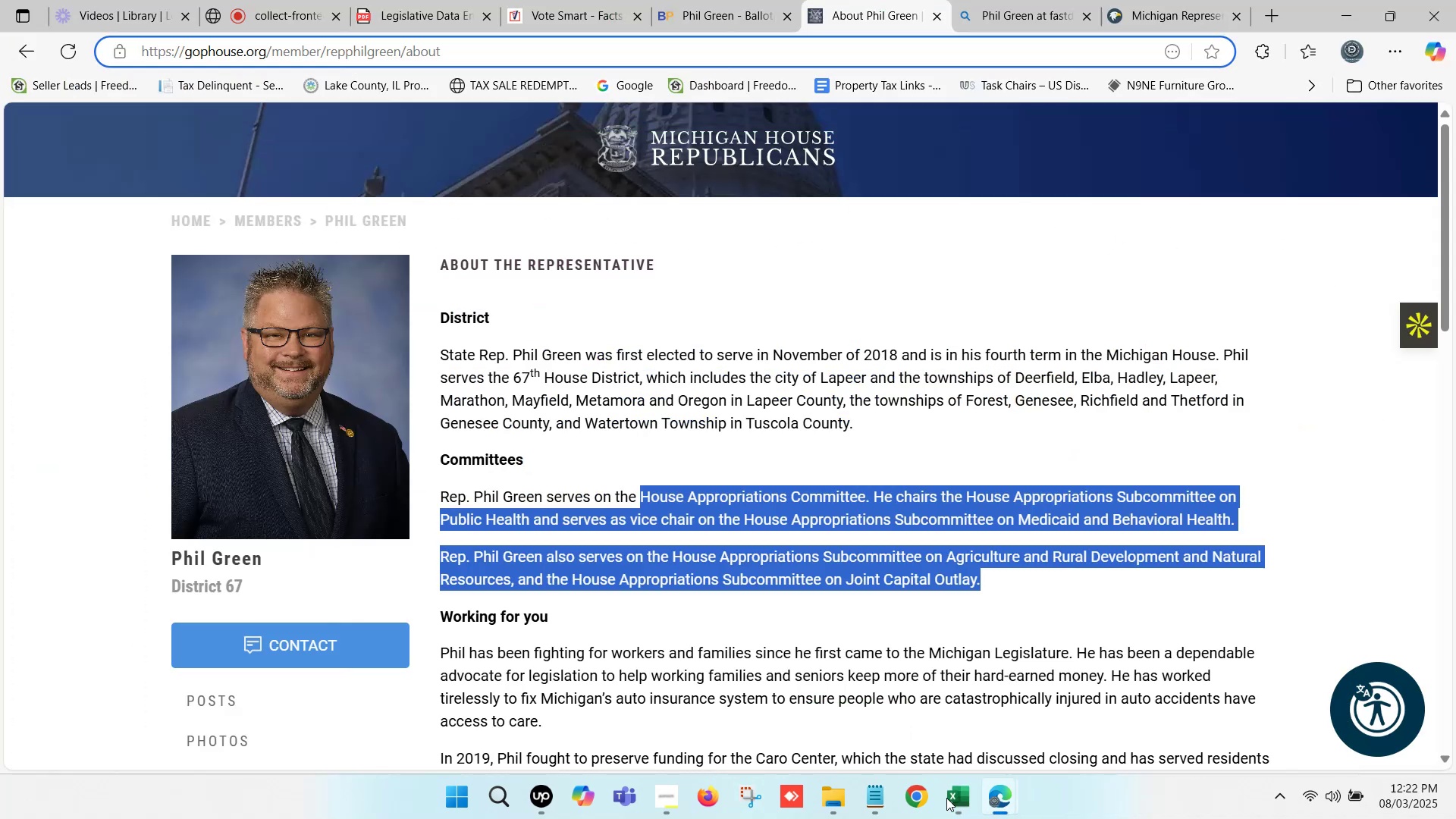 
wait(5.64)
 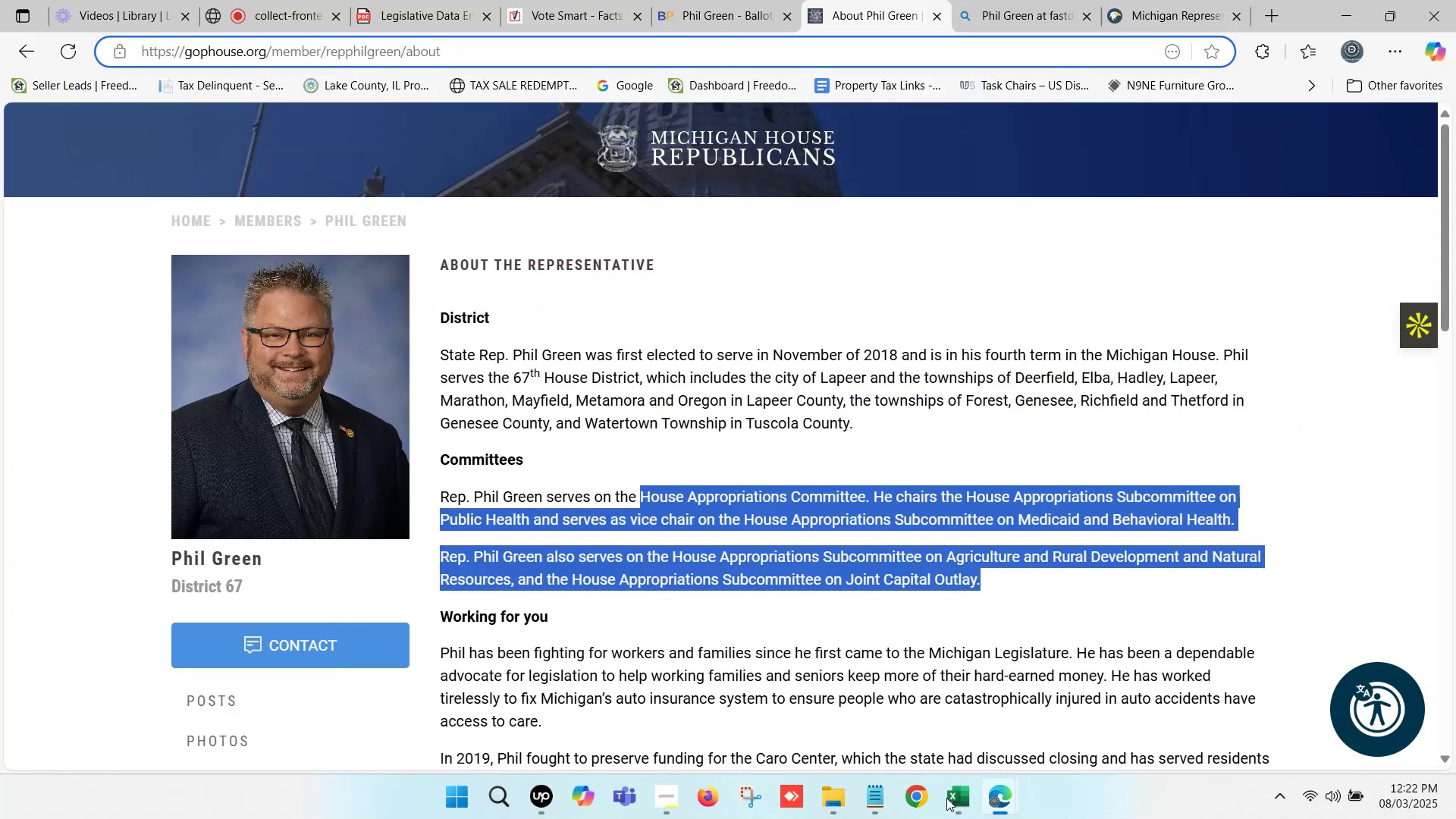 
left_click([946, 798])
 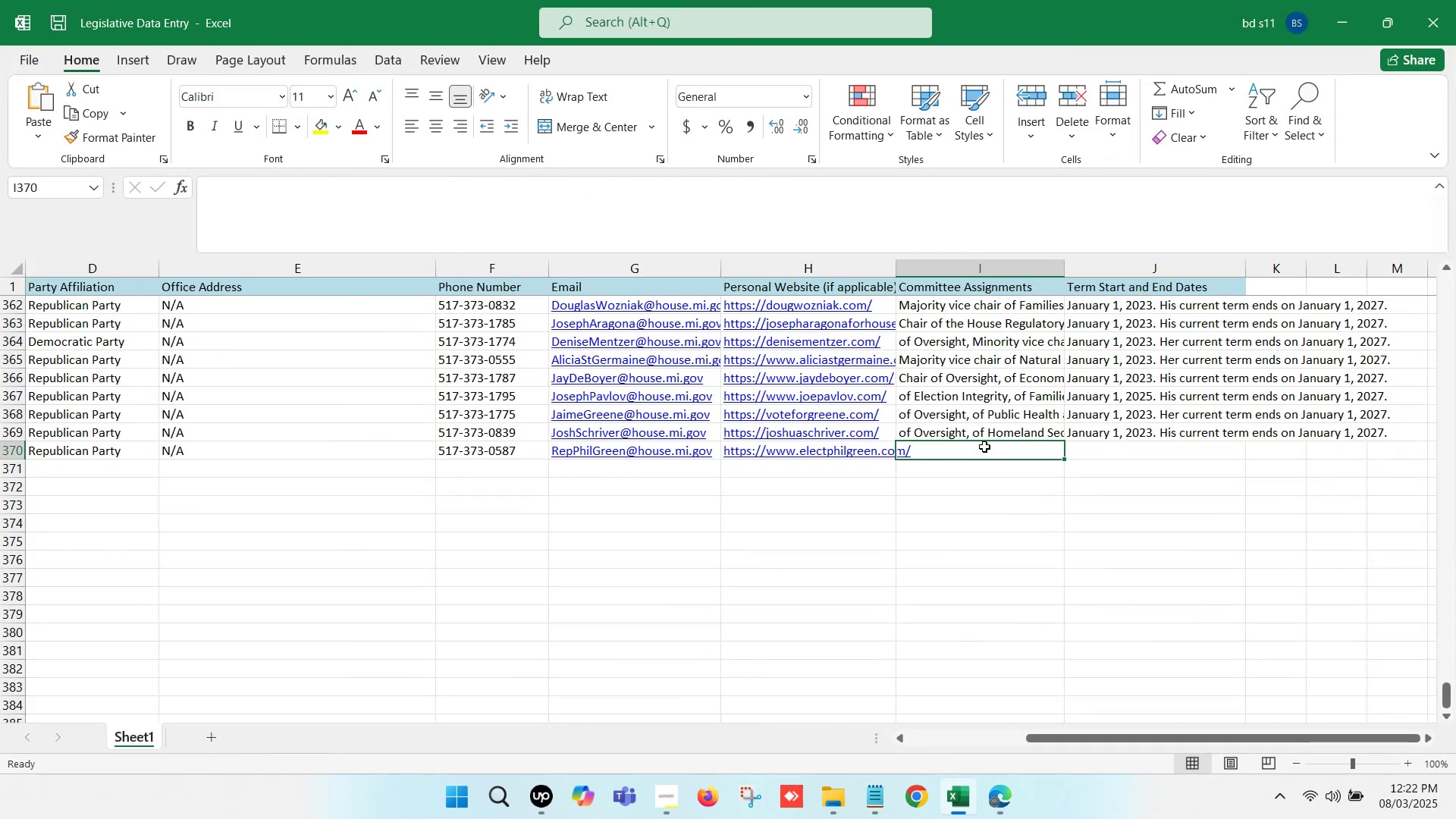 
left_click([984, 448])
 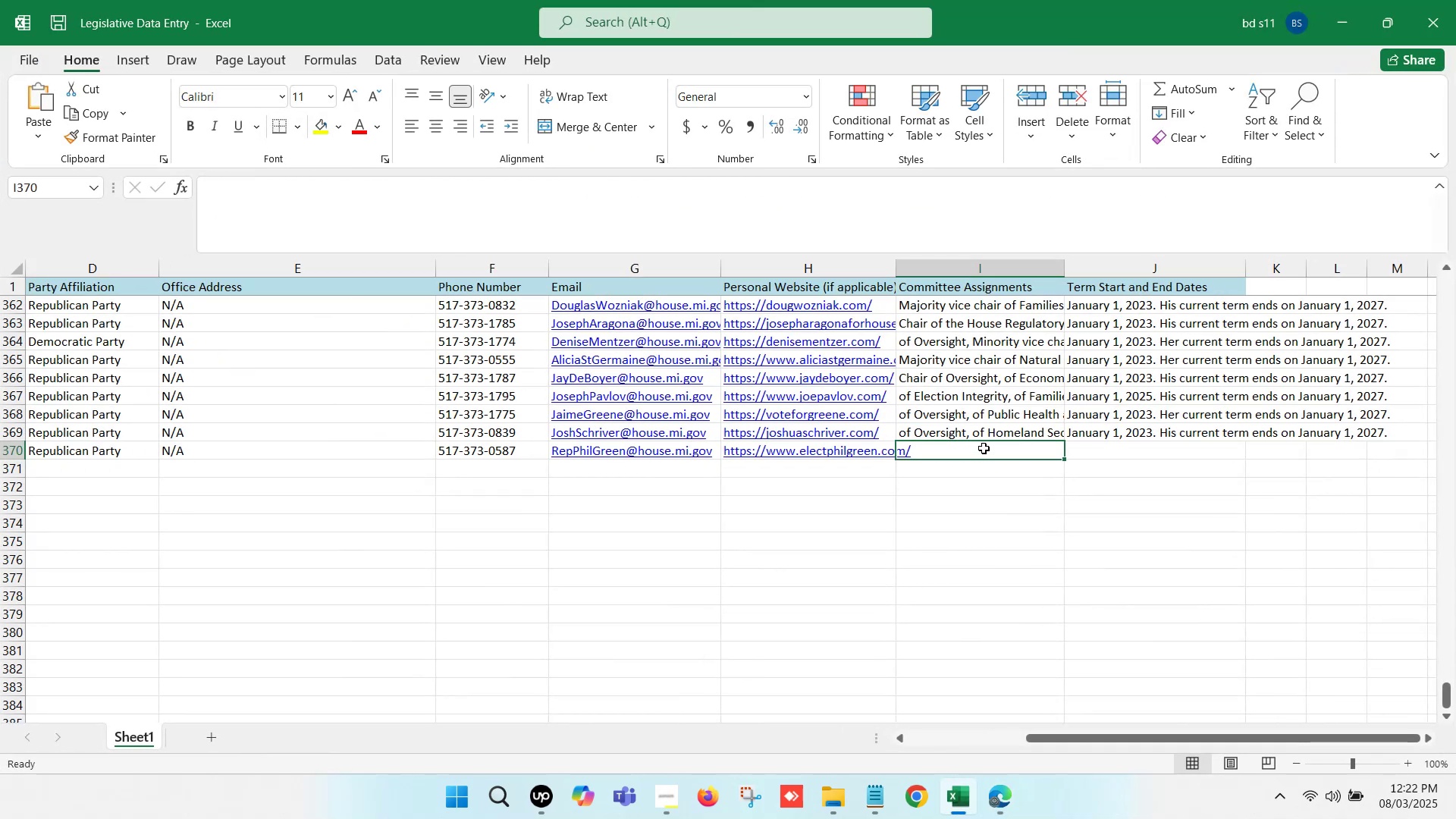 
double_click([984, 448])
 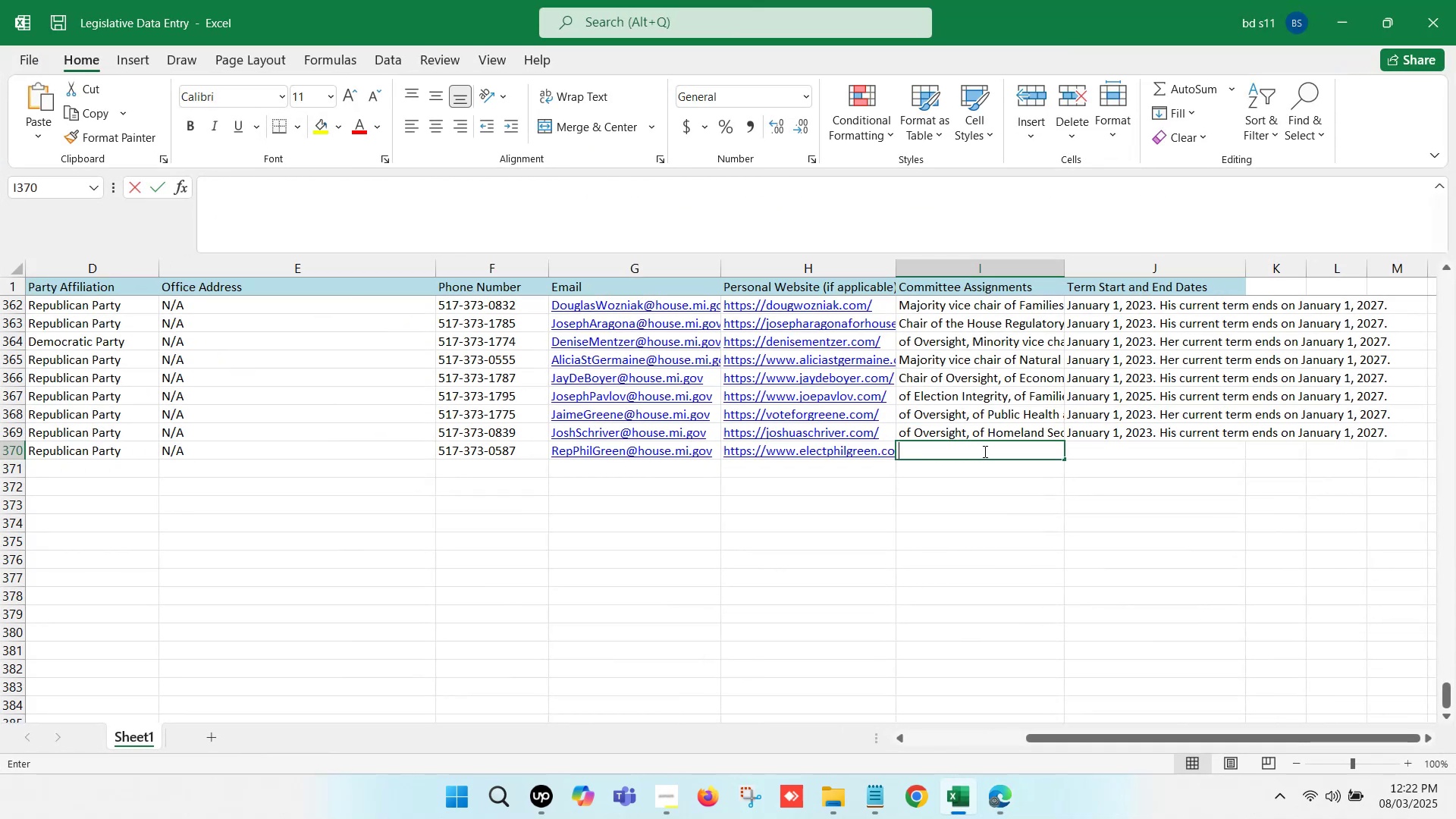 
key(Control+V)
 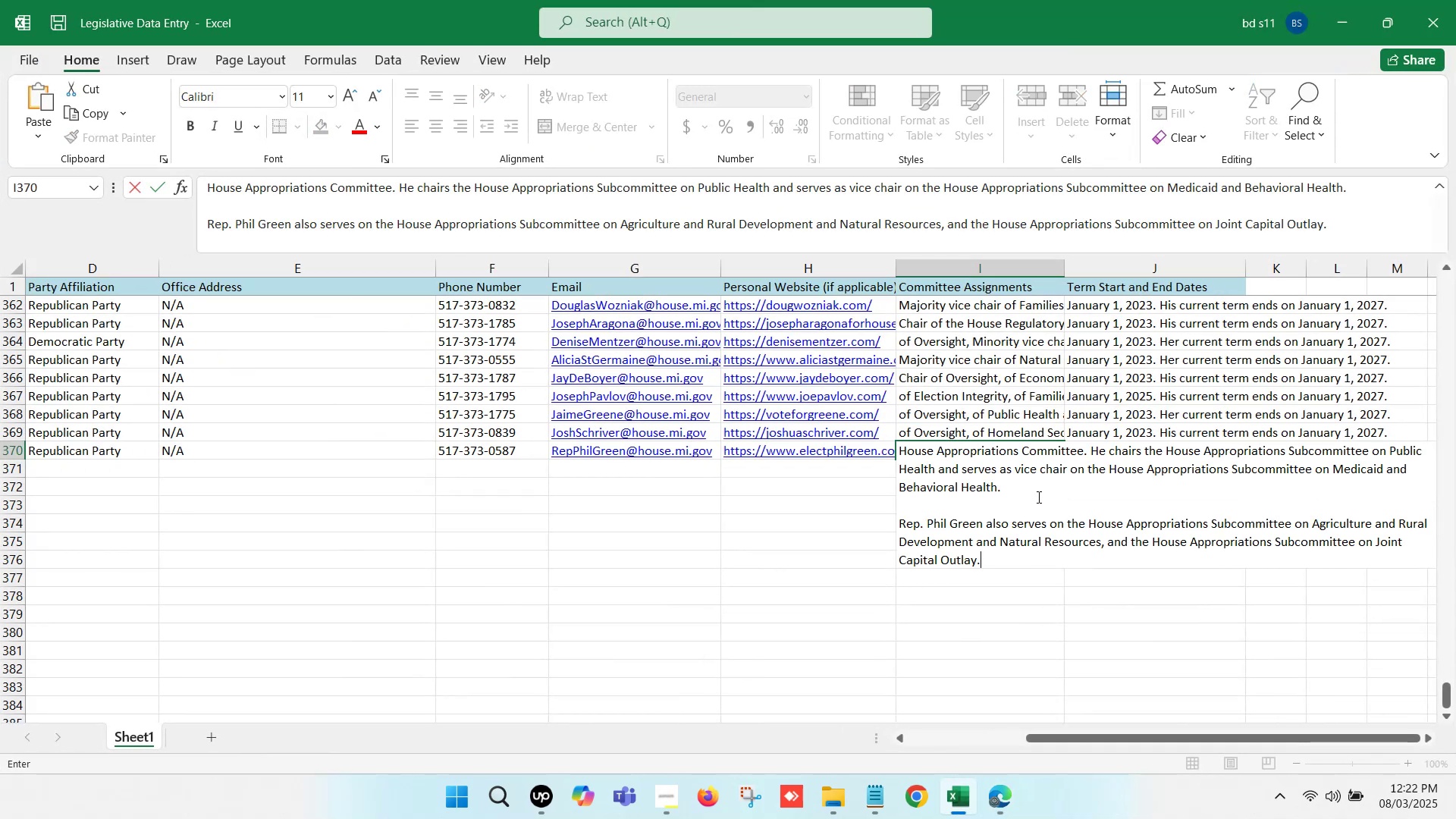 
left_click([1086, 452])
 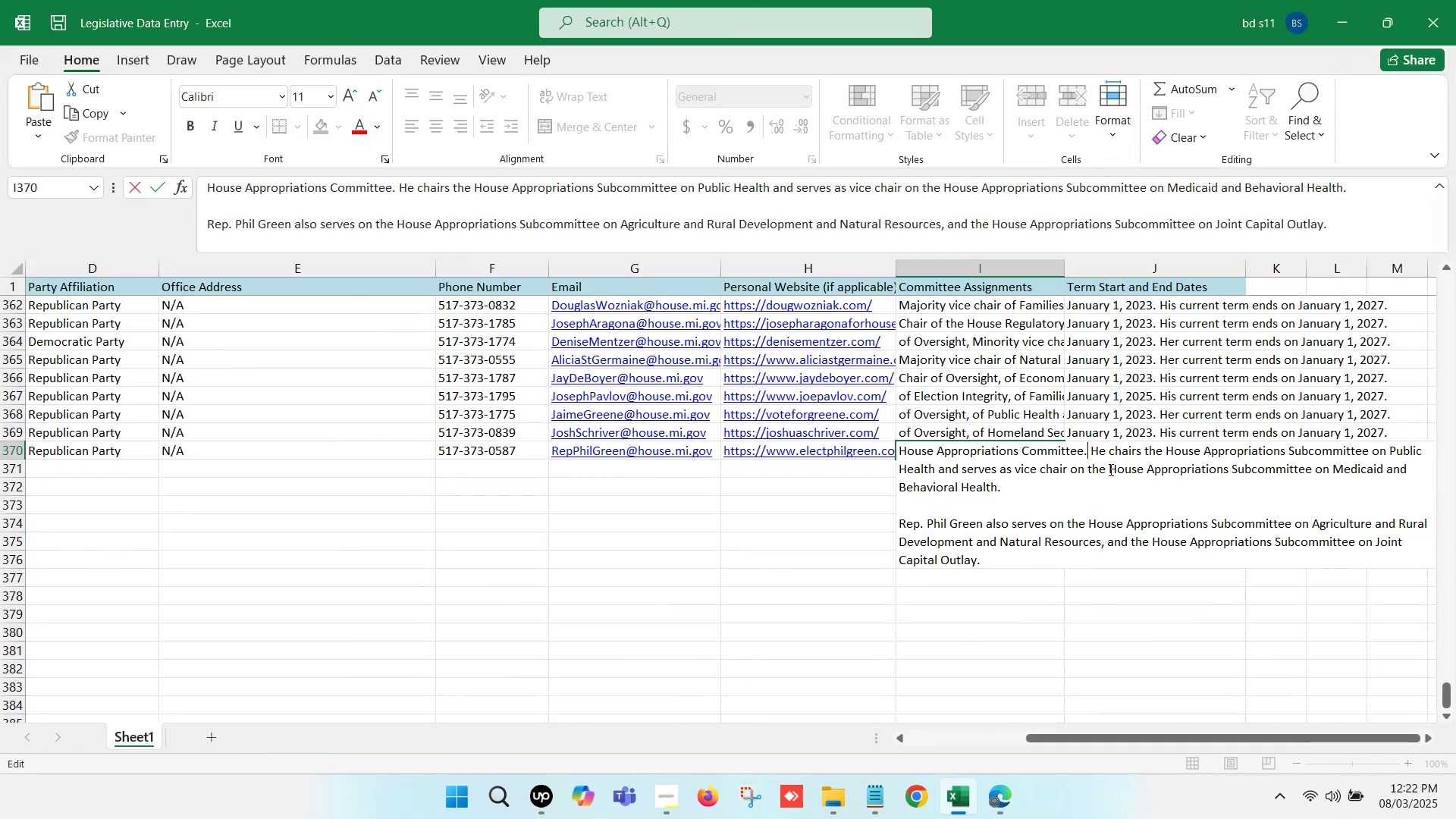 
key(Control+Backspace)
 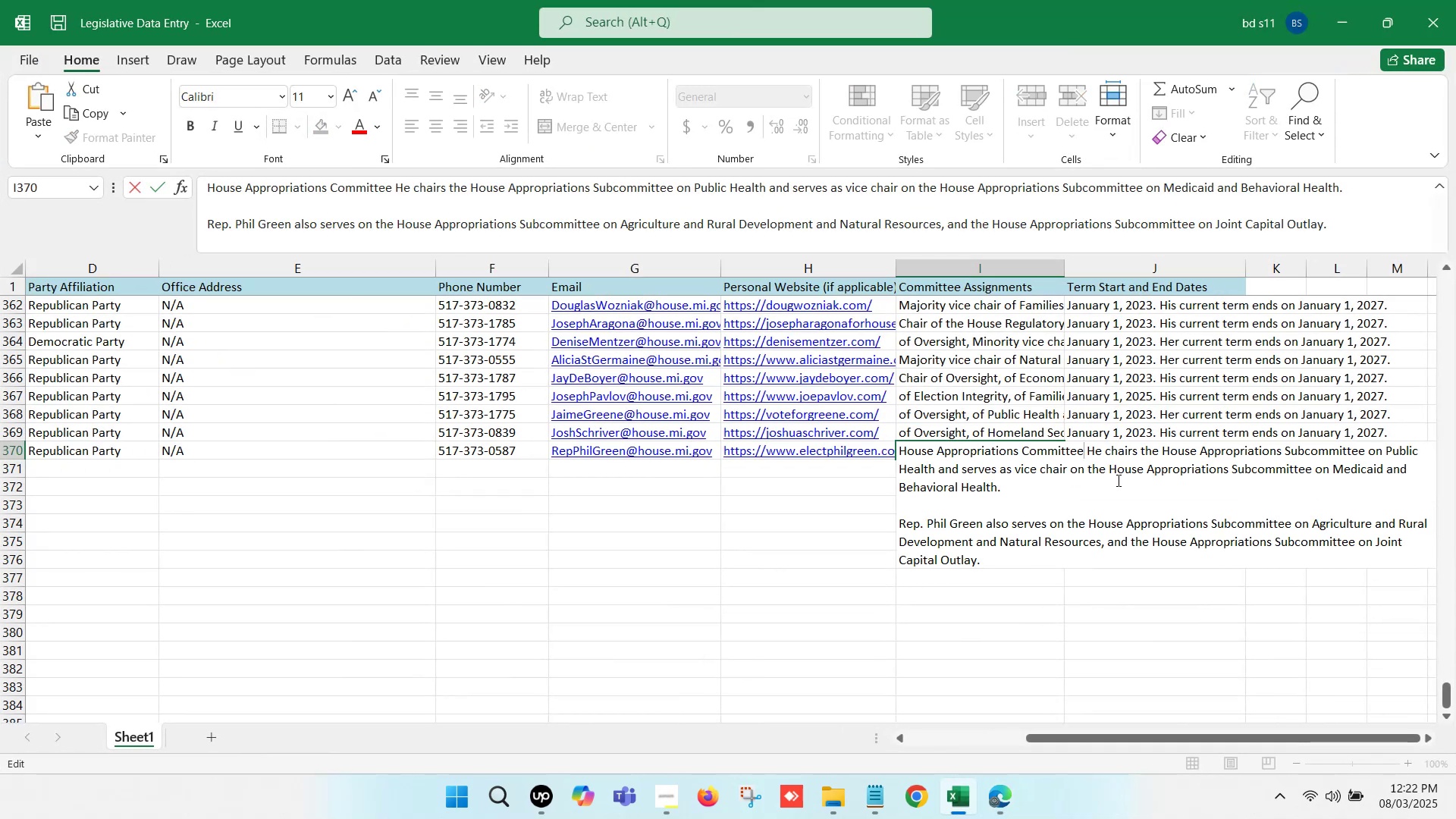 
key(Control+Comma)
 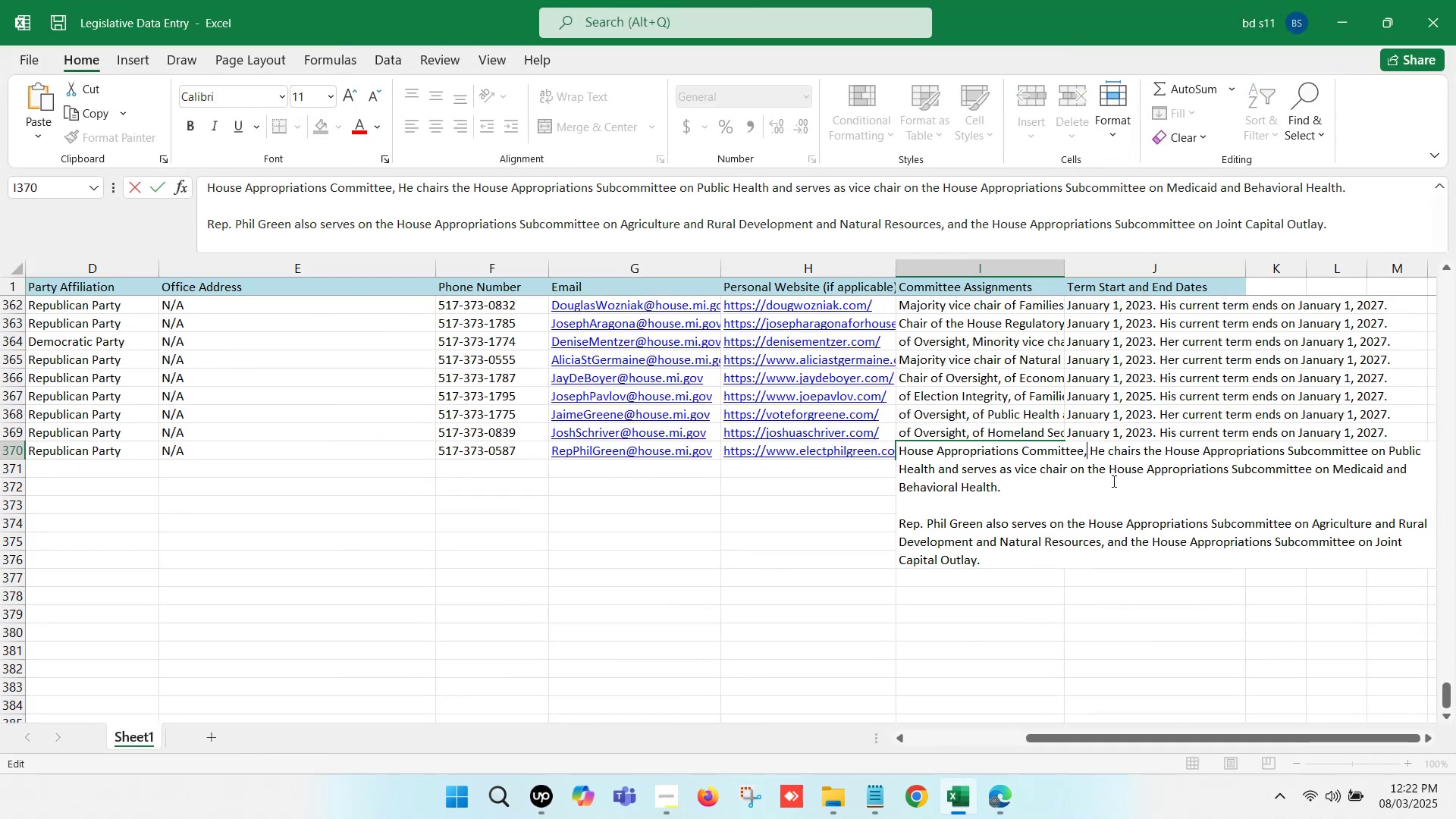 
key(Control+Space)
 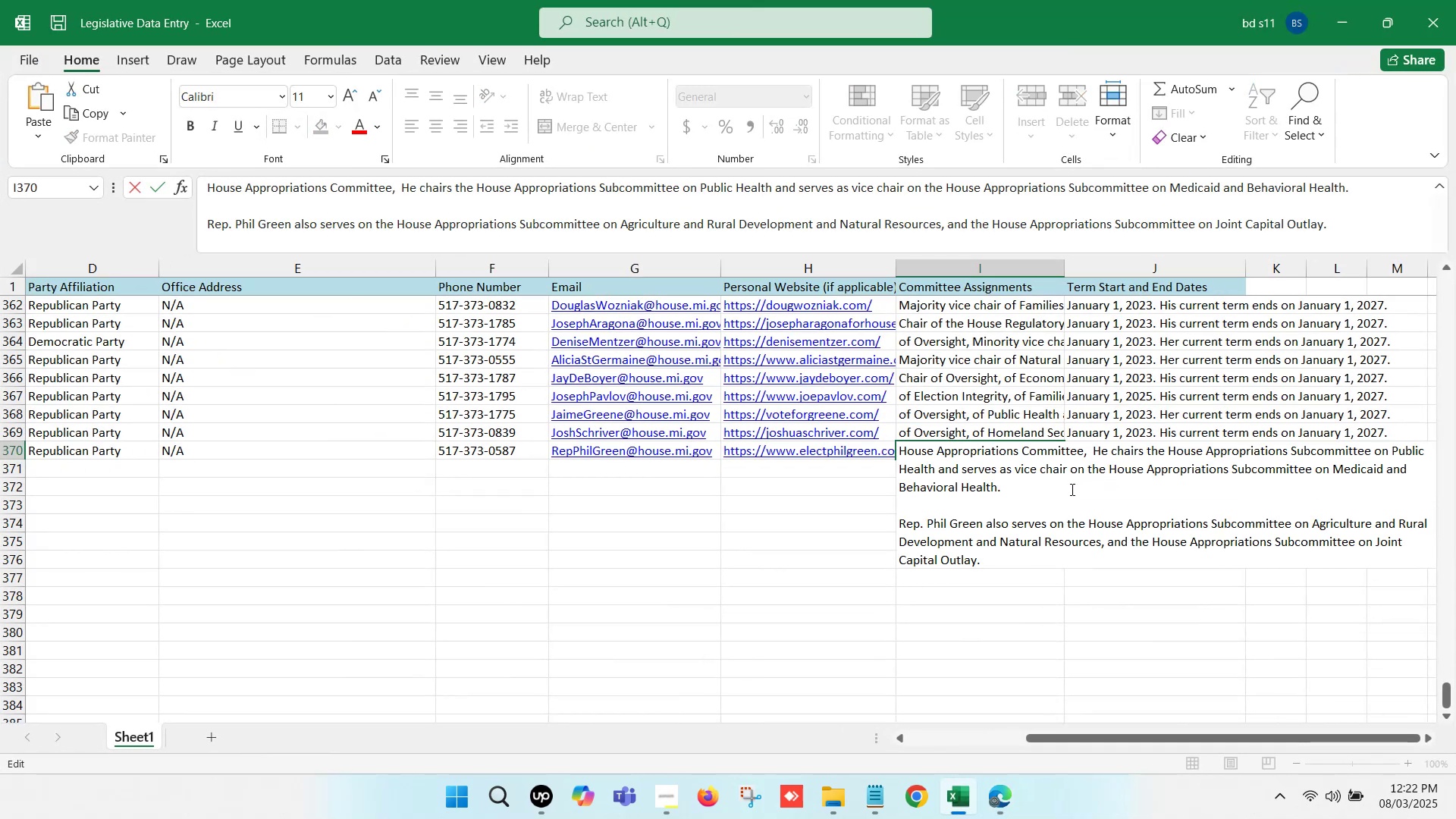 
key(Control+Backspace)
 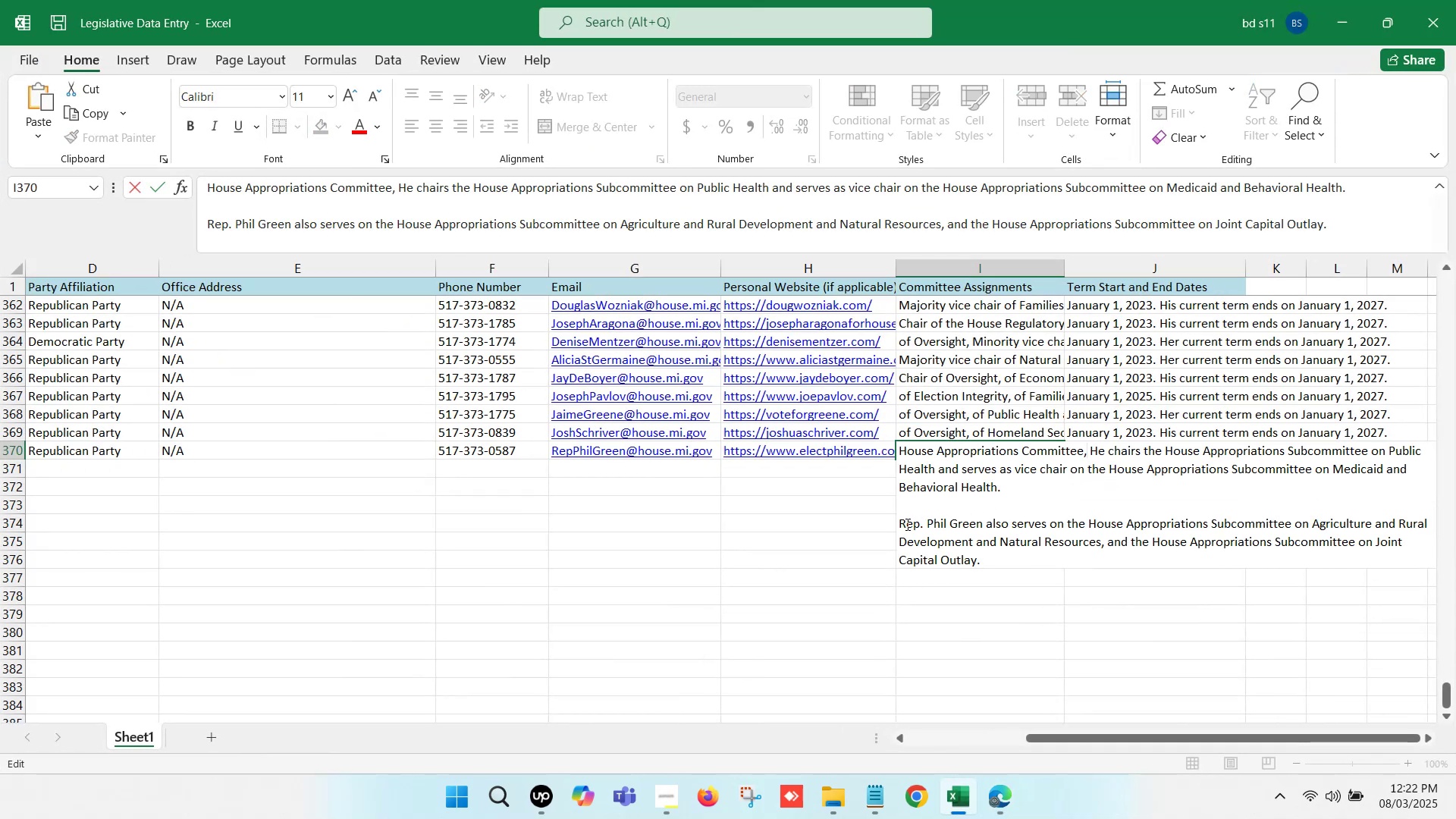 
left_click([904, 523])
 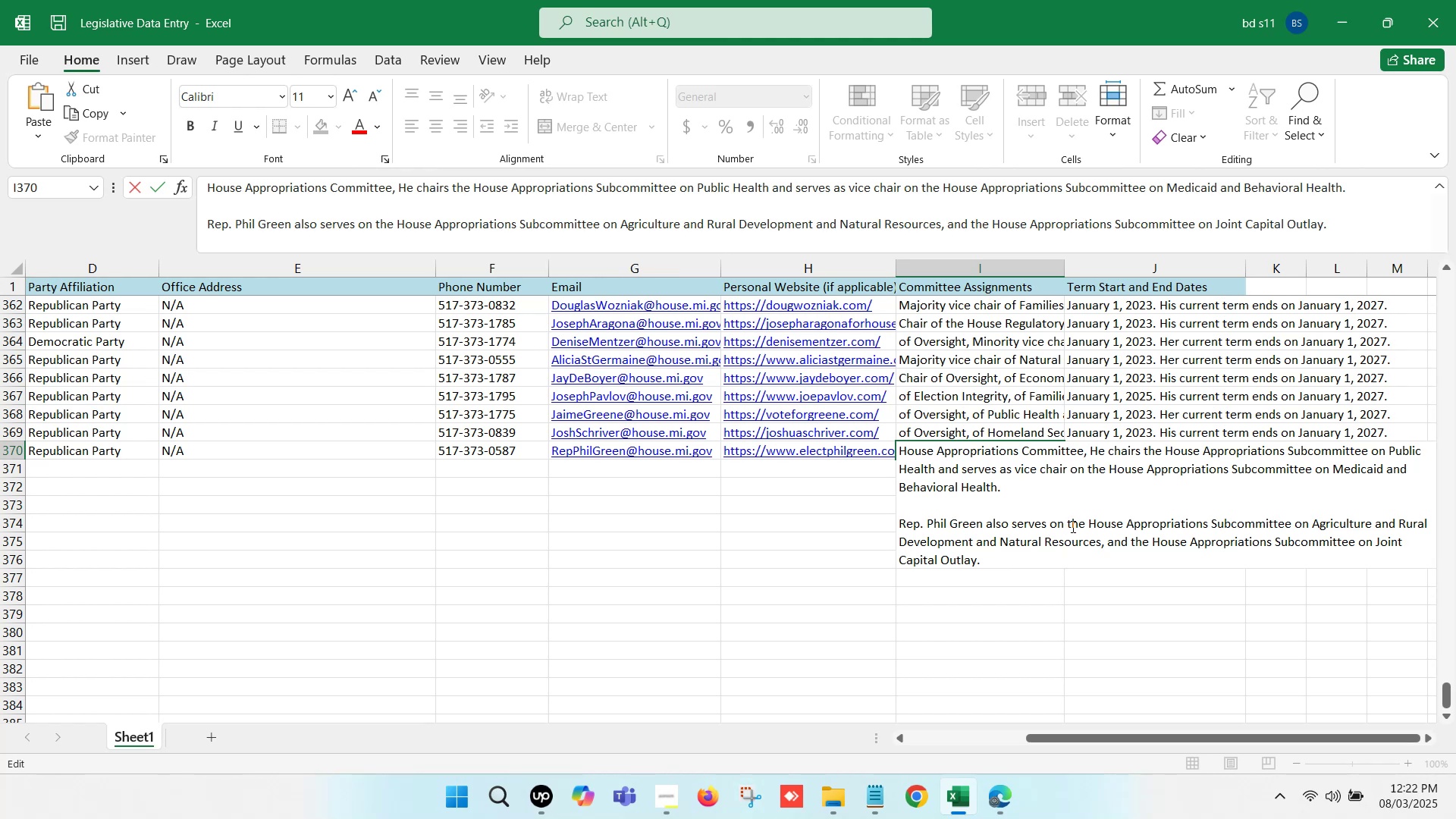 
left_click_drag(start_coordinate=[1086, 519], to_coordinate=[1065, 549])
 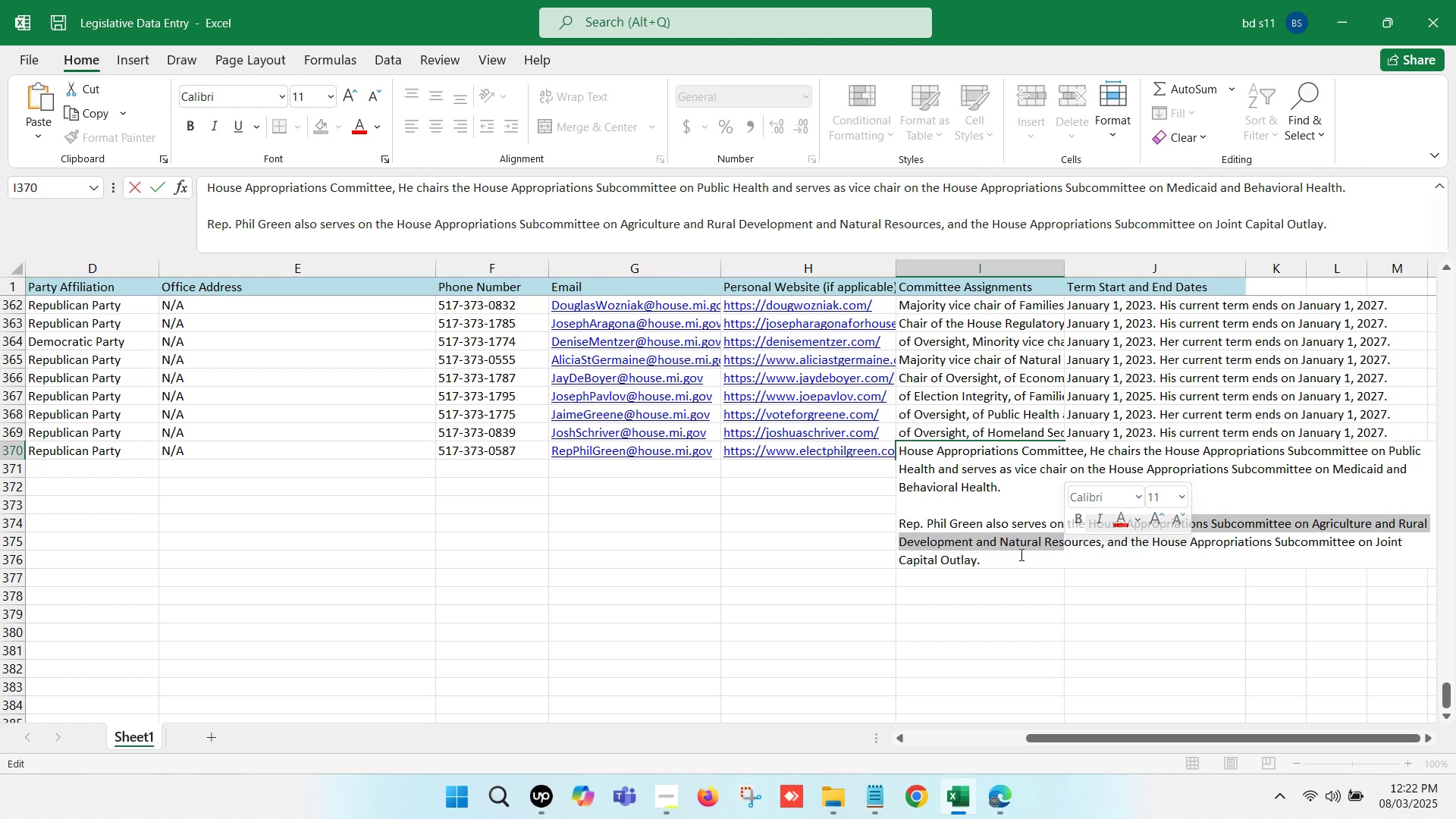 
left_click_drag(start_coordinate=[1013, 555], to_coordinate=[899, 525])
 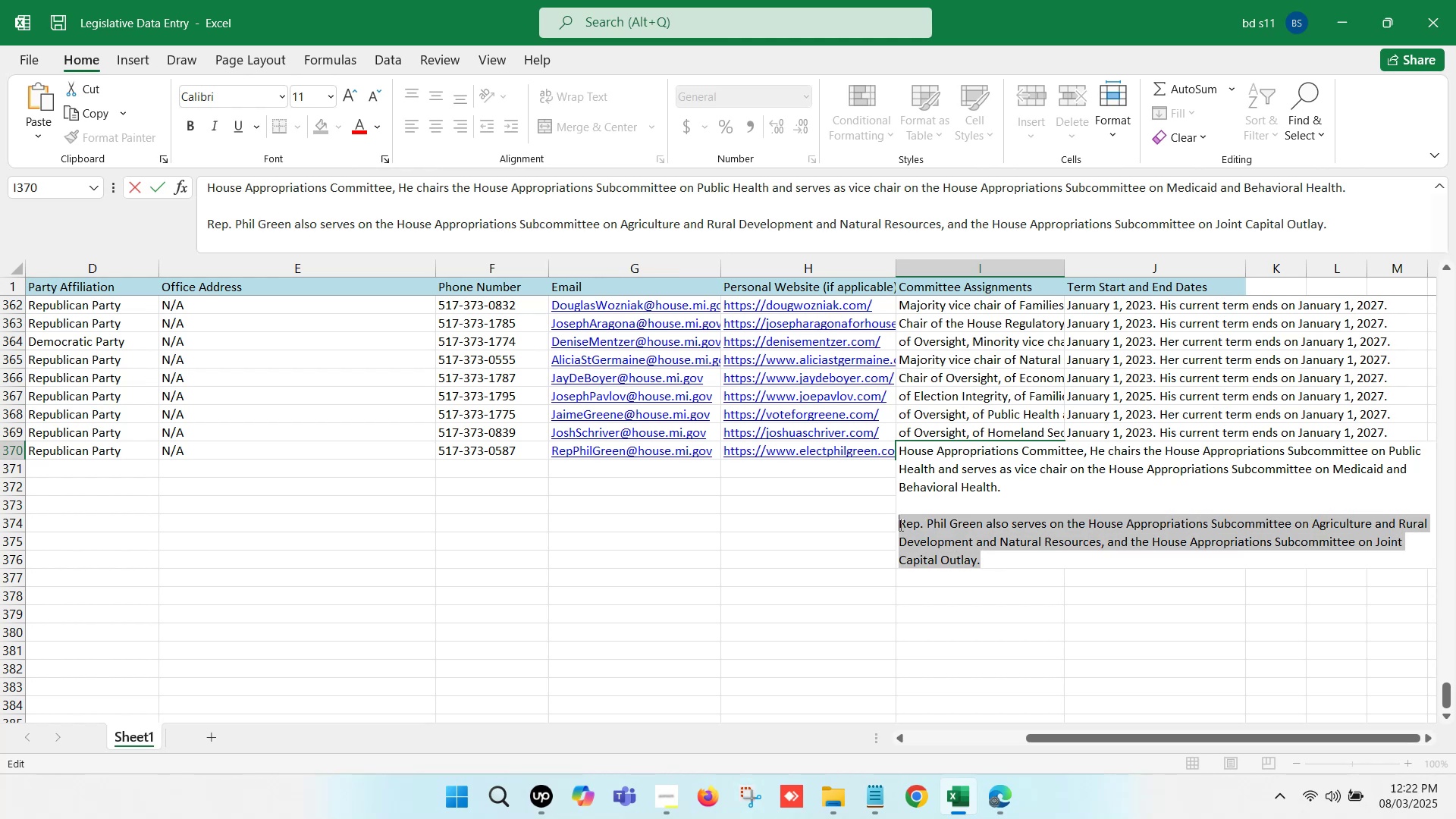 
key(Backspace)
 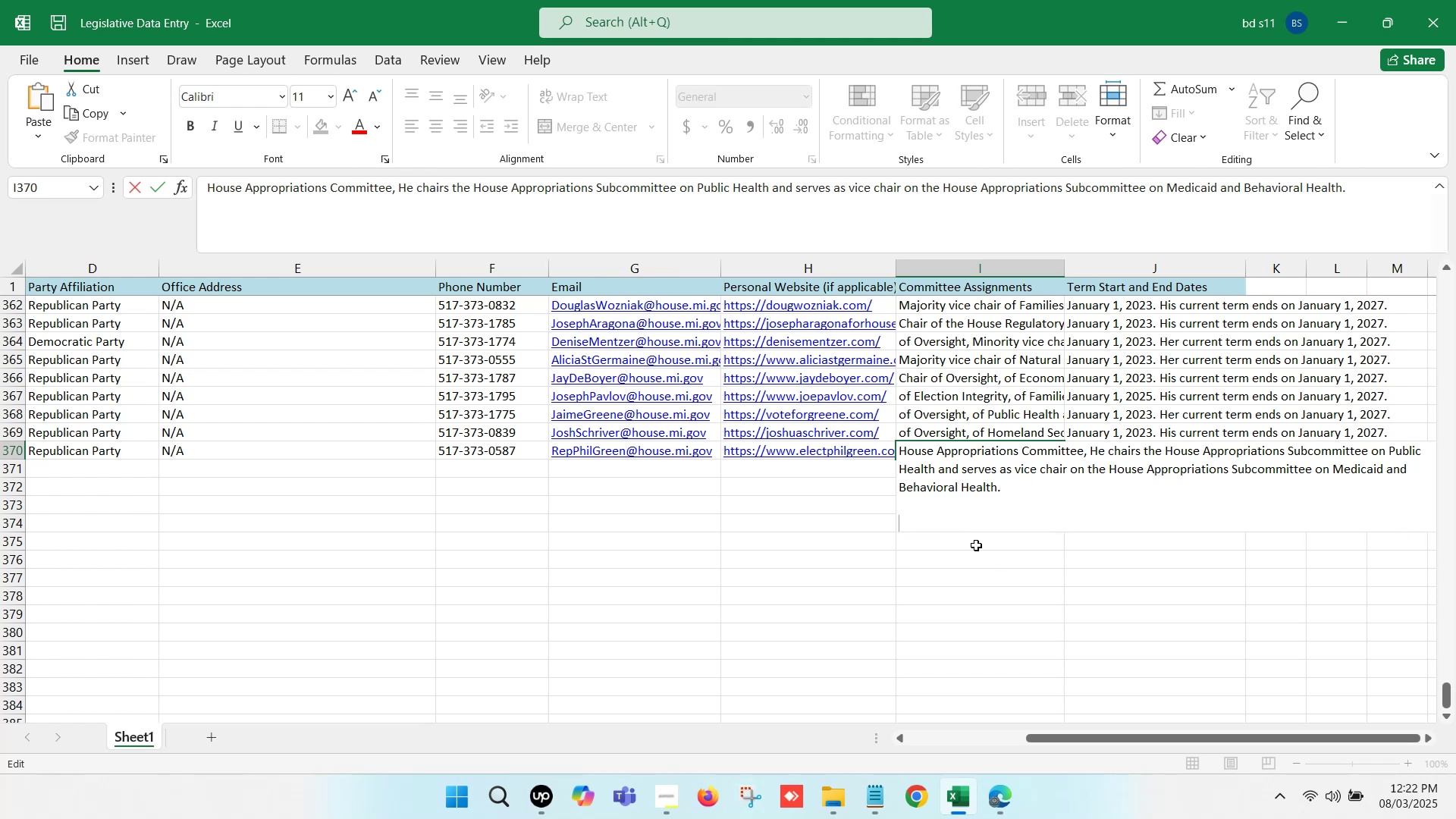 
key(Backspace)
 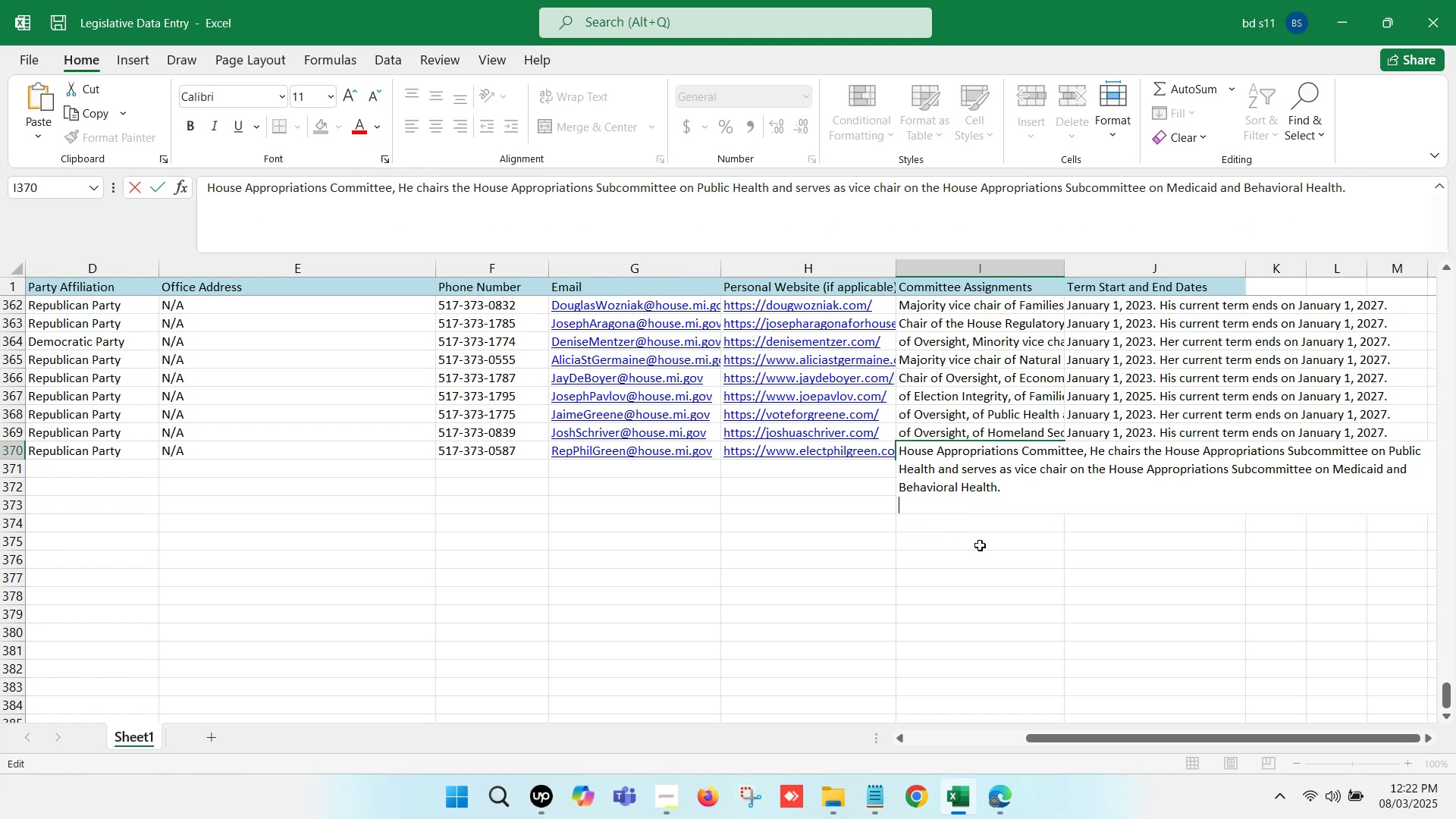 
key(Backspace)
 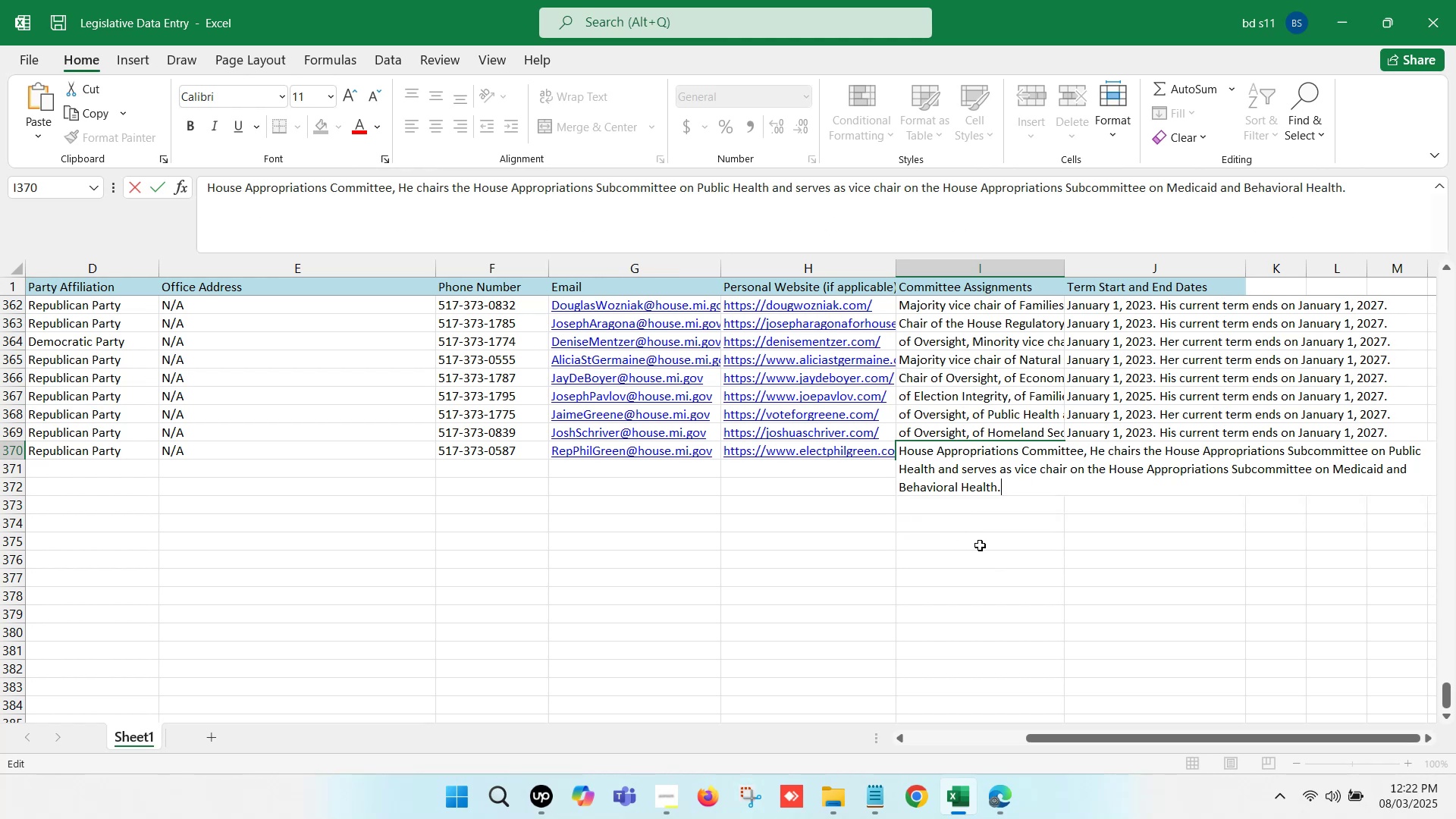 
left_click([980, 545])
 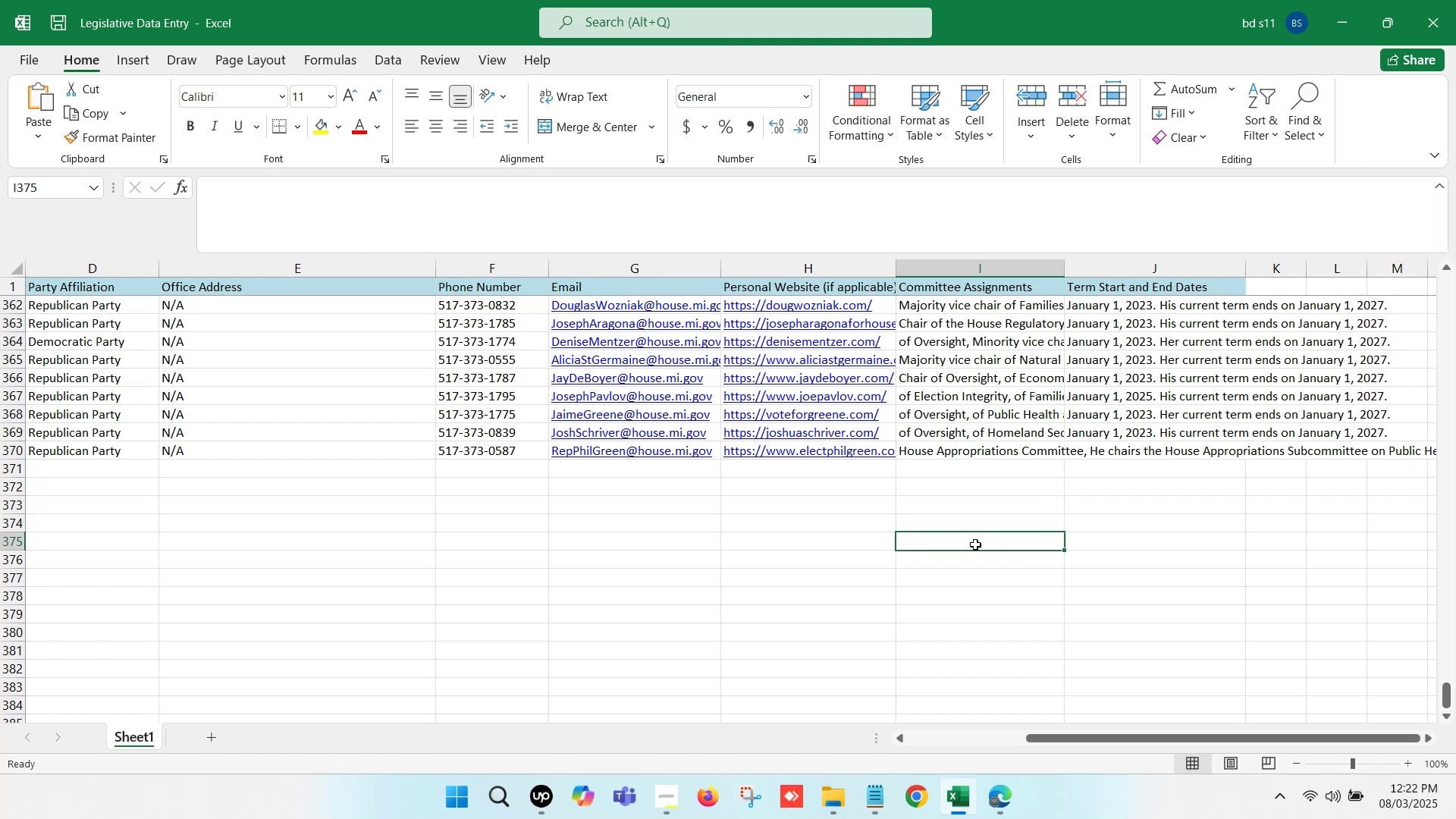 
left_click([967, 492])
 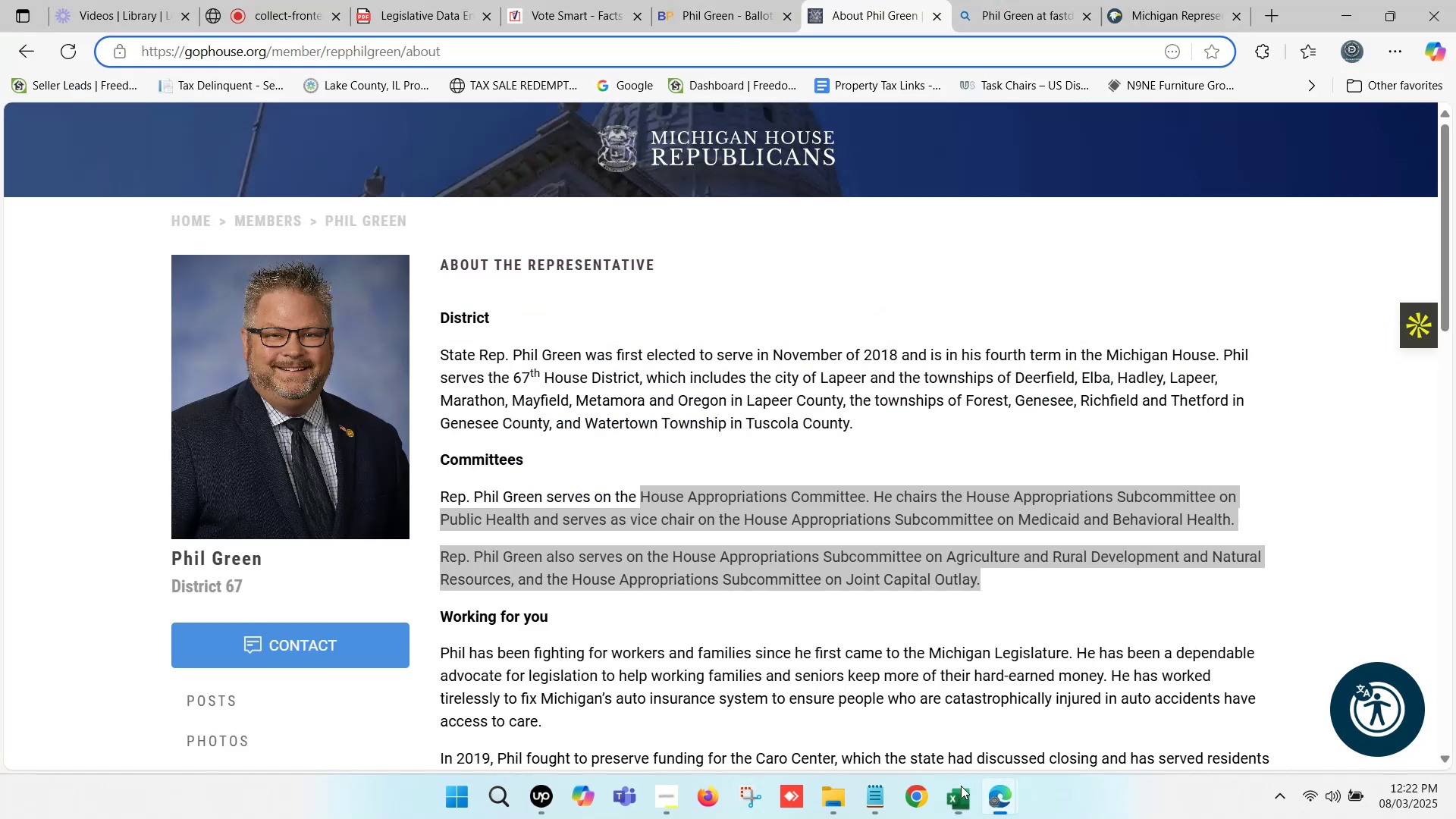 
scroll: coordinate [542, 463], scroll_direction: down, amount: 5.0
 